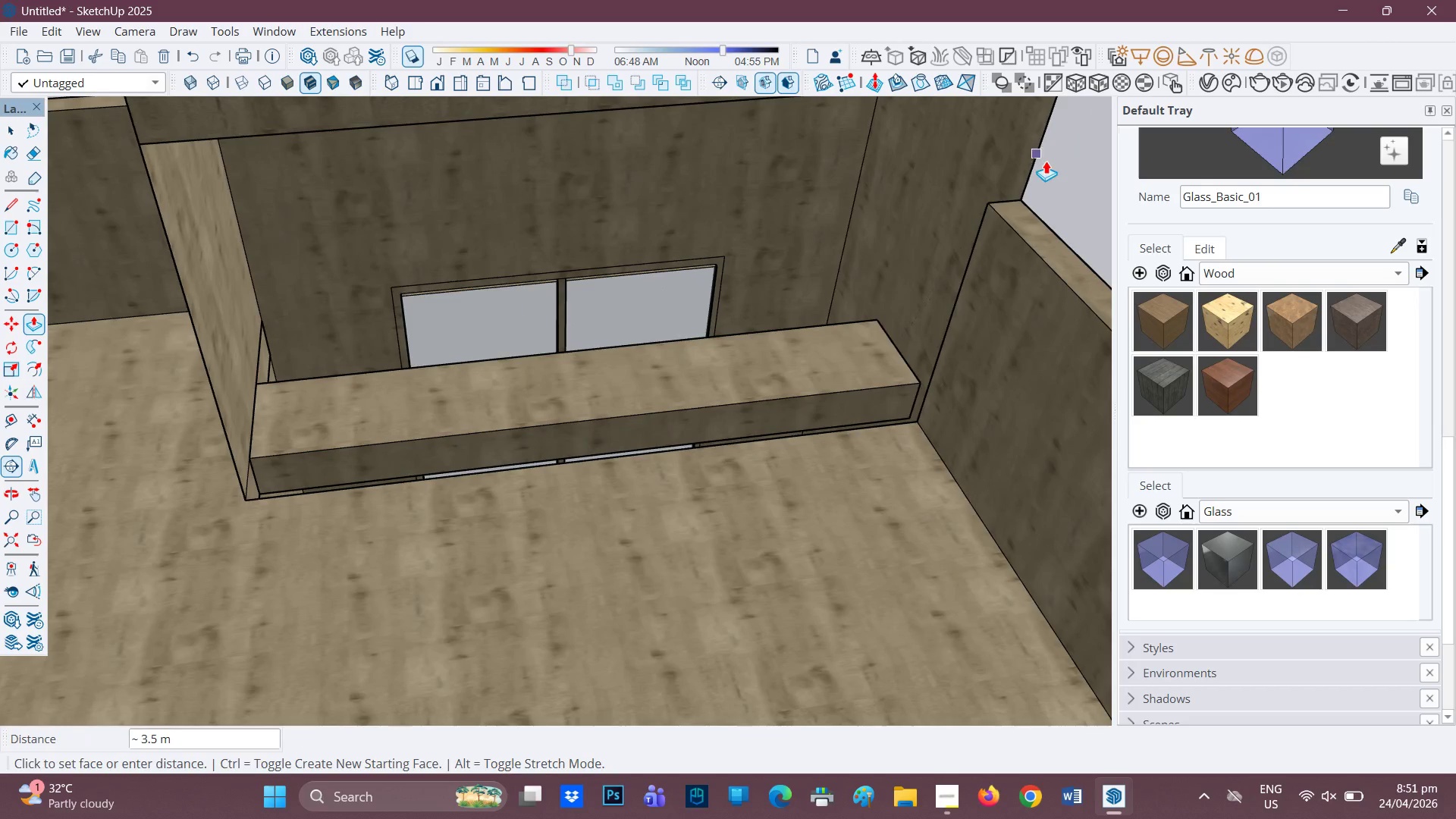 
left_click([1040, 145])
 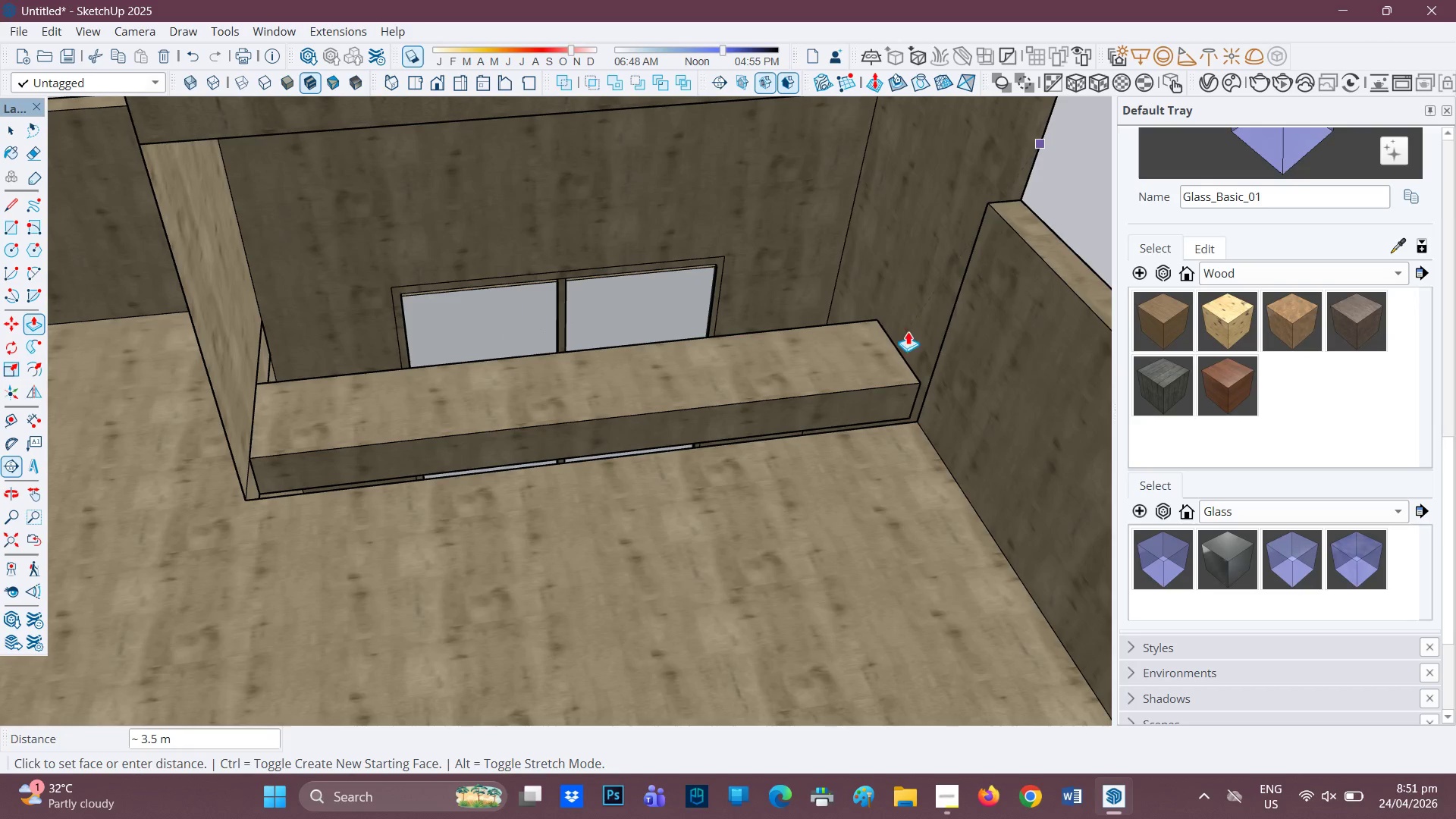 
scroll: coordinate [902, 339], scroll_direction: up, amount: 3.0
 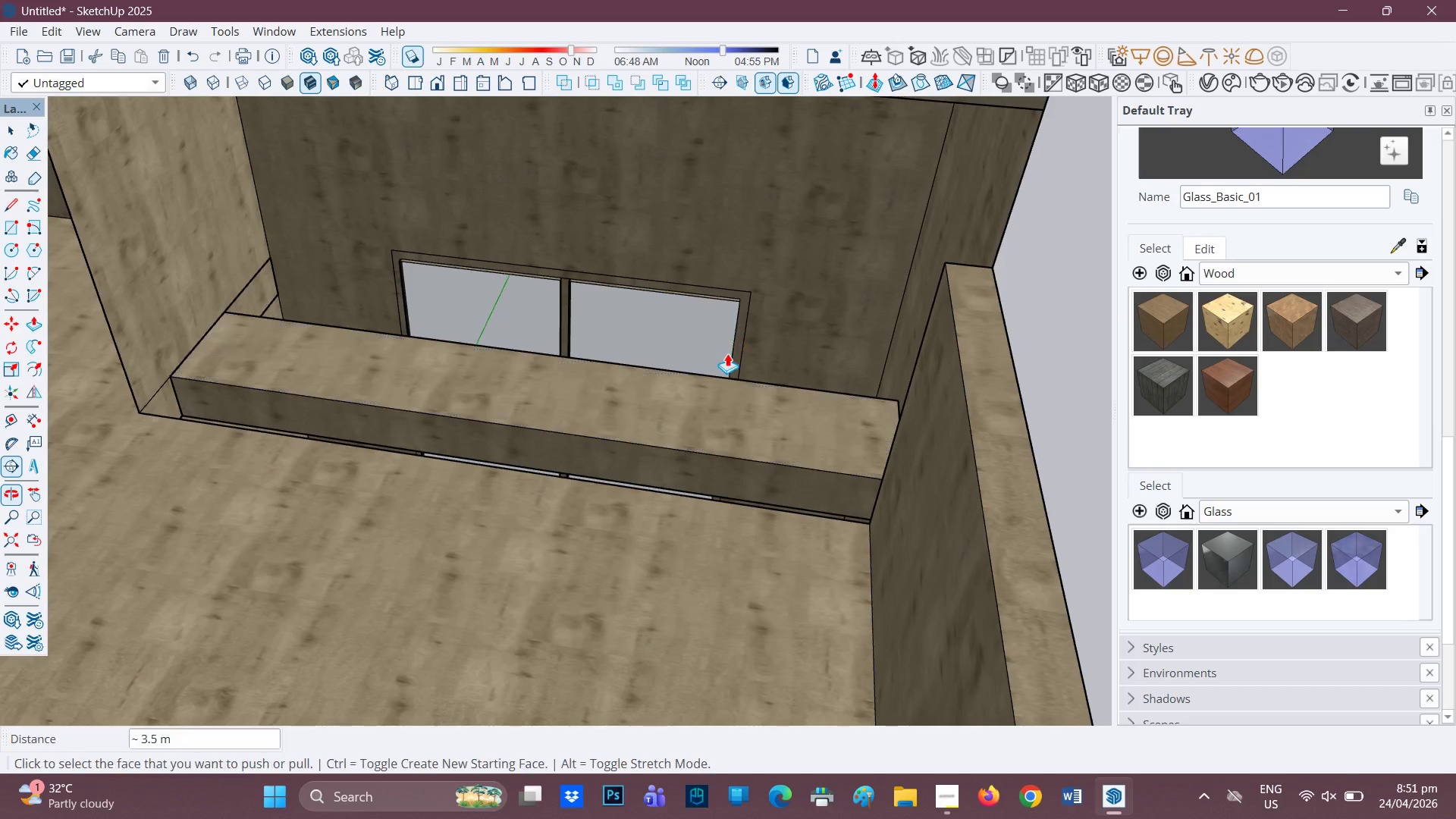 
scroll: coordinate [709, 370], scroll_direction: down, amount: 1.0
 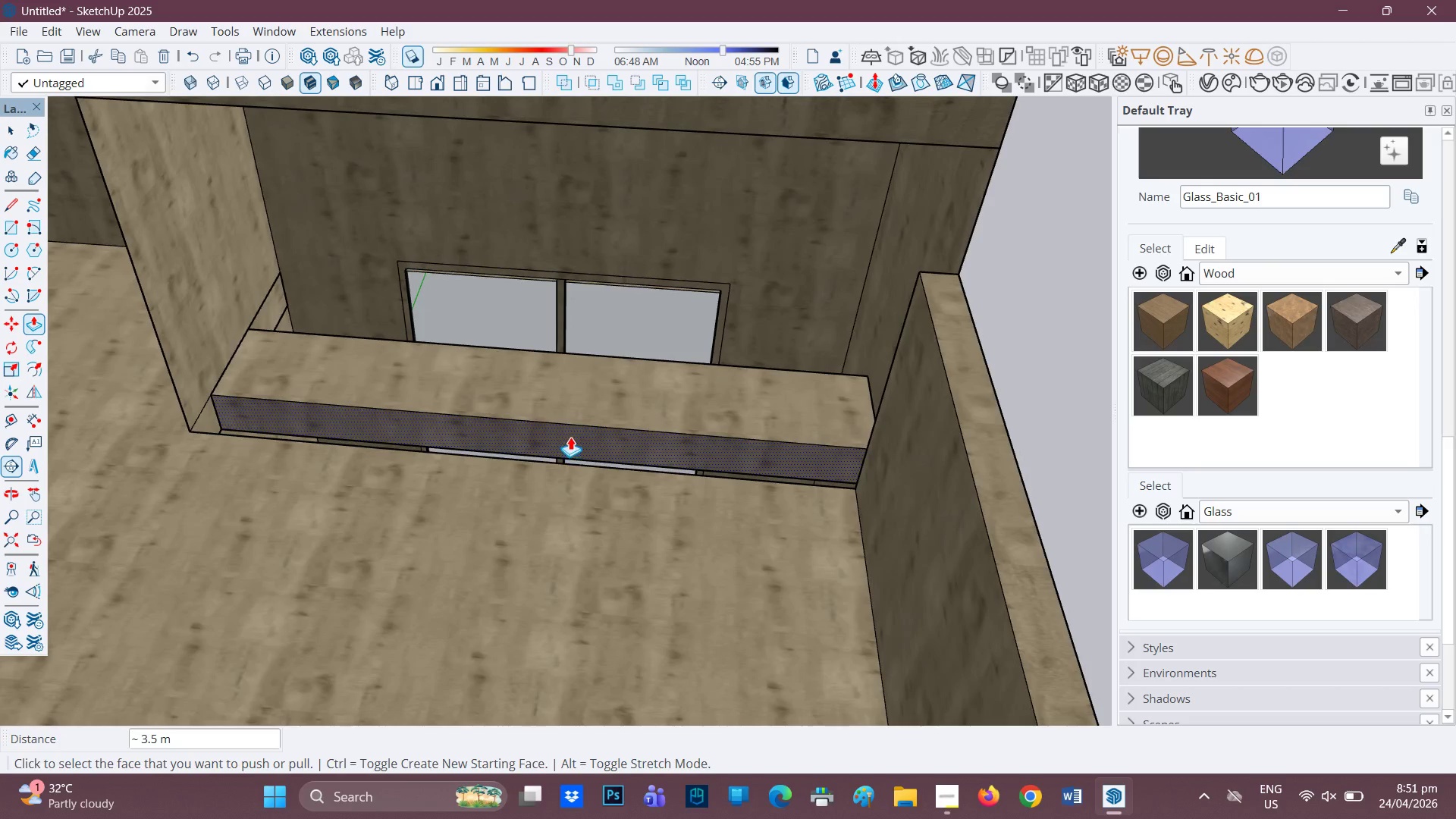 
left_click([570, 436])
 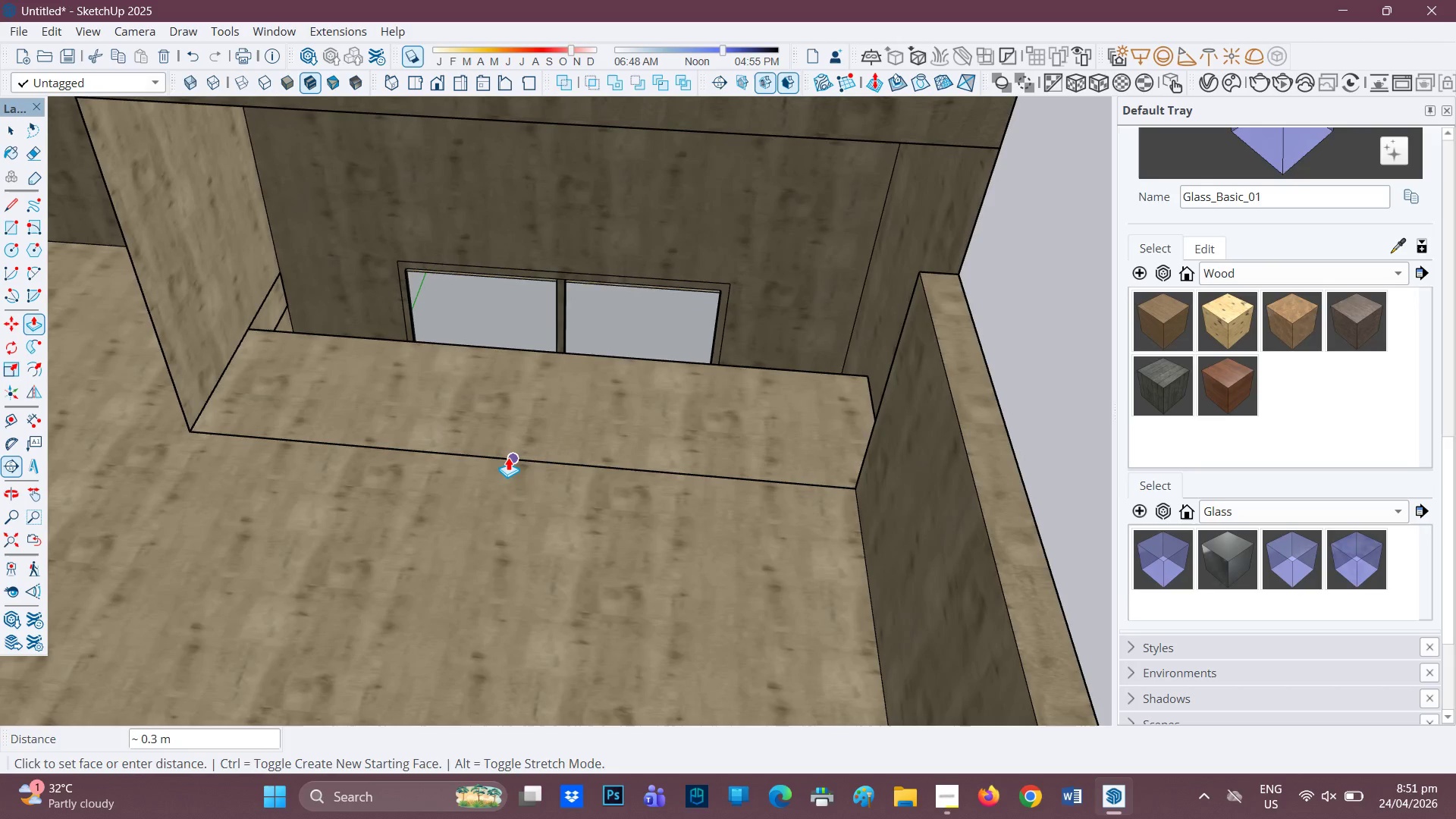 
left_click([508, 457])
 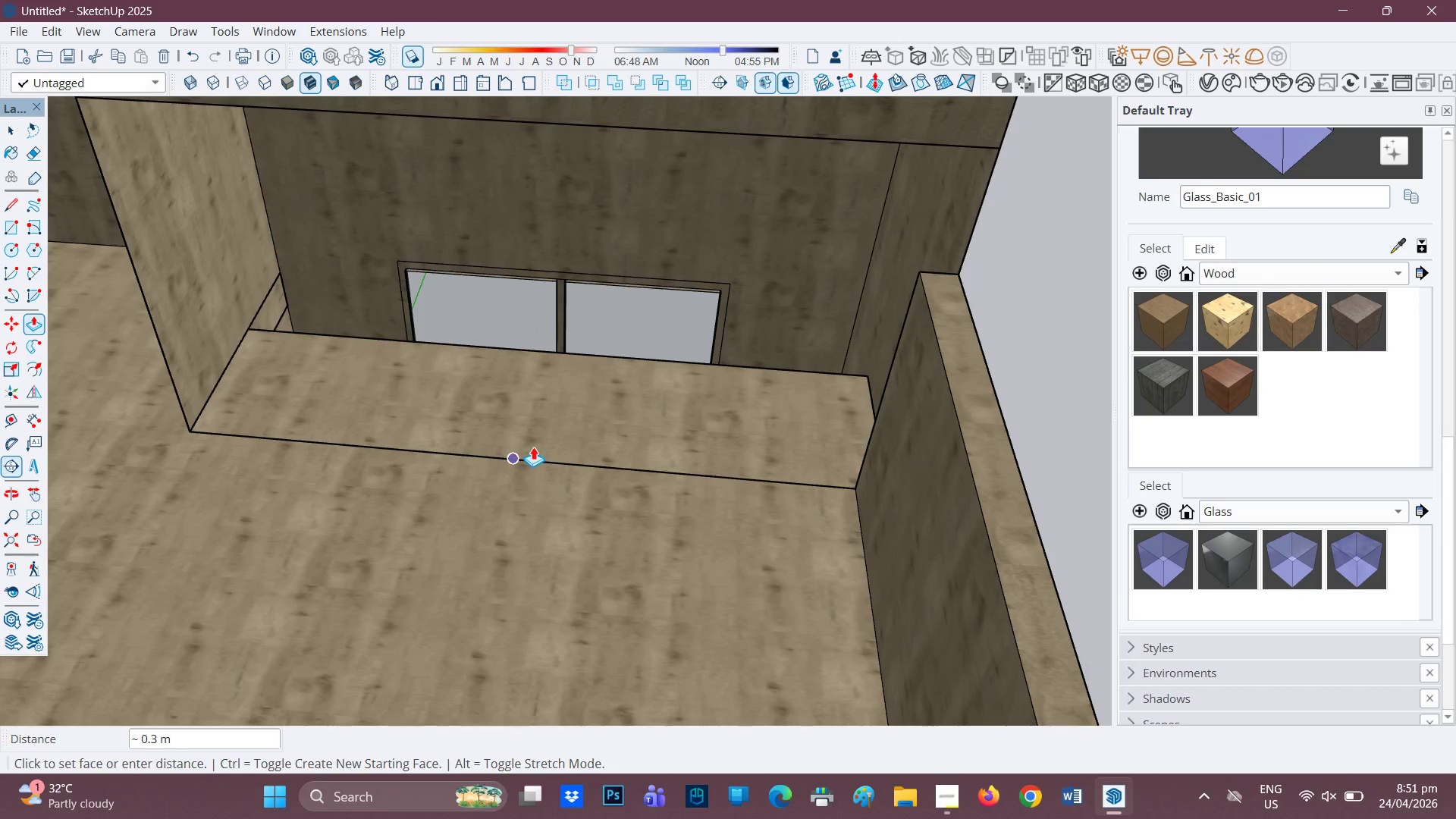 
scroll: coordinate [574, 450], scroll_direction: down, amount: 13.0
 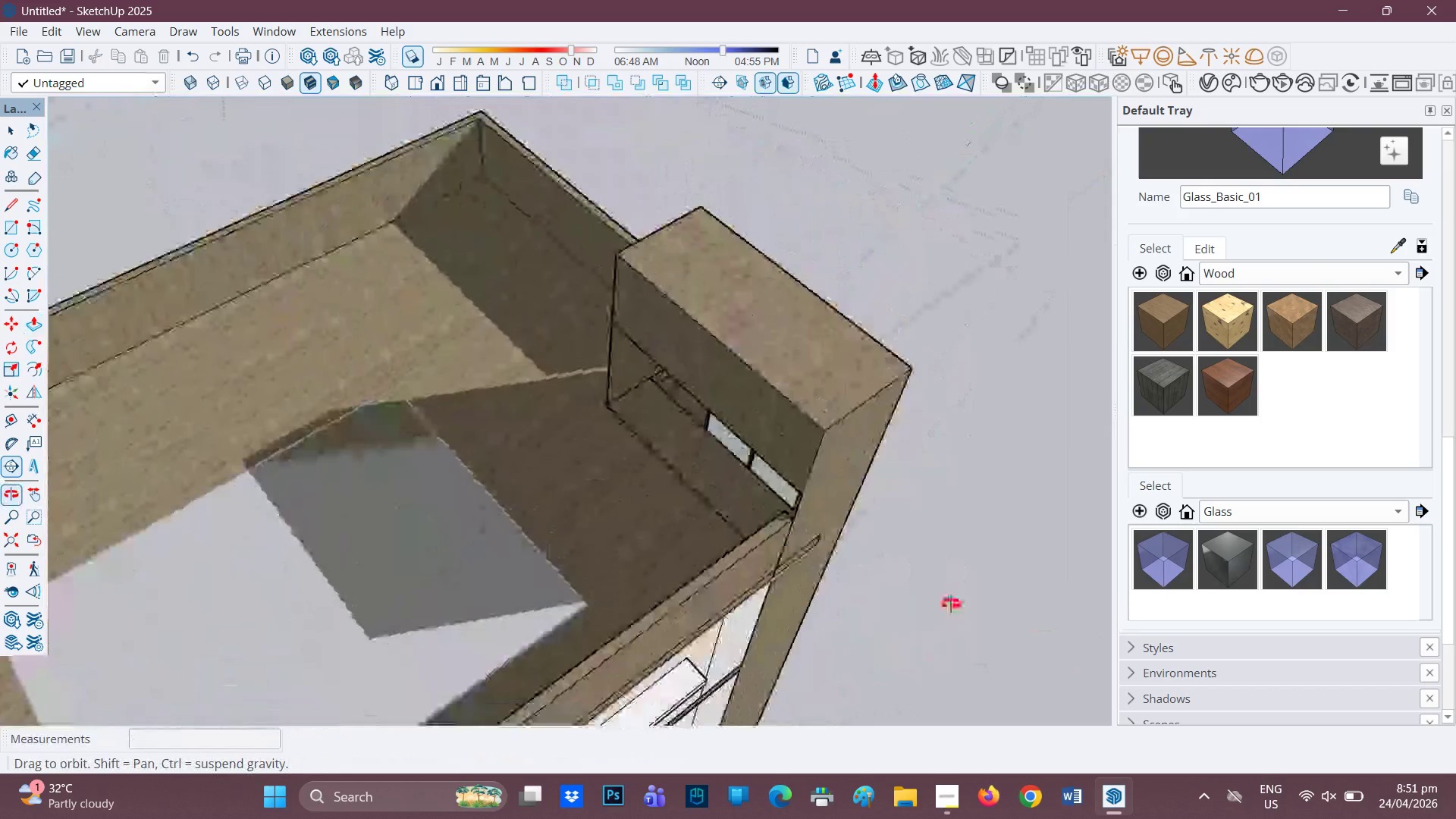 
scroll: coordinate [610, 459], scroll_direction: up, amount: 5.0
 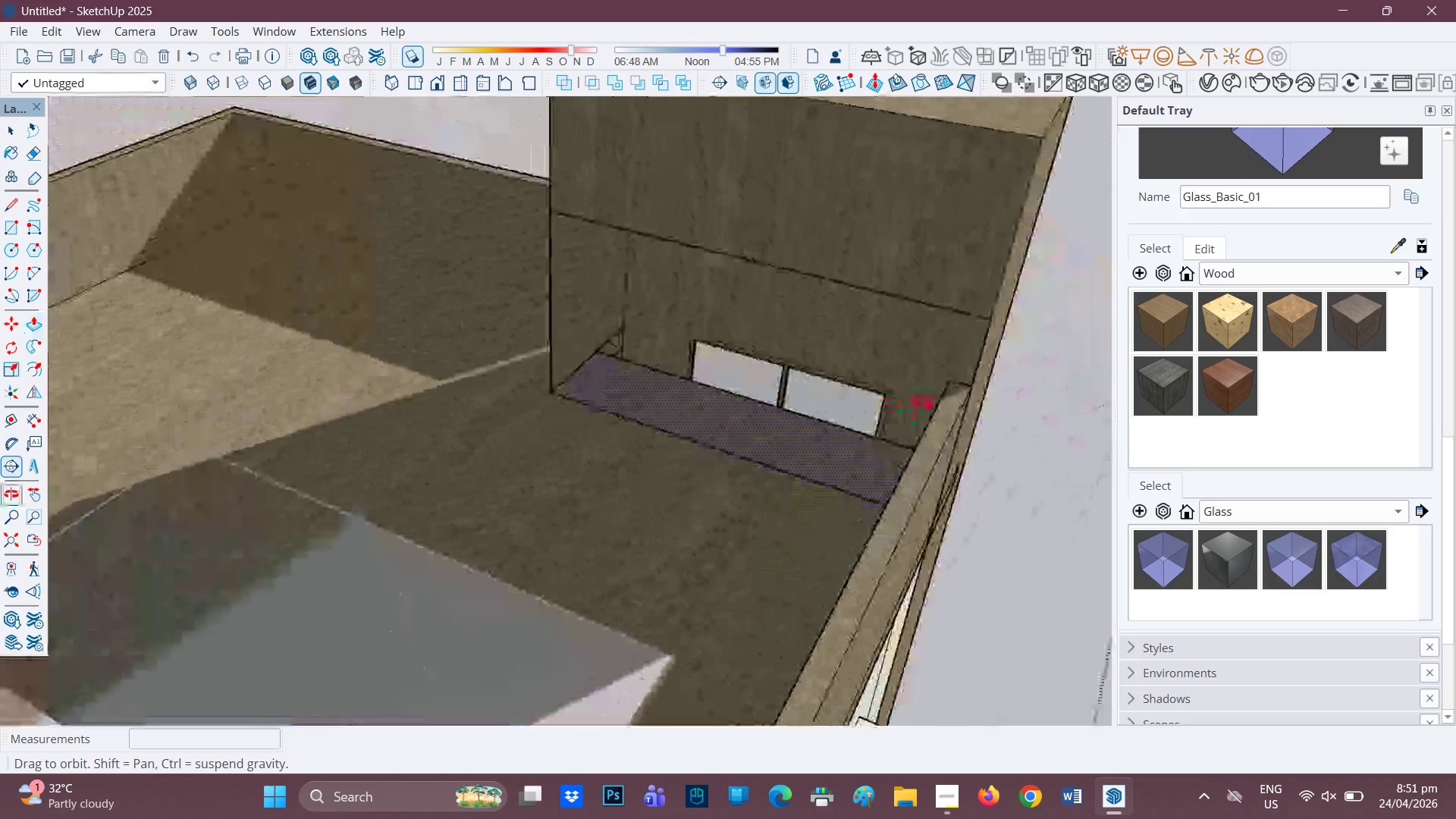 
key(H)
 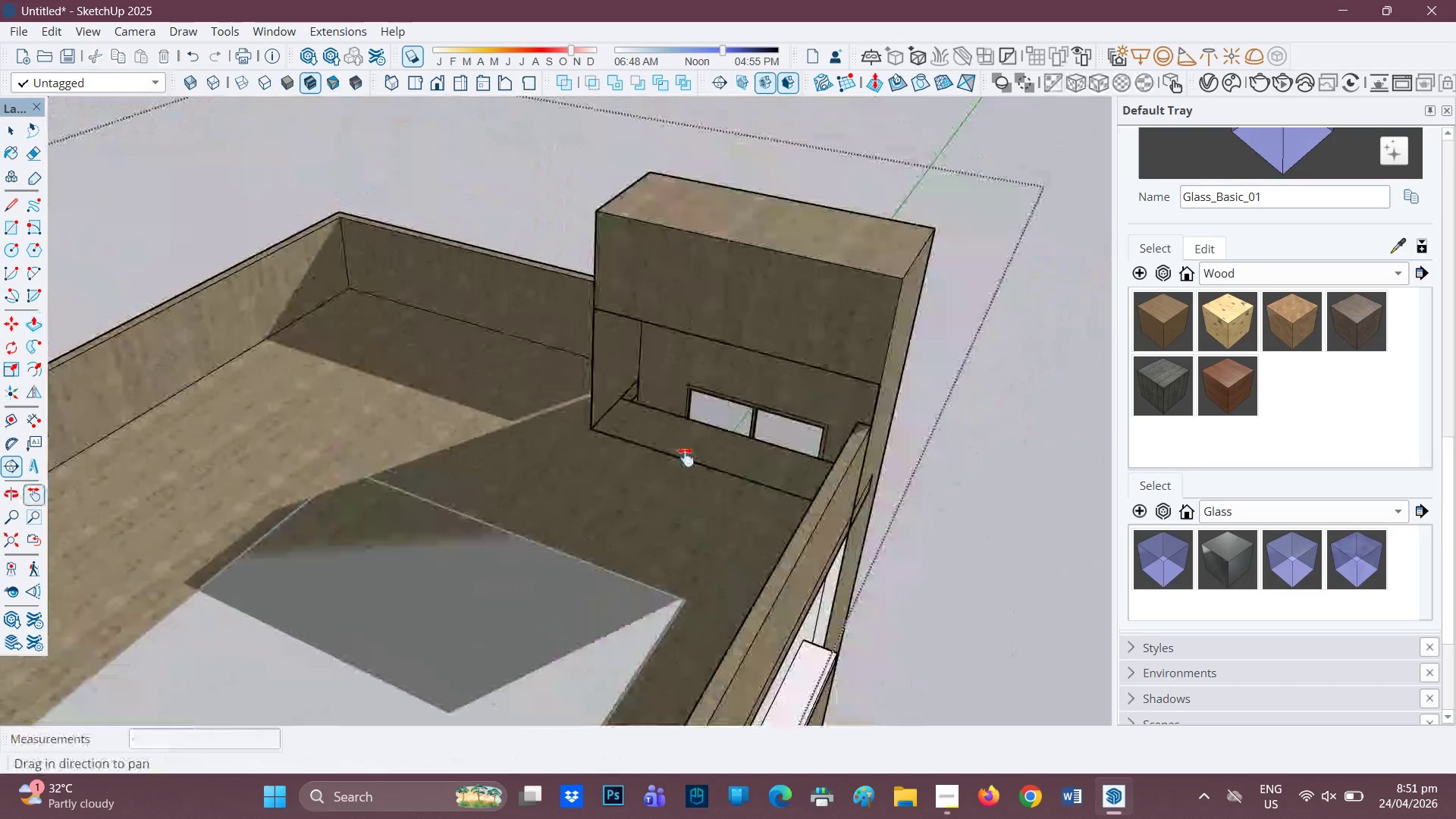 
left_click_drag(start_coordinate=[792, 397], to_coordinate=[569, 578])
 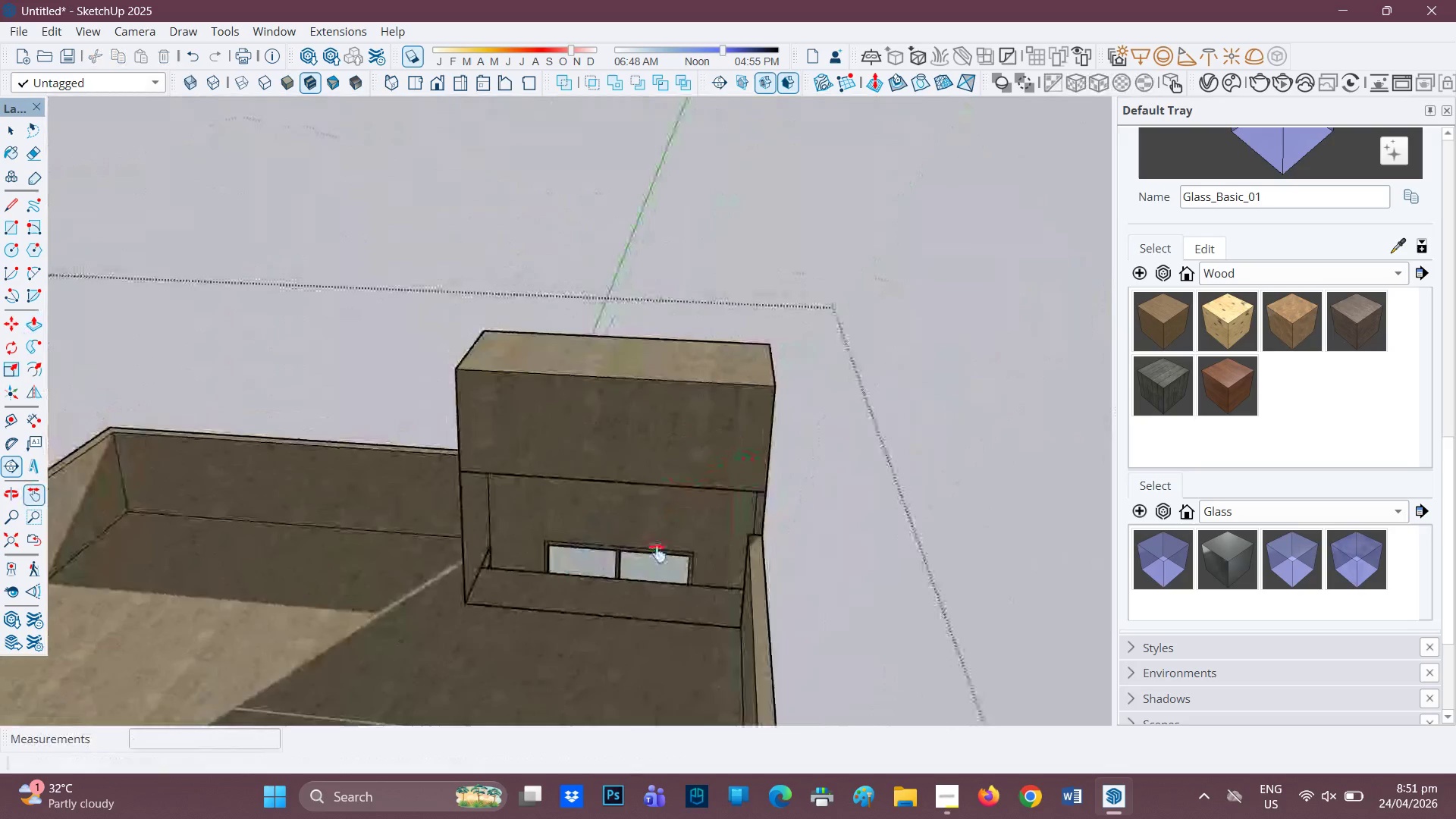 
scroll: coordinate [882, 400], scroll_direction: down, amount: 4.0
 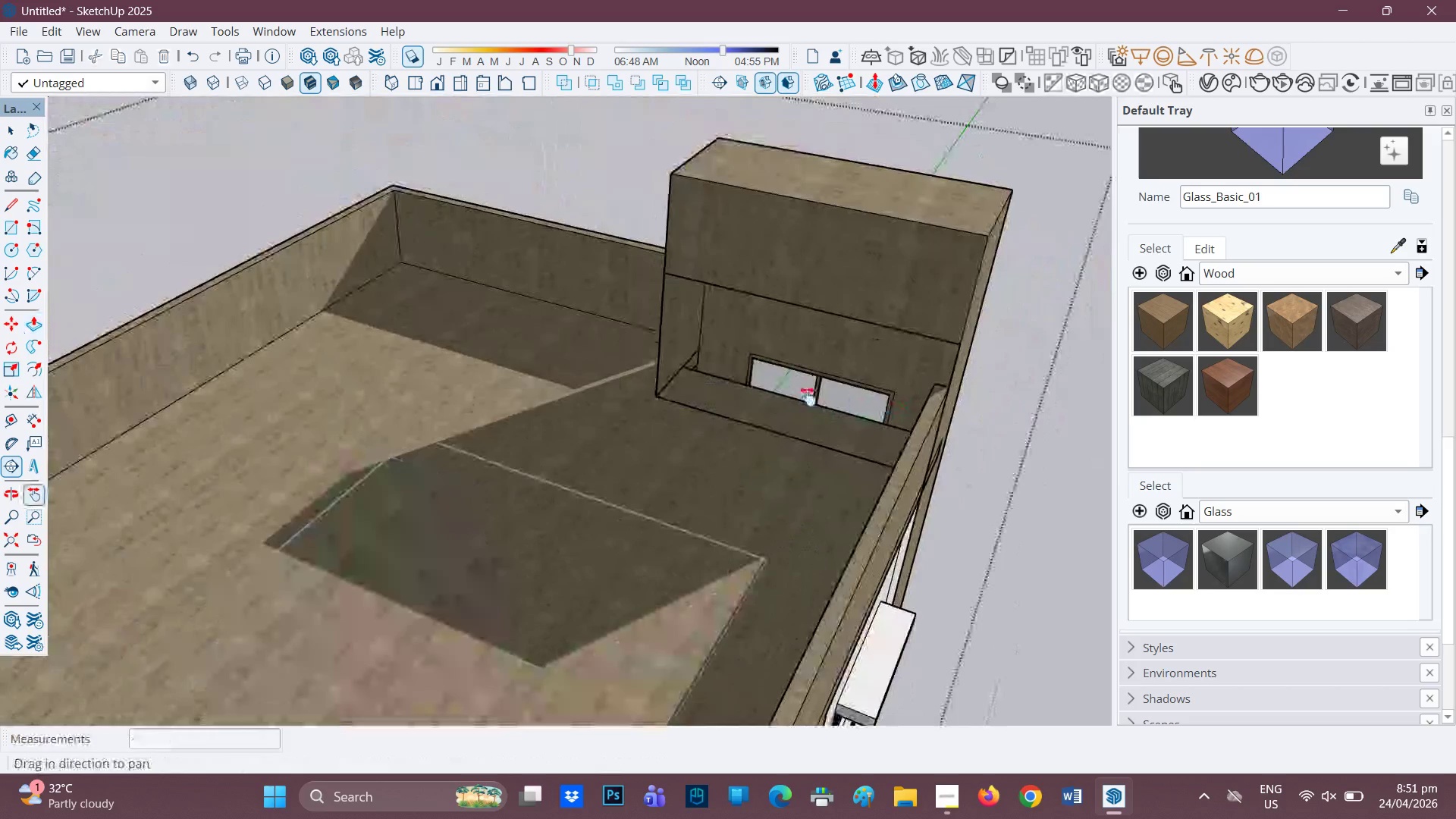 
scroll: coordinate [643, 567], scroll_direction: up, amount: 5.0
 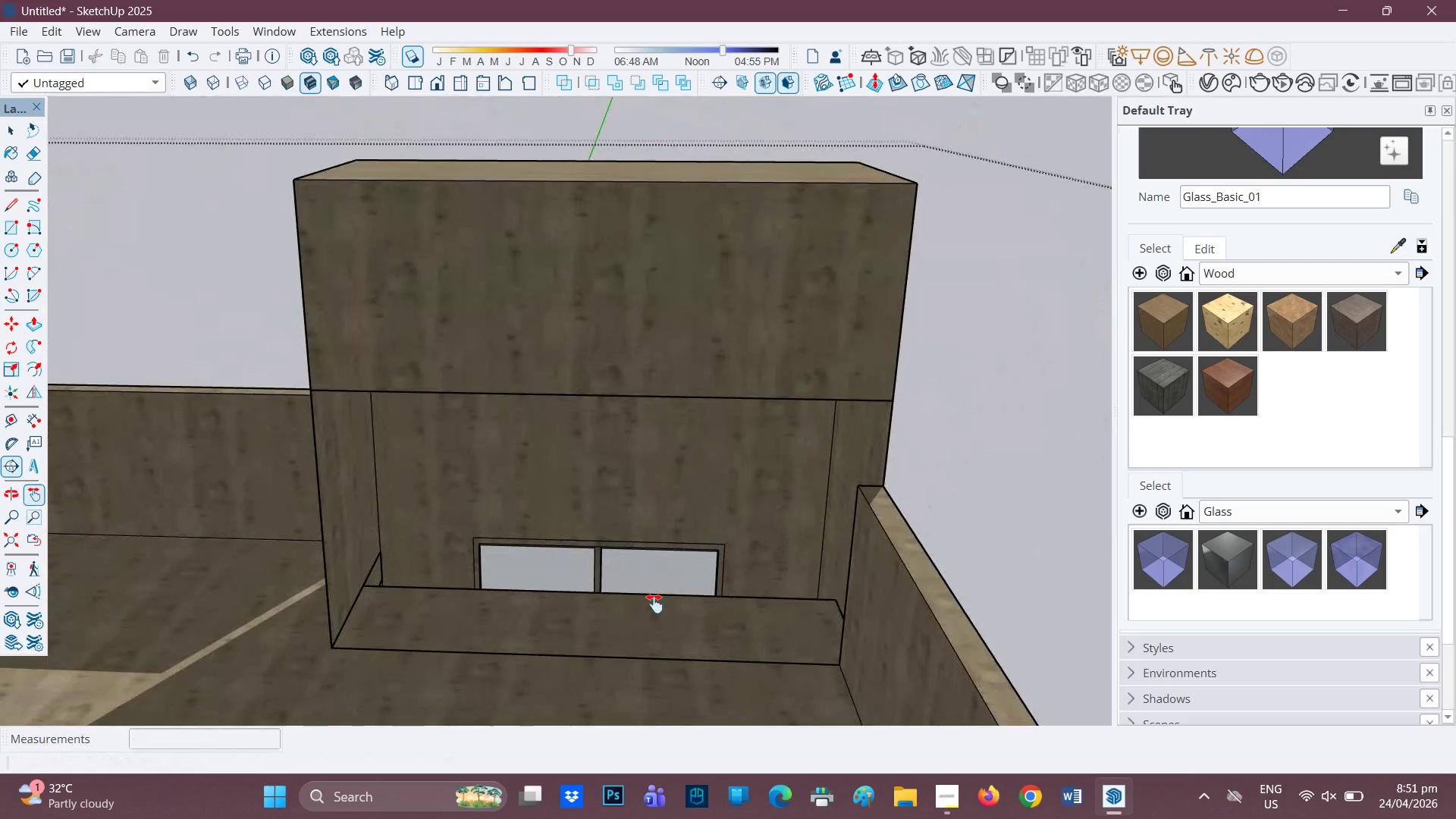 
key(P)
 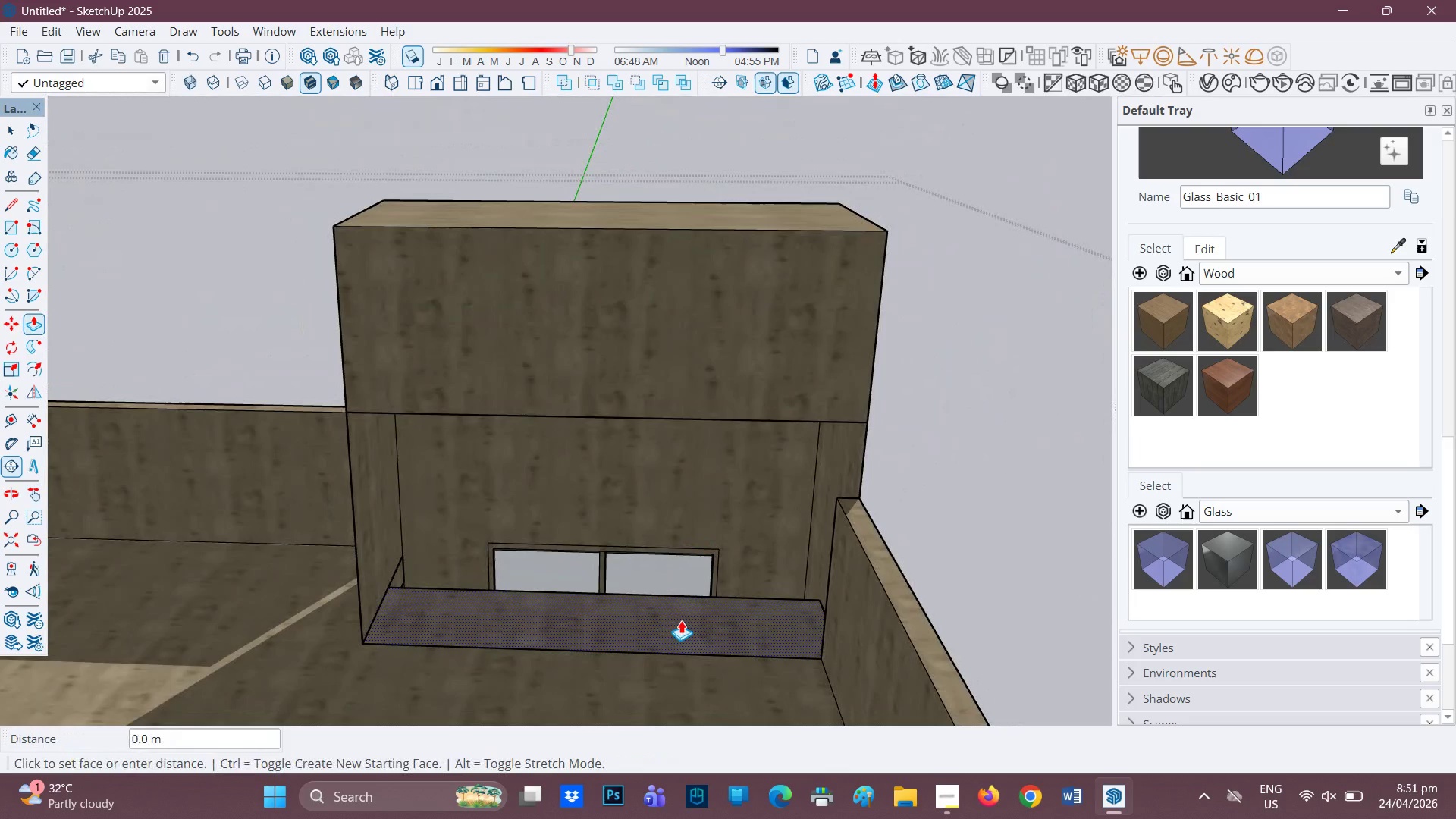 
scroll: coordinate [654, 604], scroll_direction: down, amount: 1.0
 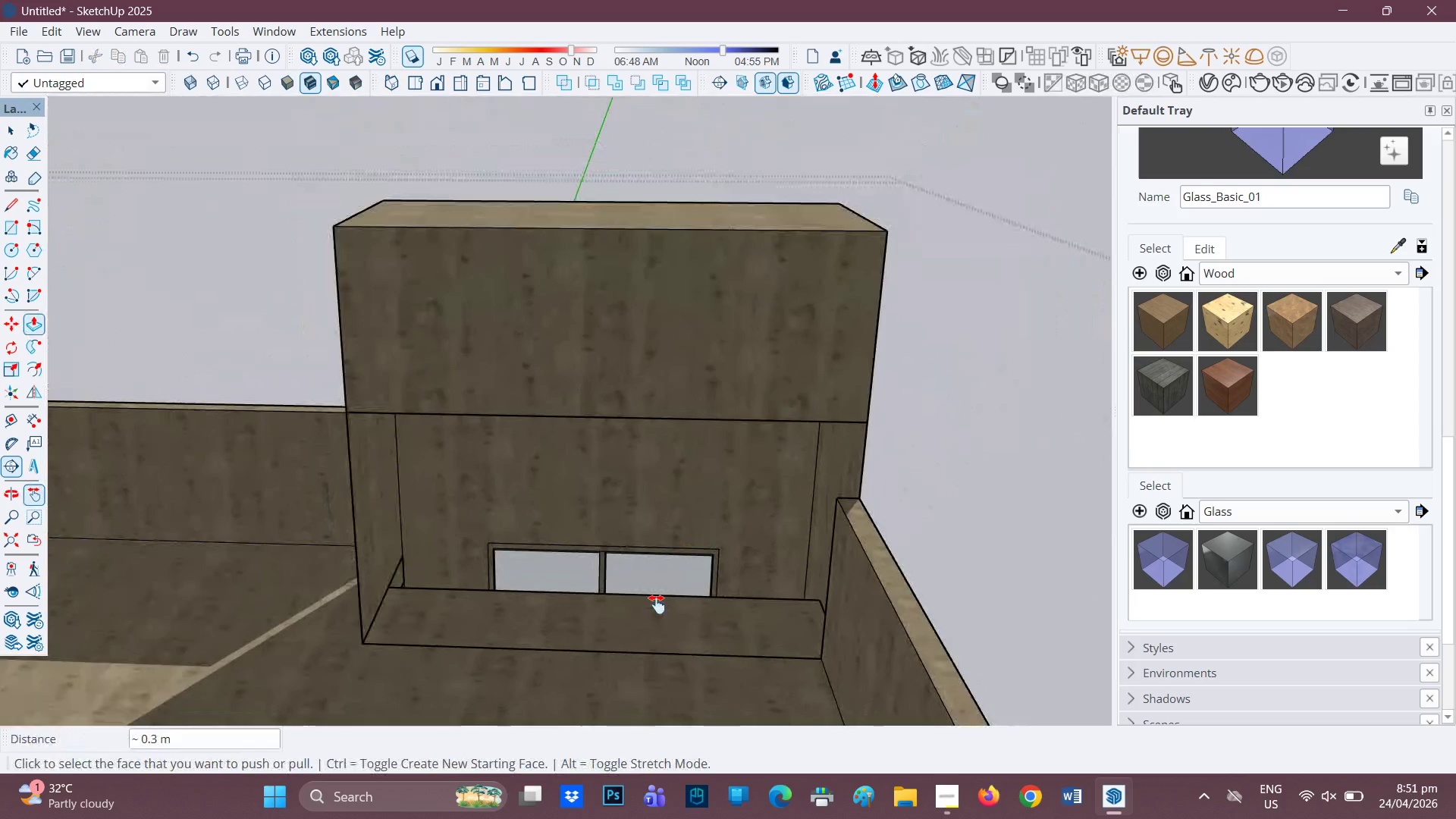 
left_click([681, 620])
 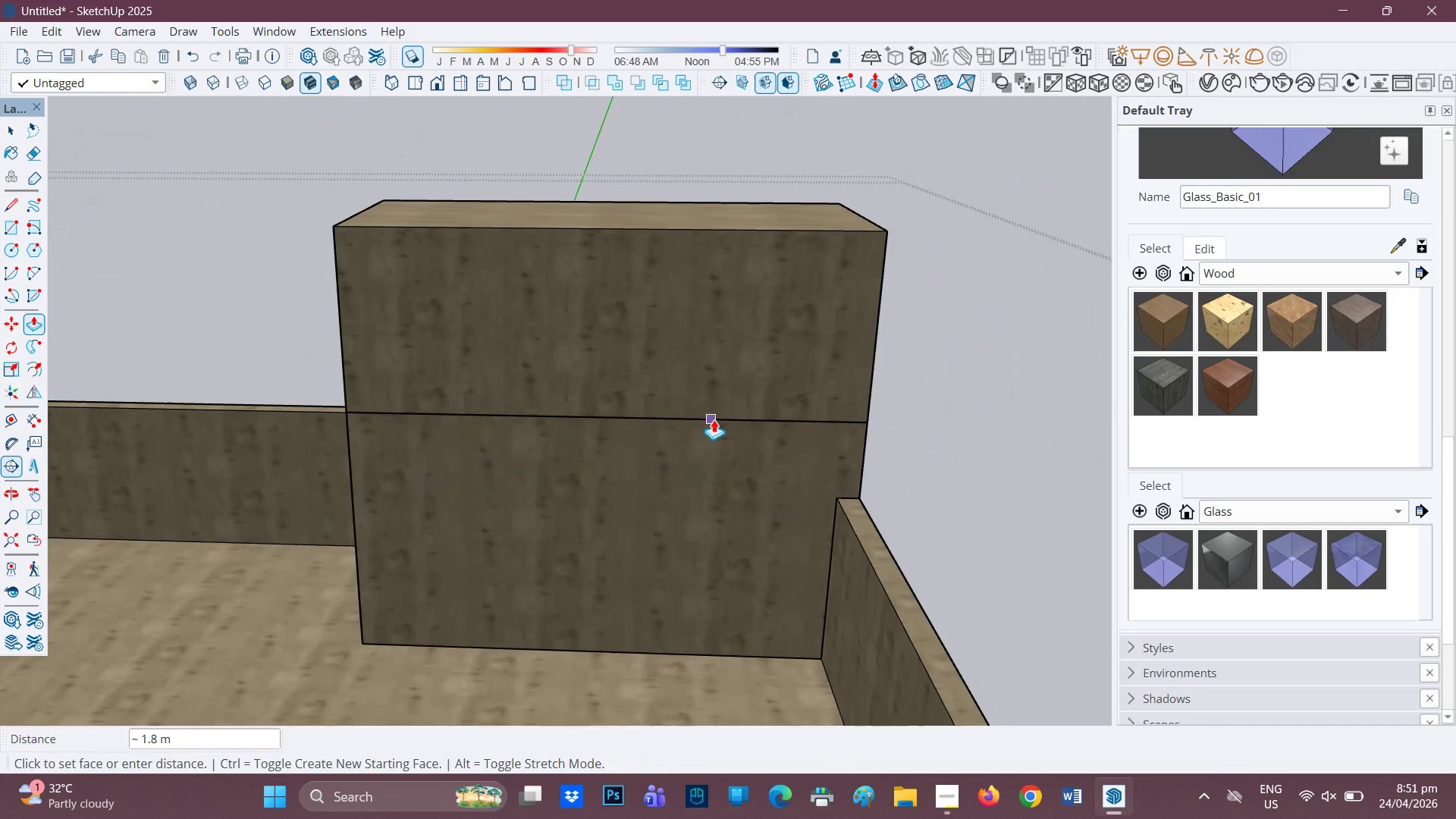 
left_click([714, 415])
 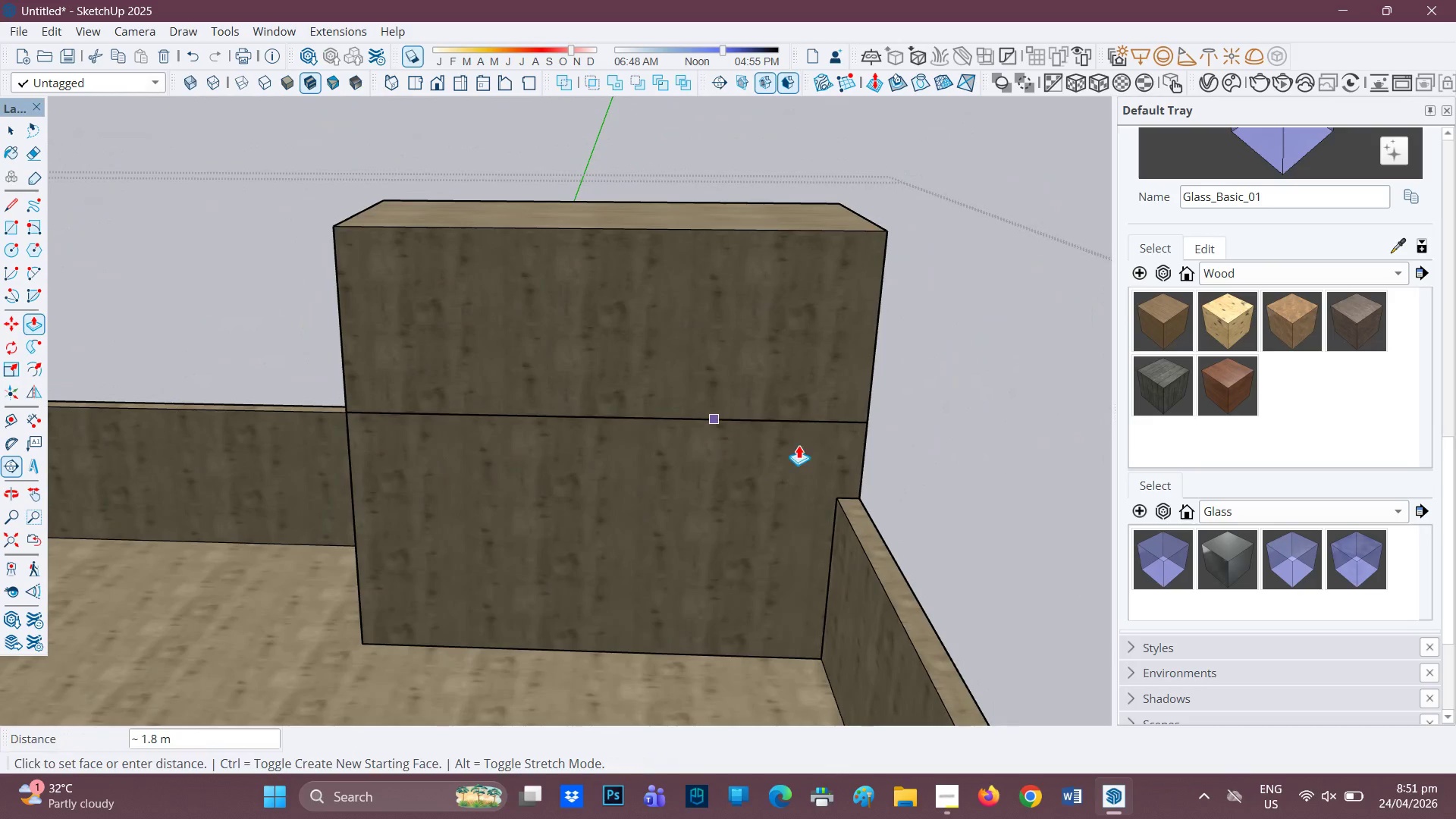 
scroll: coordinate [567, 469], scroll_direction: down, amount: 11.0
 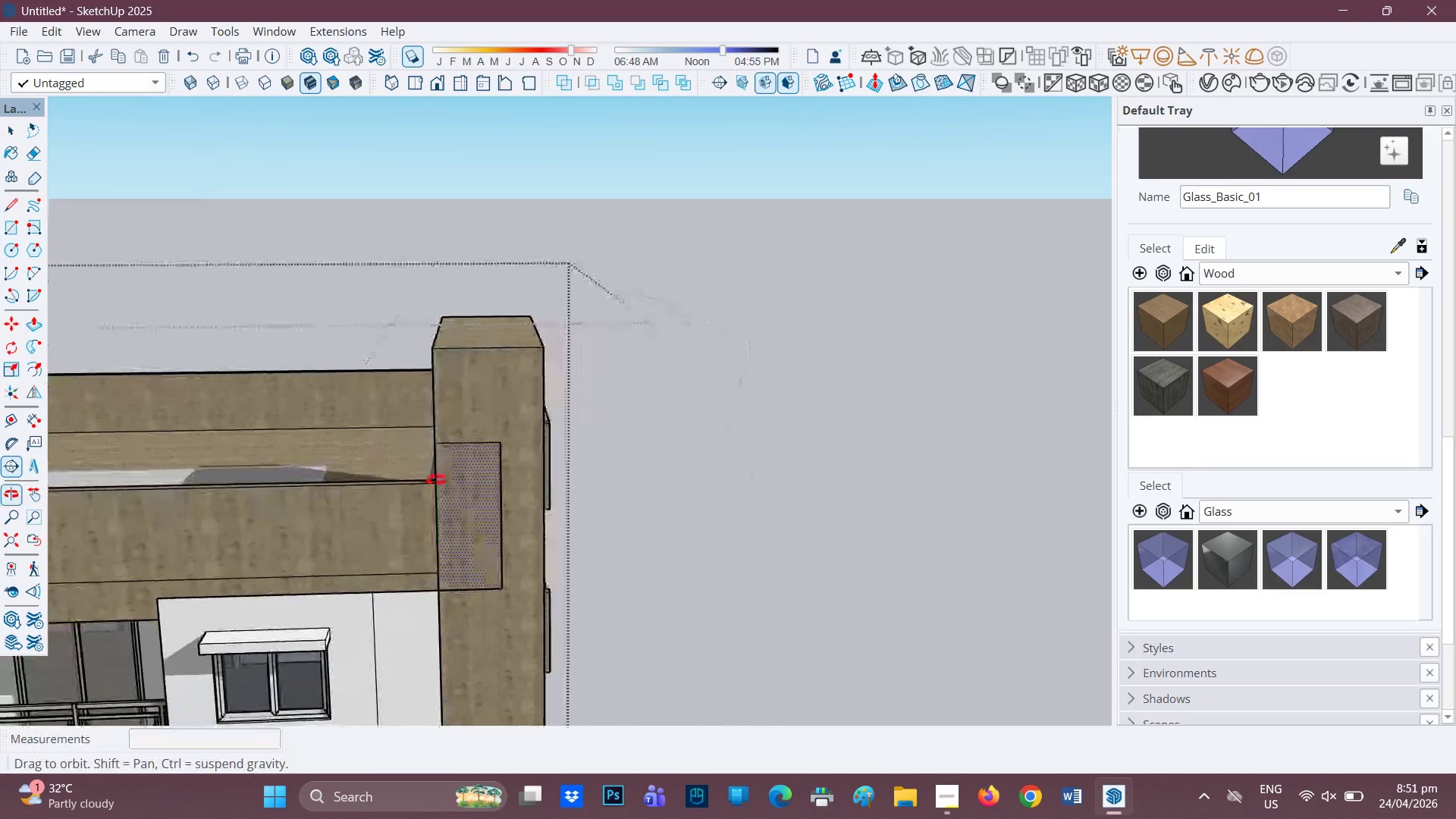 
scroll: coordinate [472, 503], scroll_direction: up, amount: 7.0
 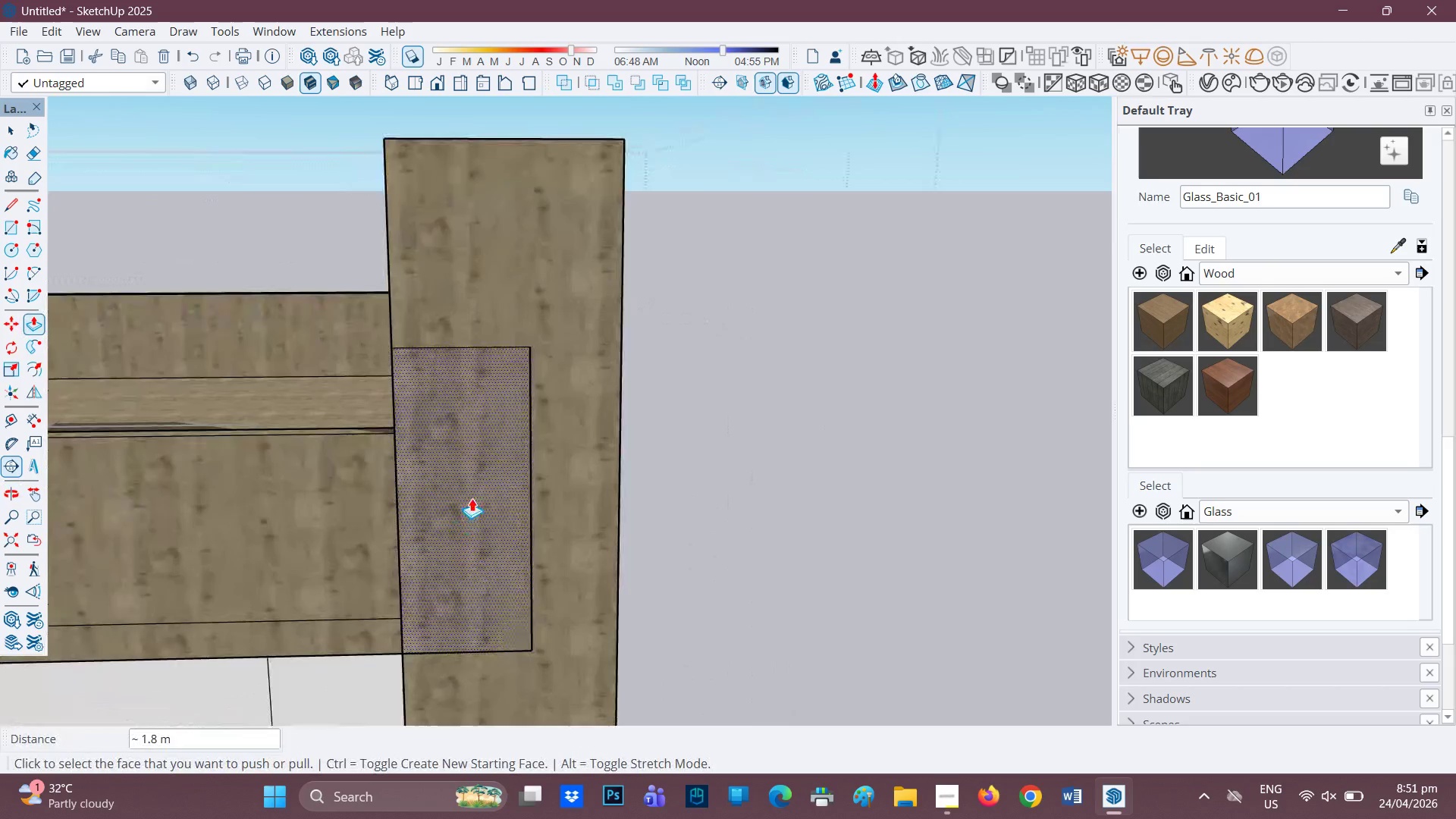 
key(Shift+ShiftLeft)
 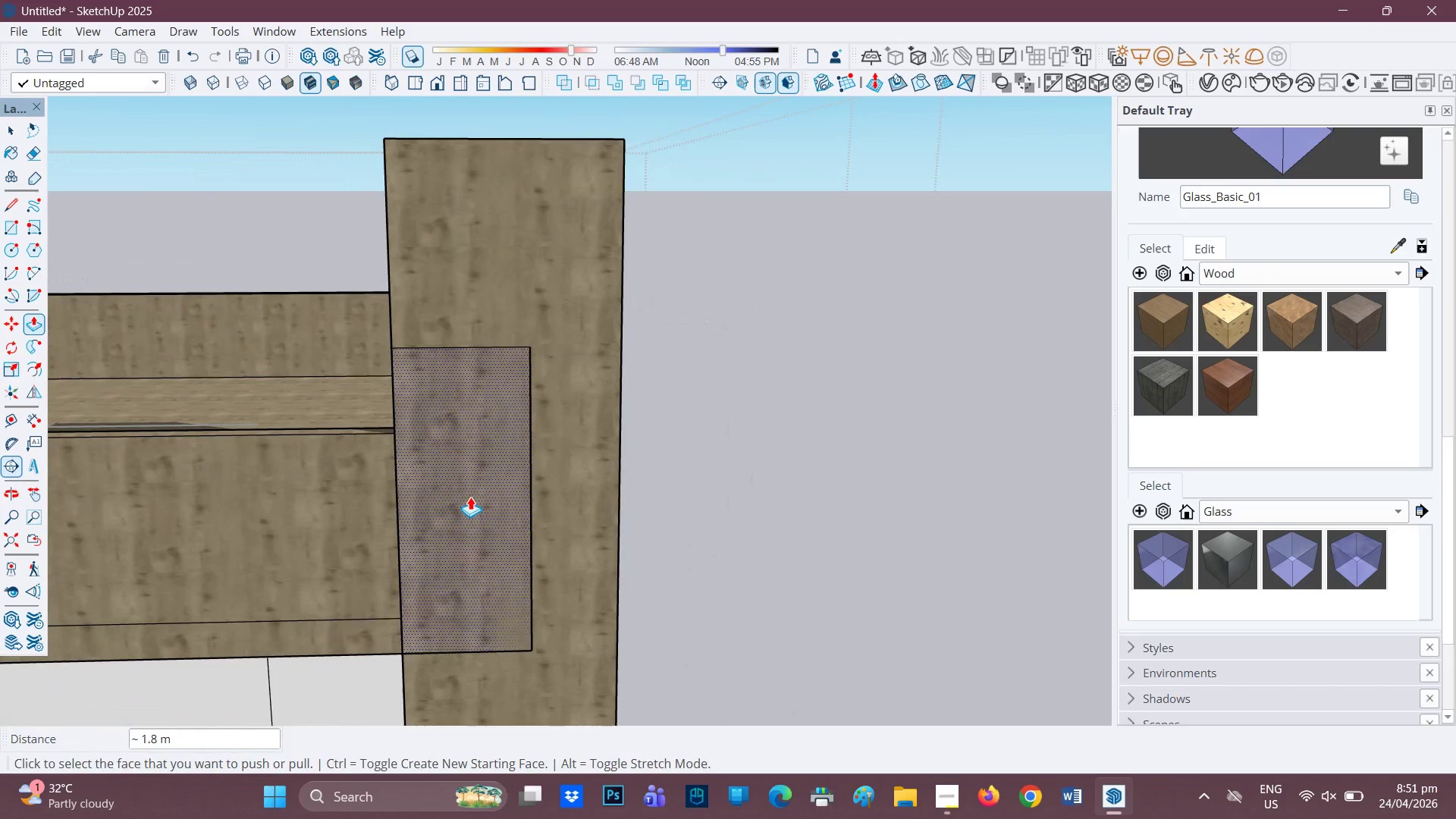 
hold_key(key=ControlLeft, duration=0.41)
 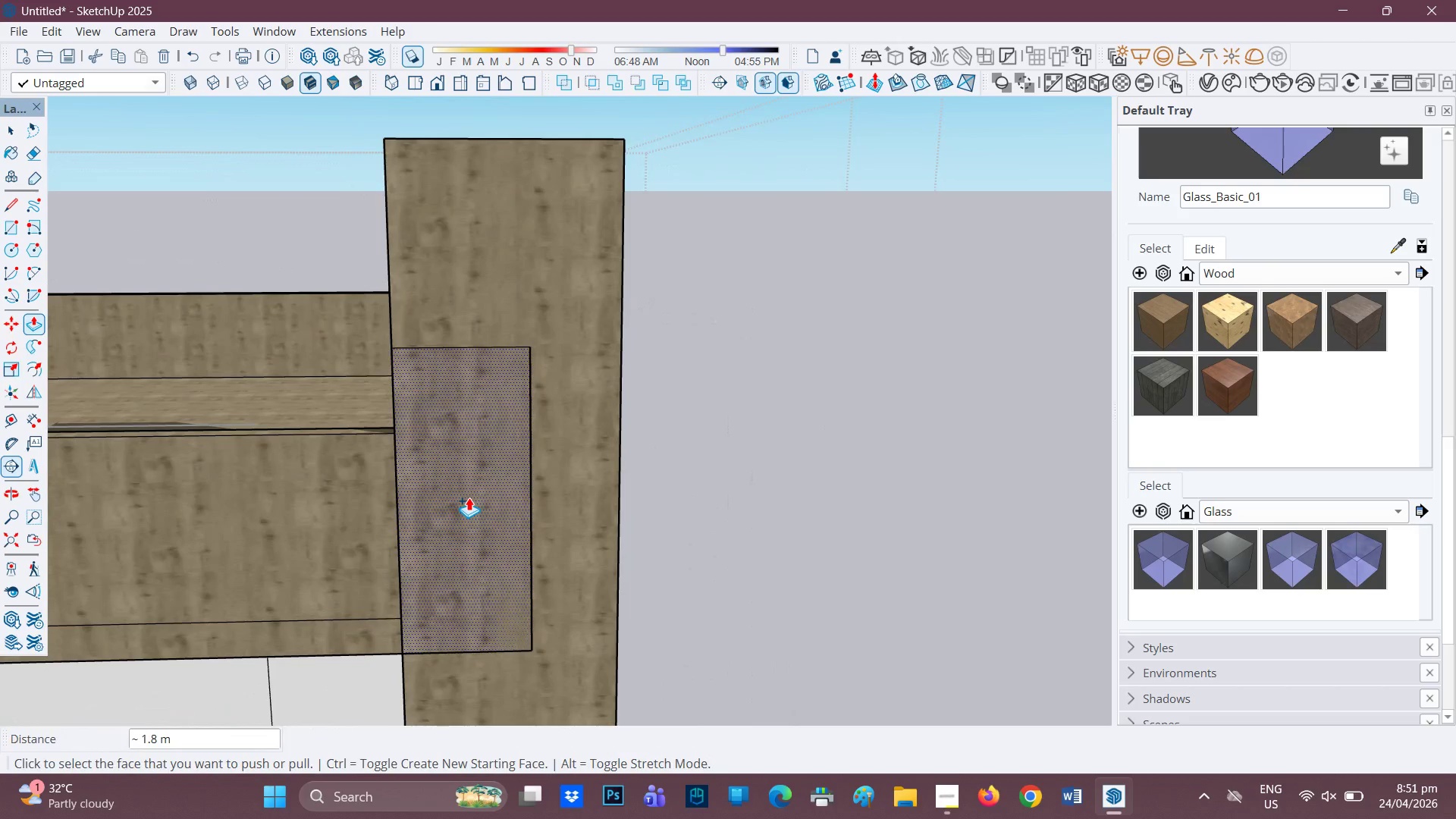 
key(P)
 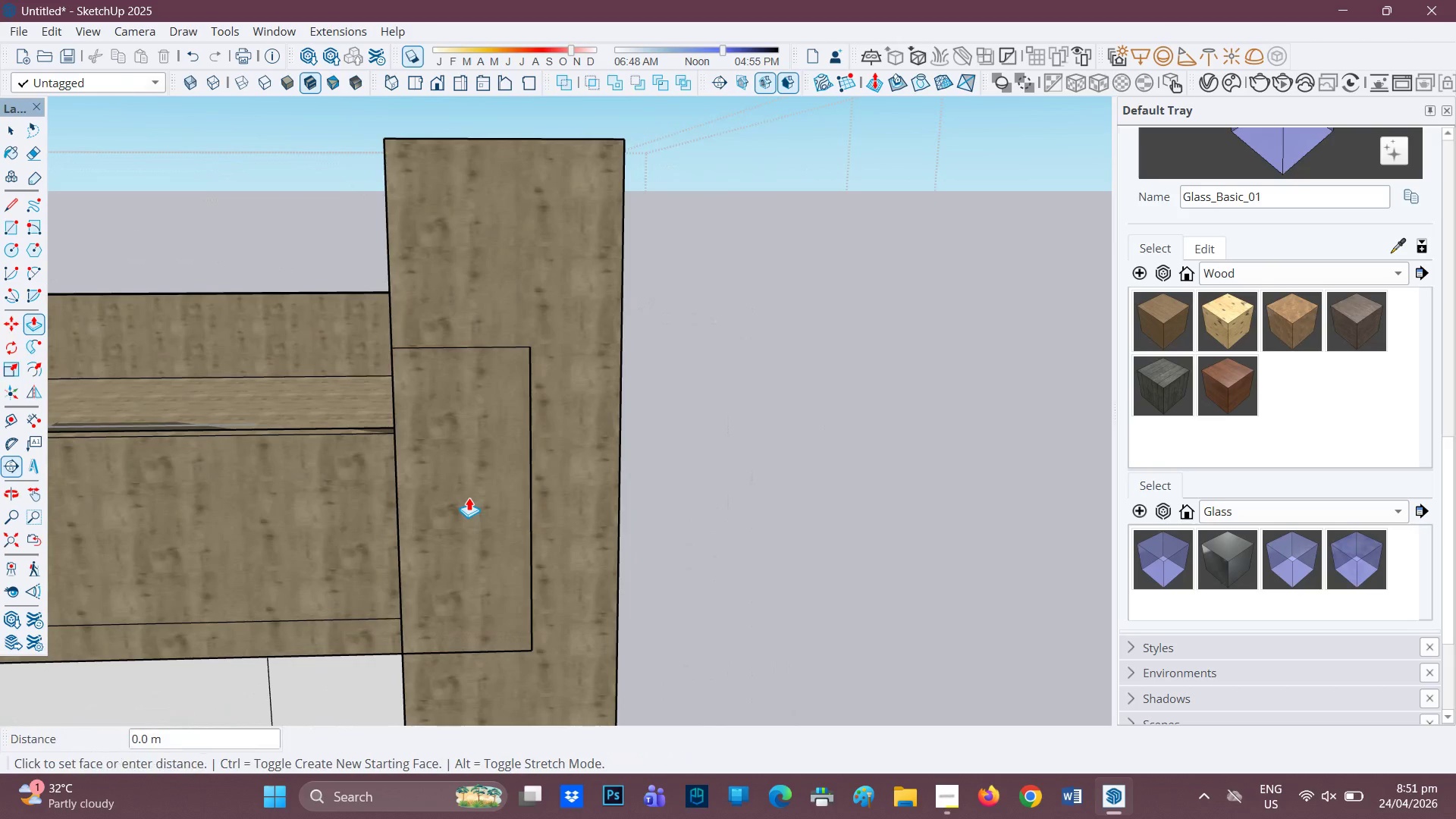 
left_click([469, 497])
 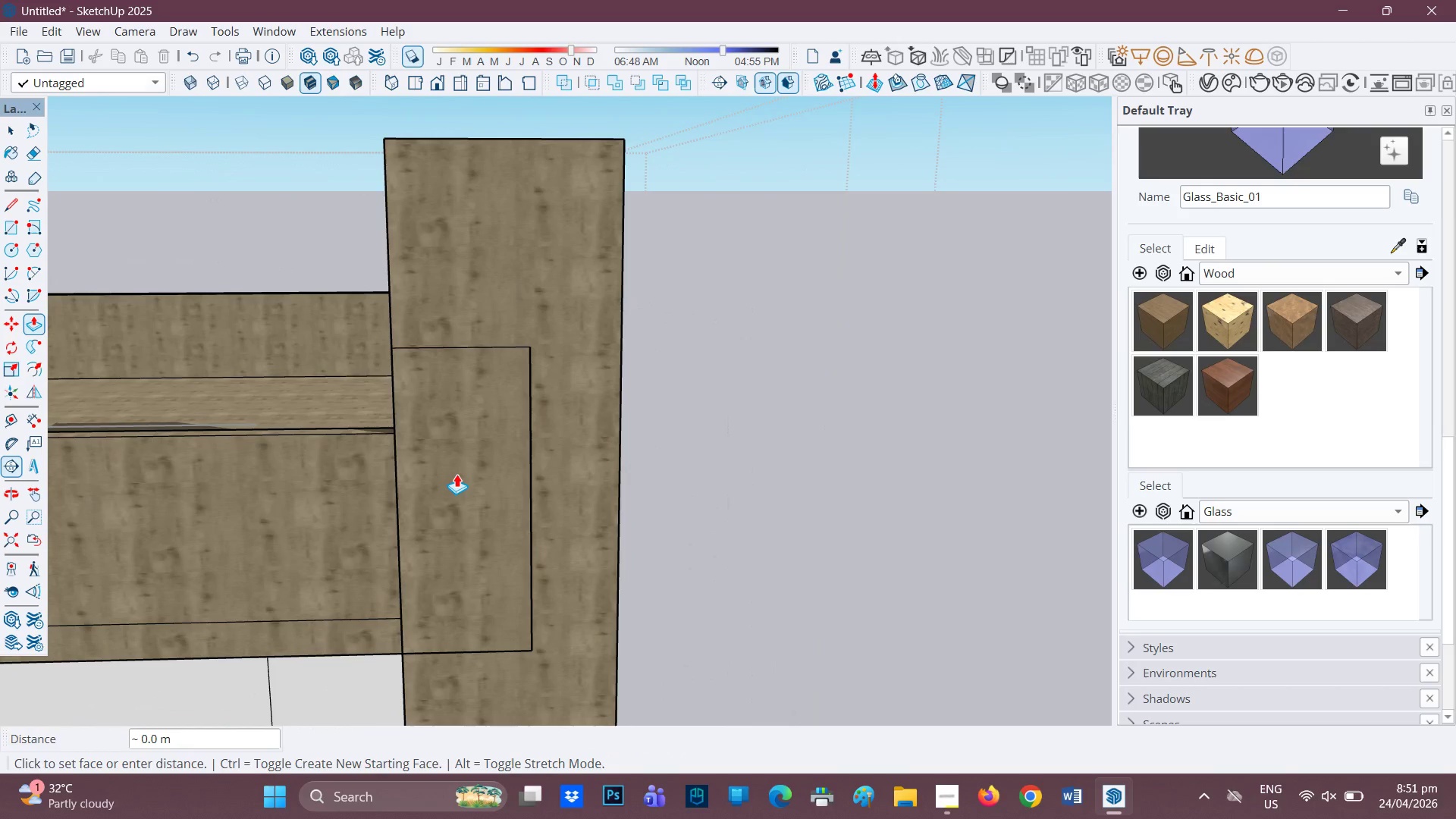 
key(Space)
 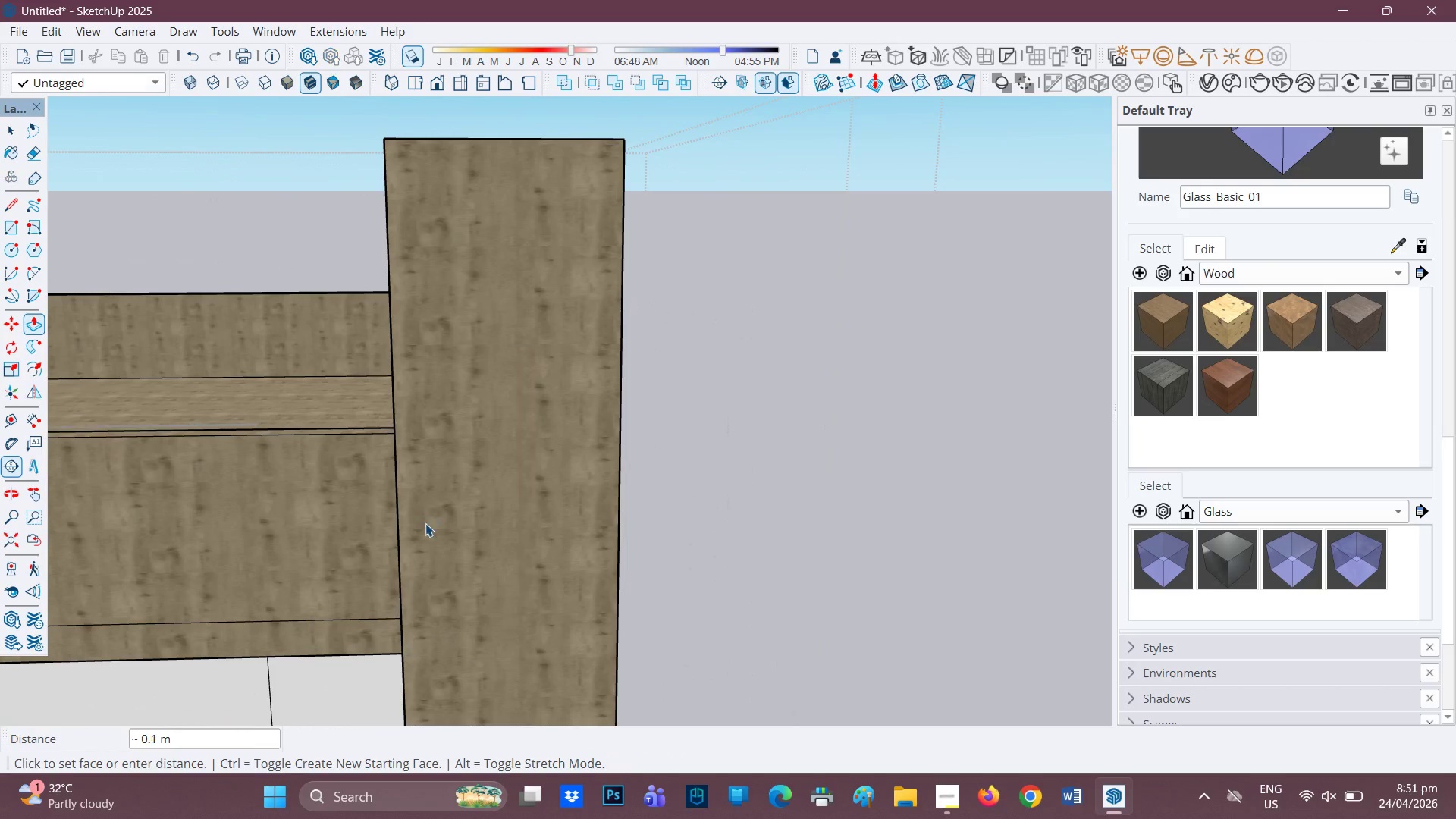 
scroll: coordinate [802, 535], scroll_direction: down, amount: 10.0
 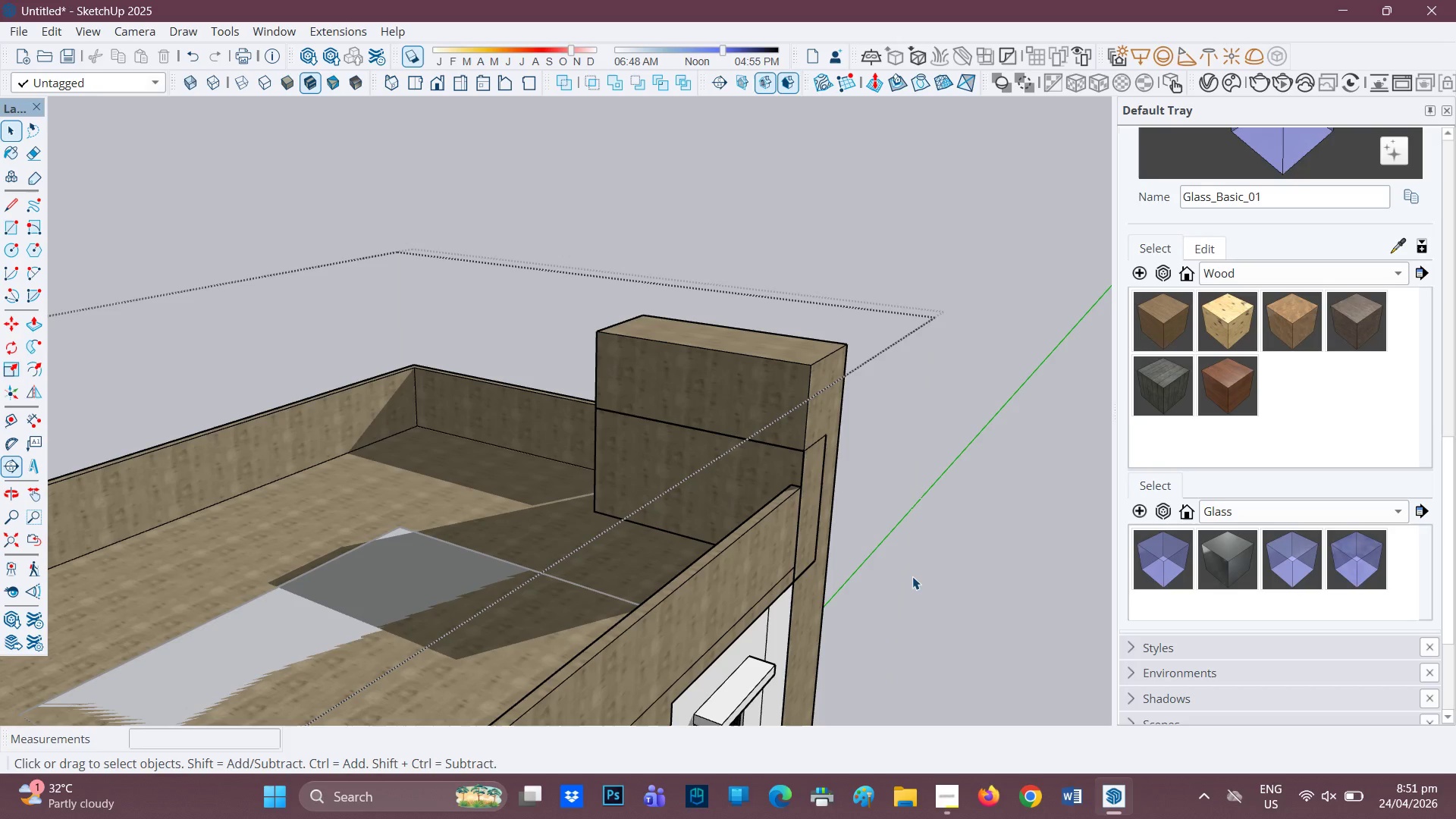 
key(Control+Z)
 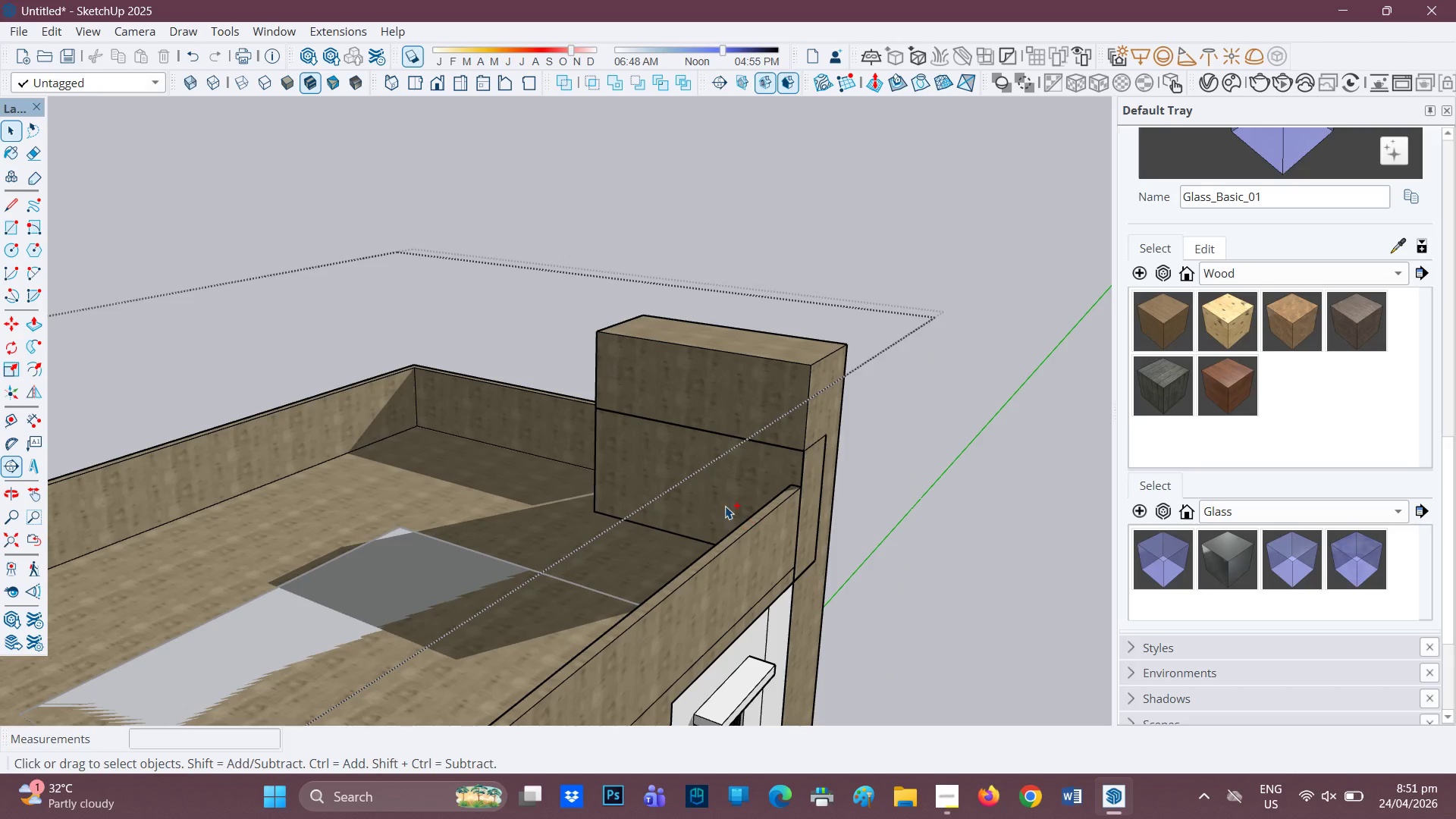 
scroll: coordinate [707, 484], scroll_direction: up, amount: 3.0
 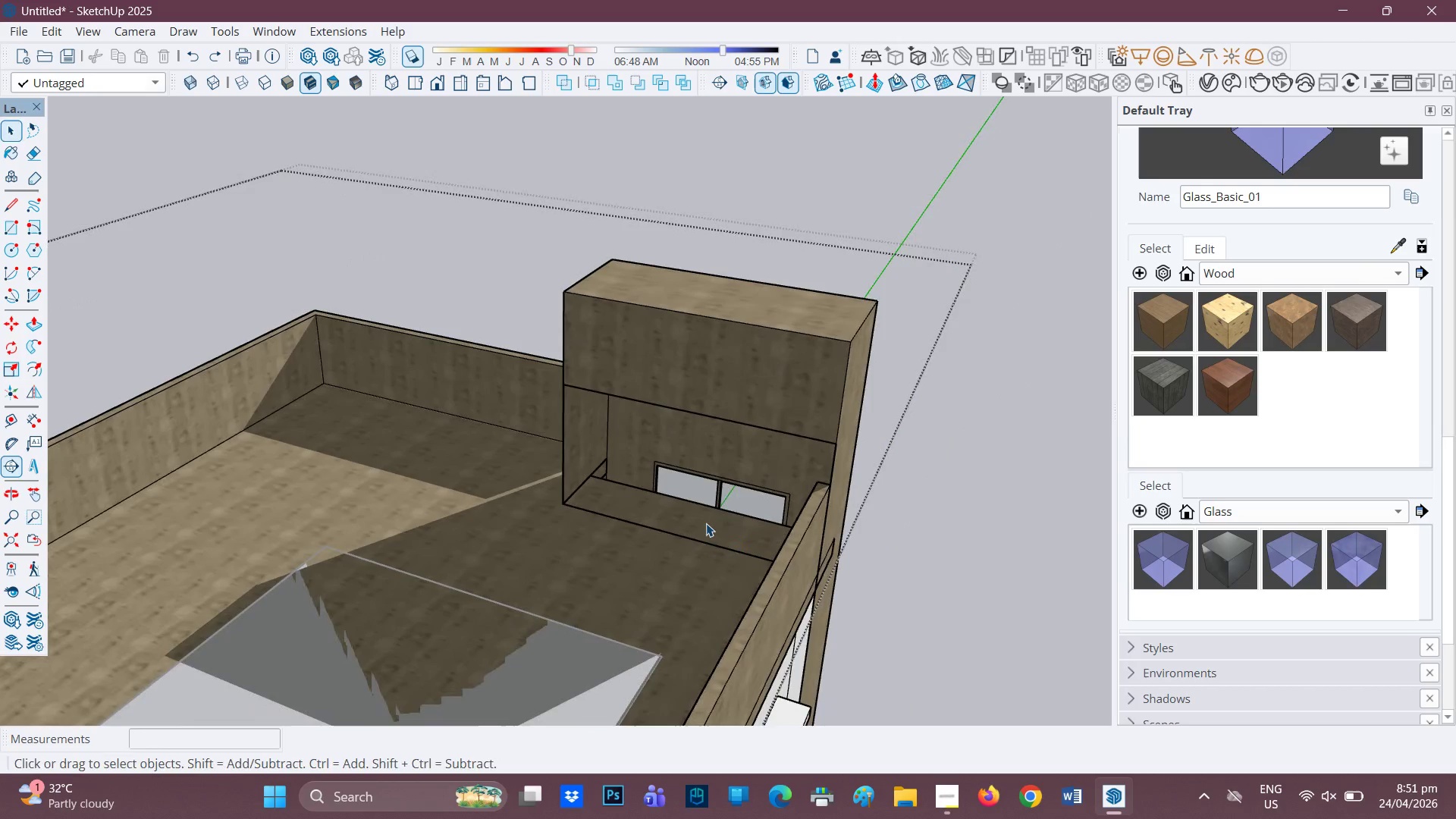 
key(Space)
 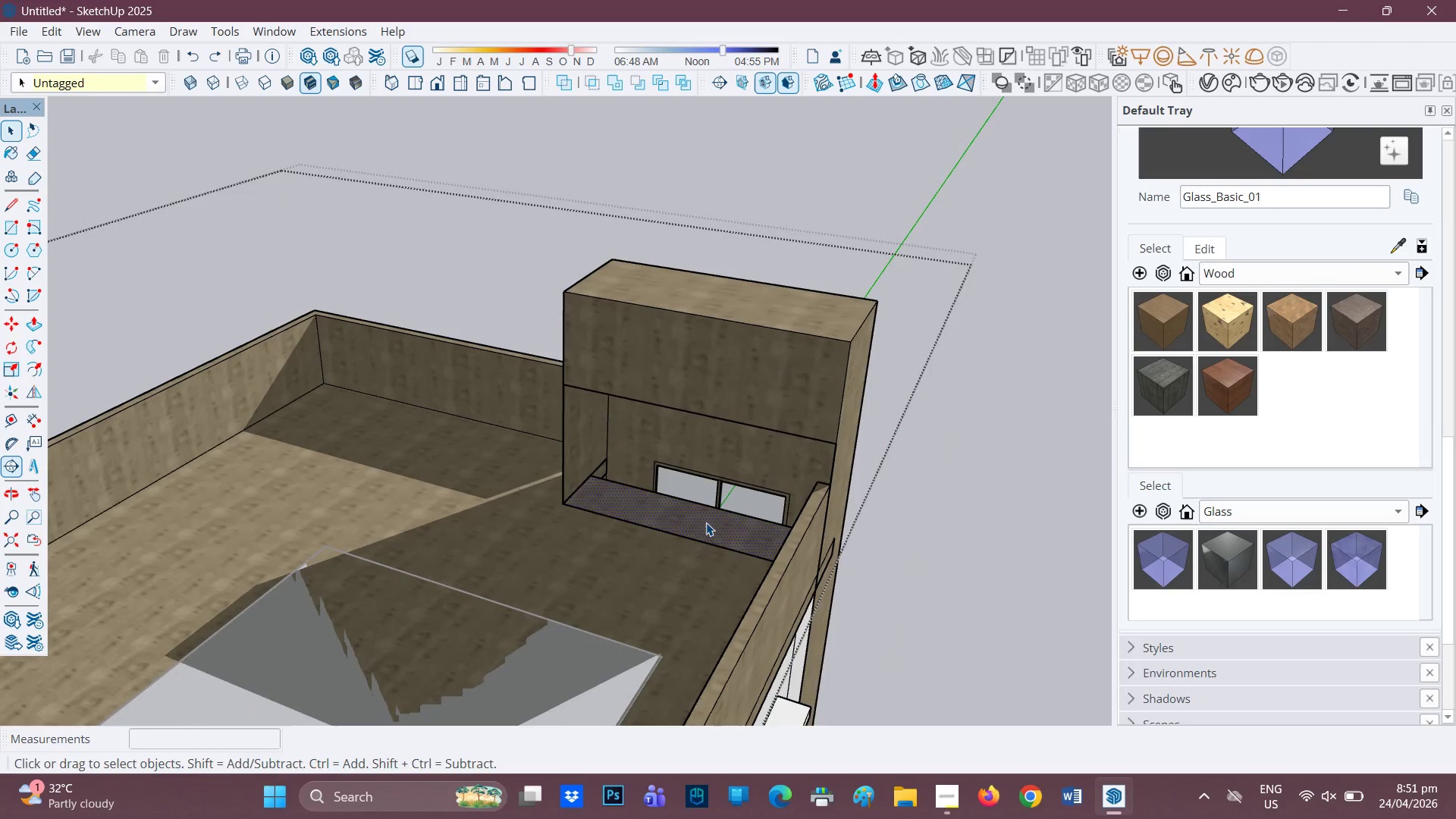 
double_click([706, 522])
 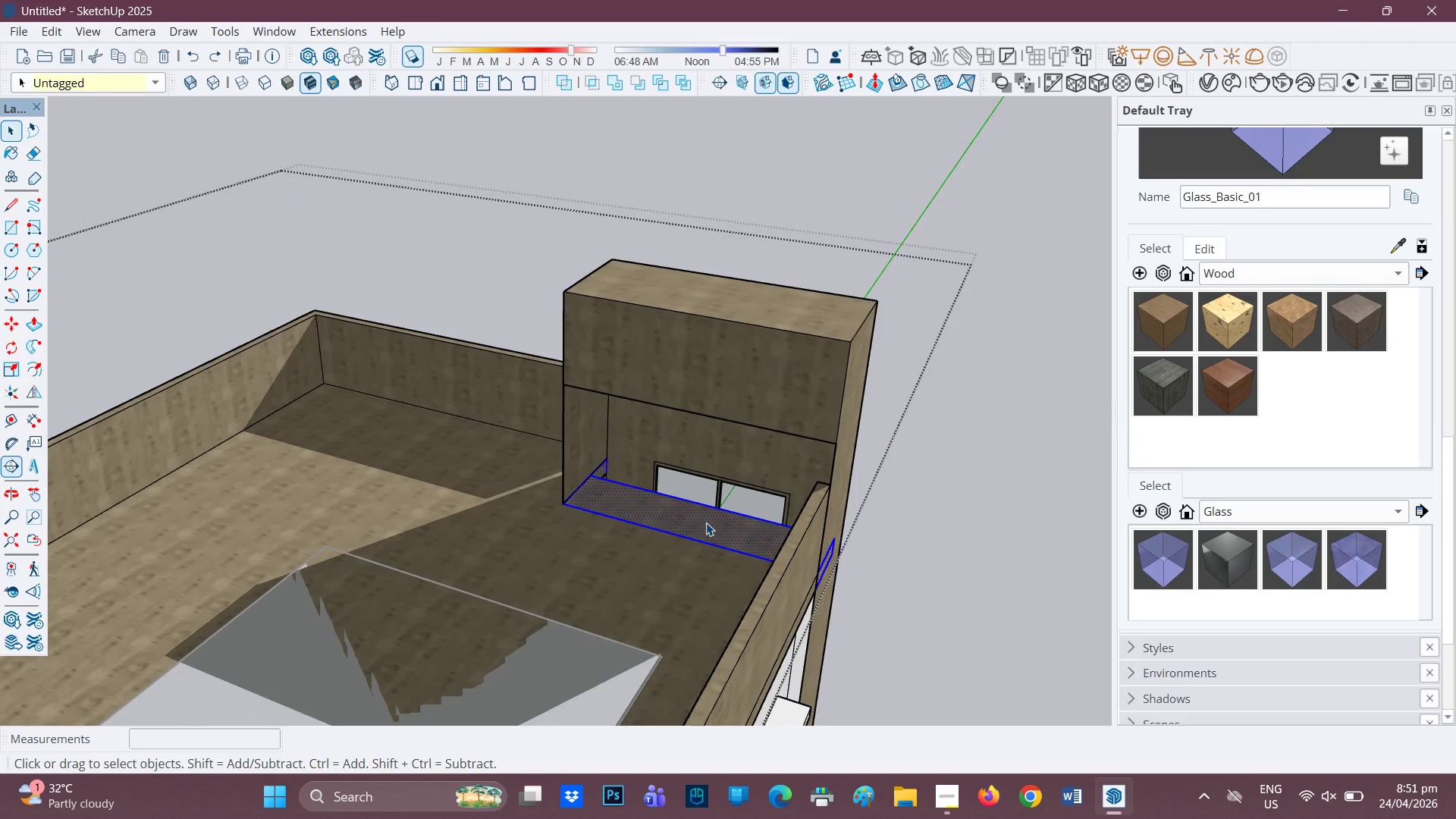 
triple_click([706, 522])
 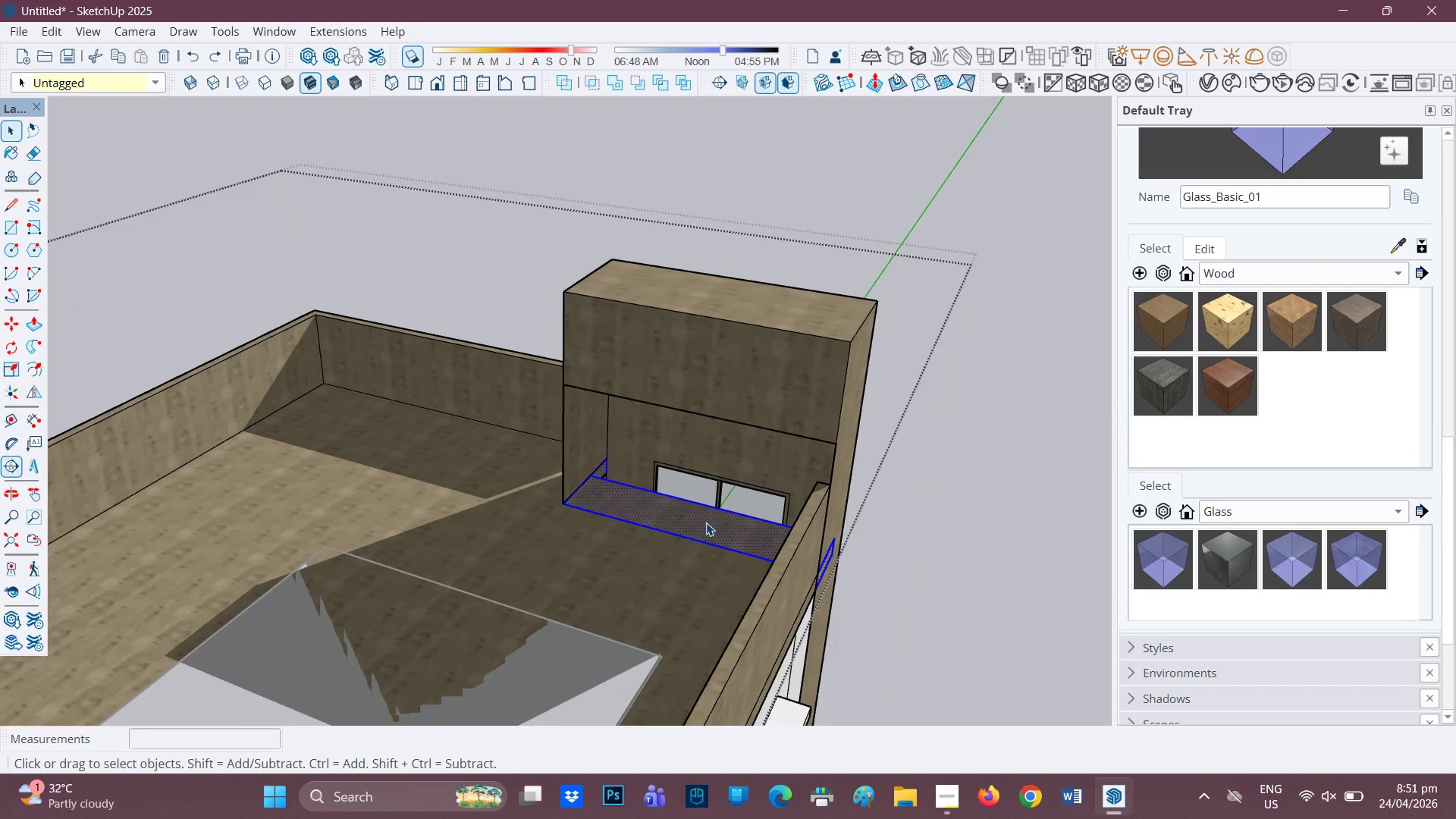 
double_click([706, 522])
 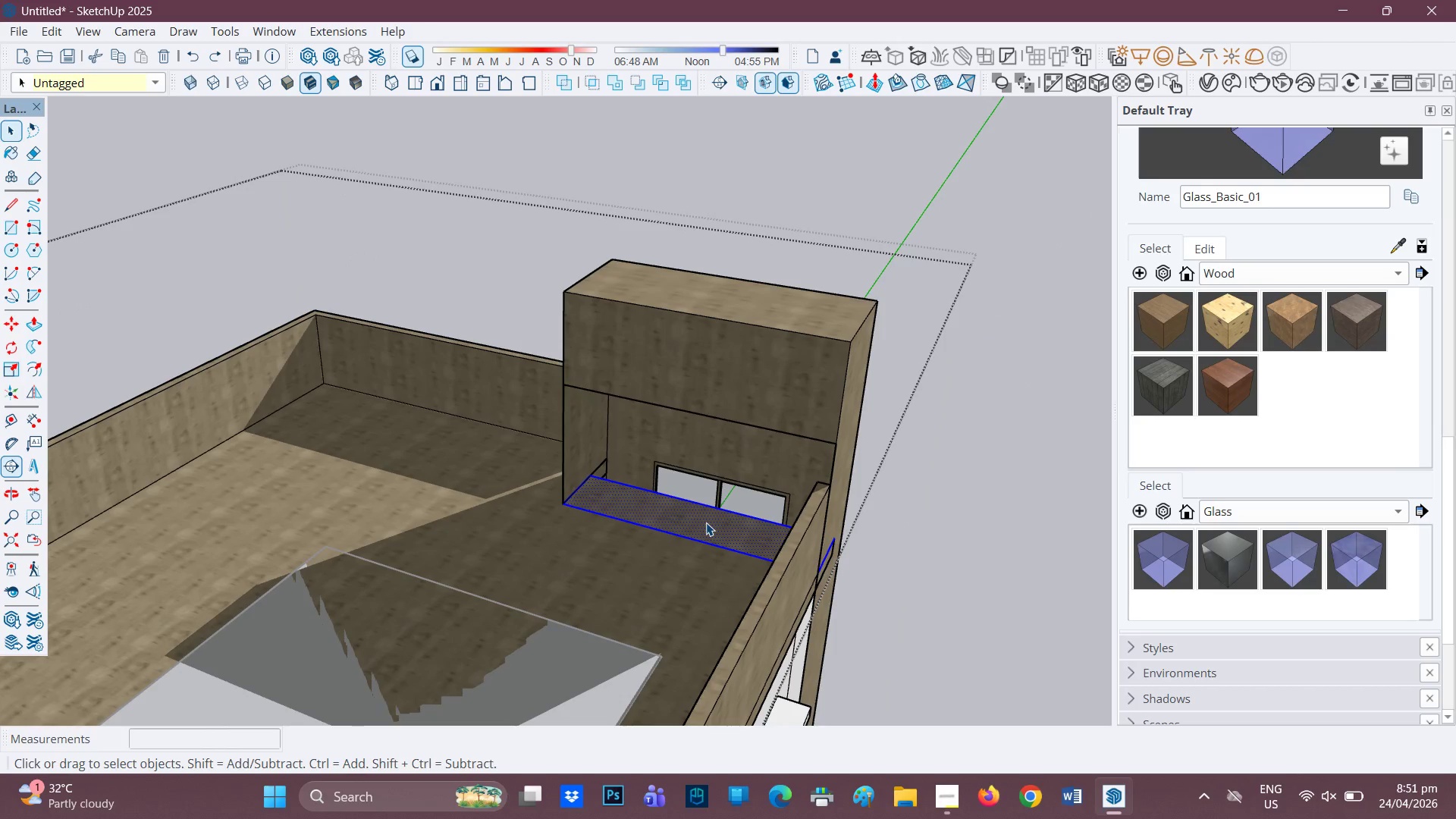 
right_click([706, 522])
 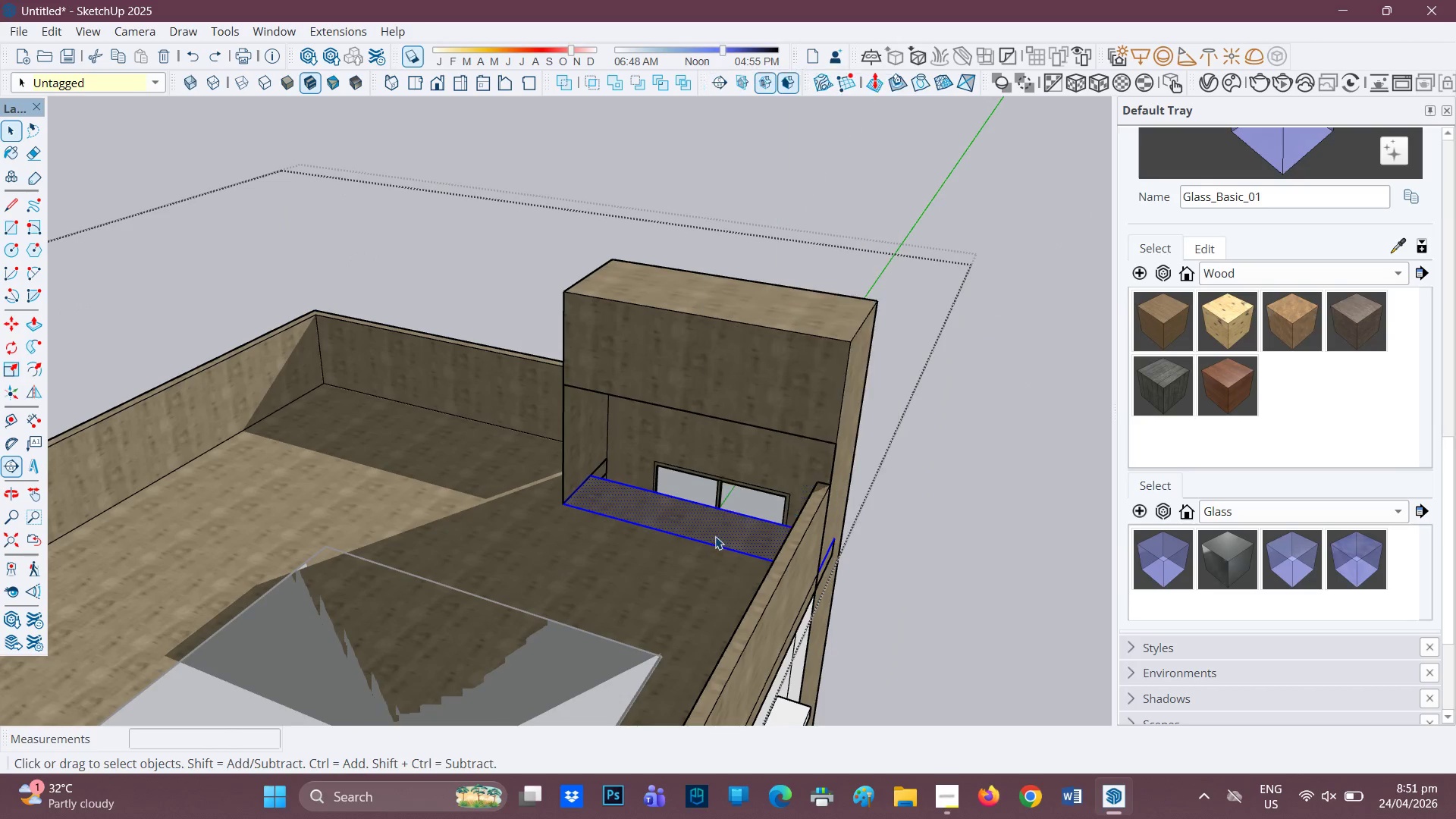 
double_click([715, 535])
 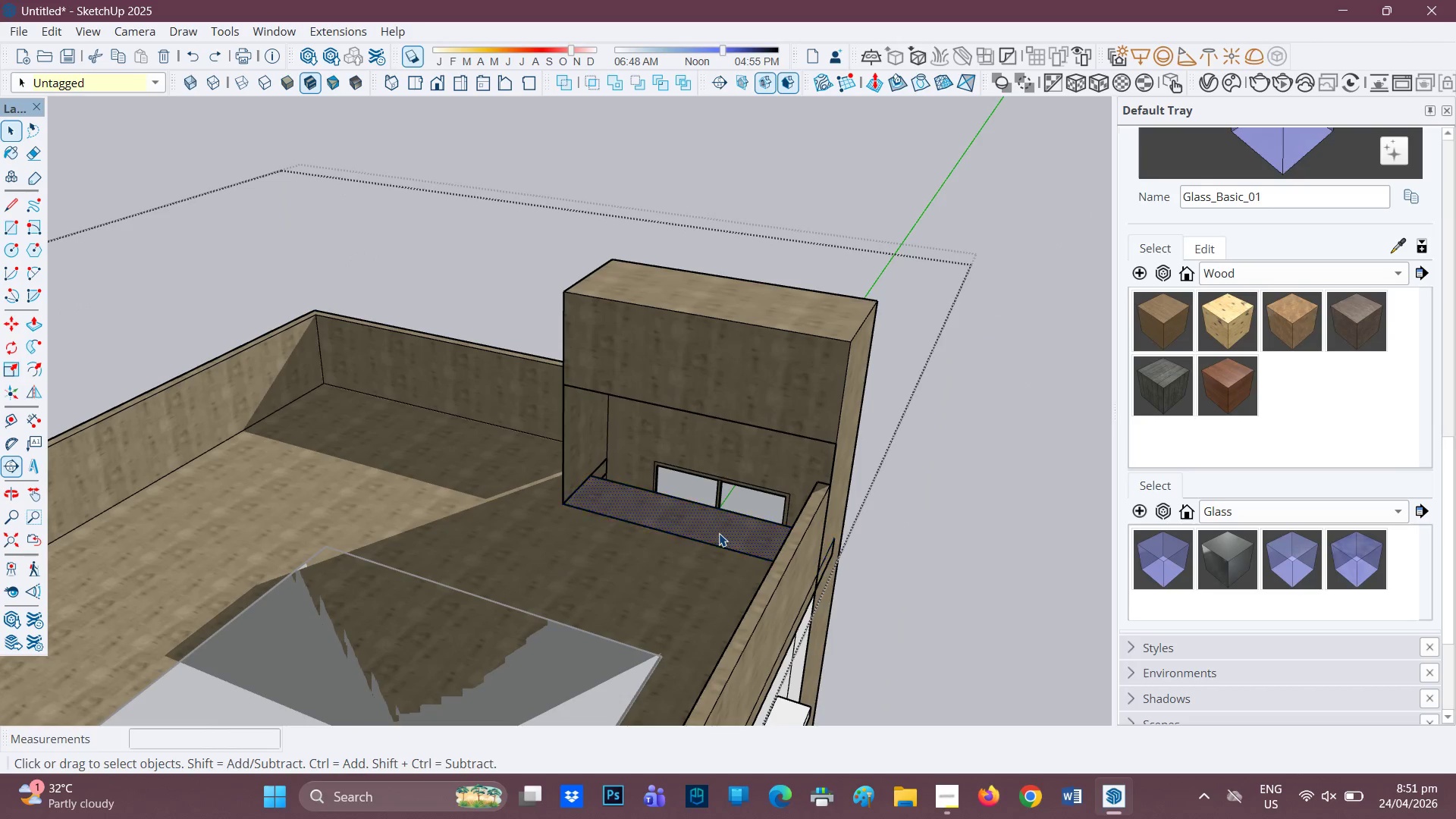 
double_click([719, 533])
 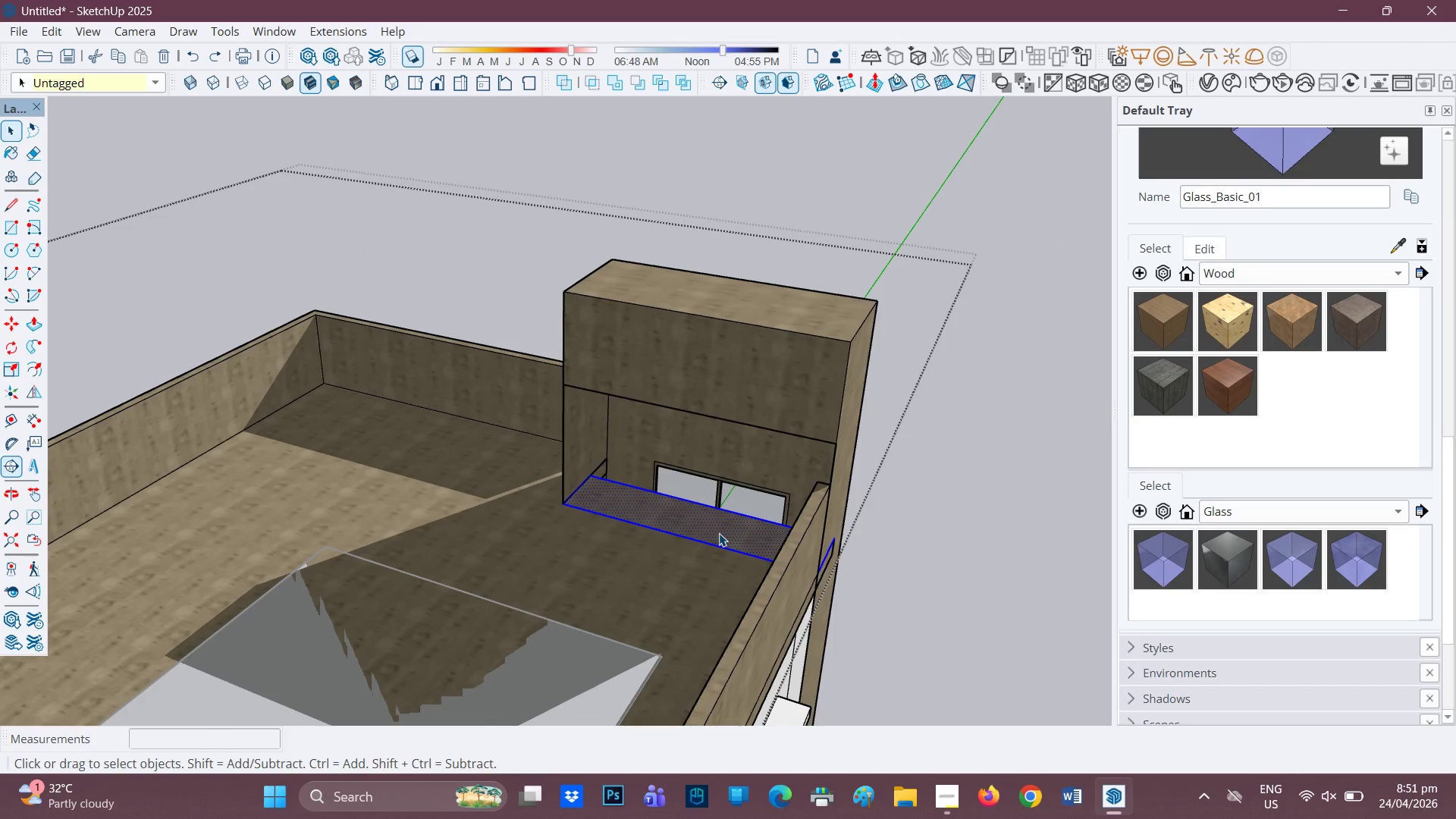 
triple_click([719, 533])
 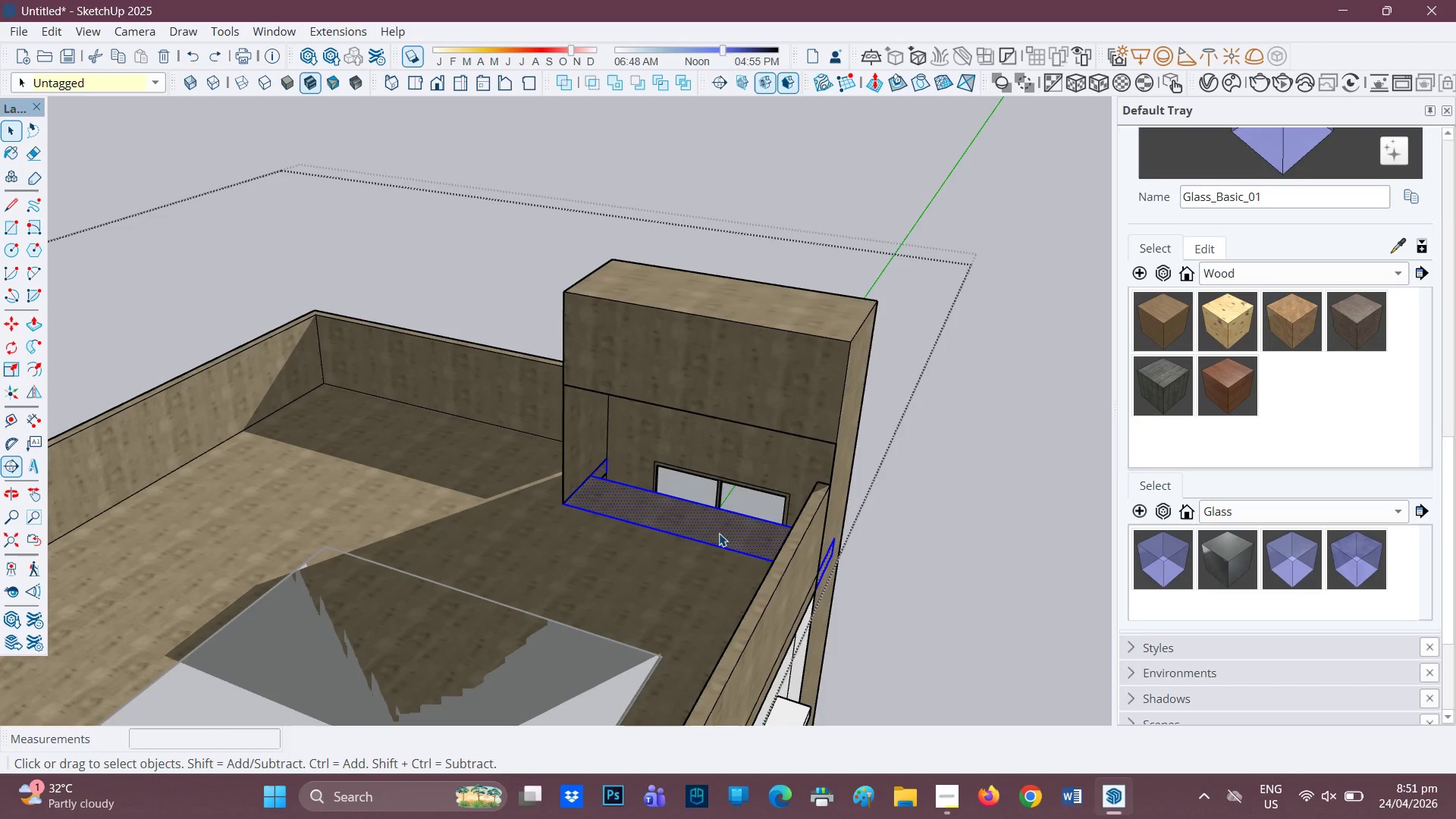 
right_click([719, 533])
 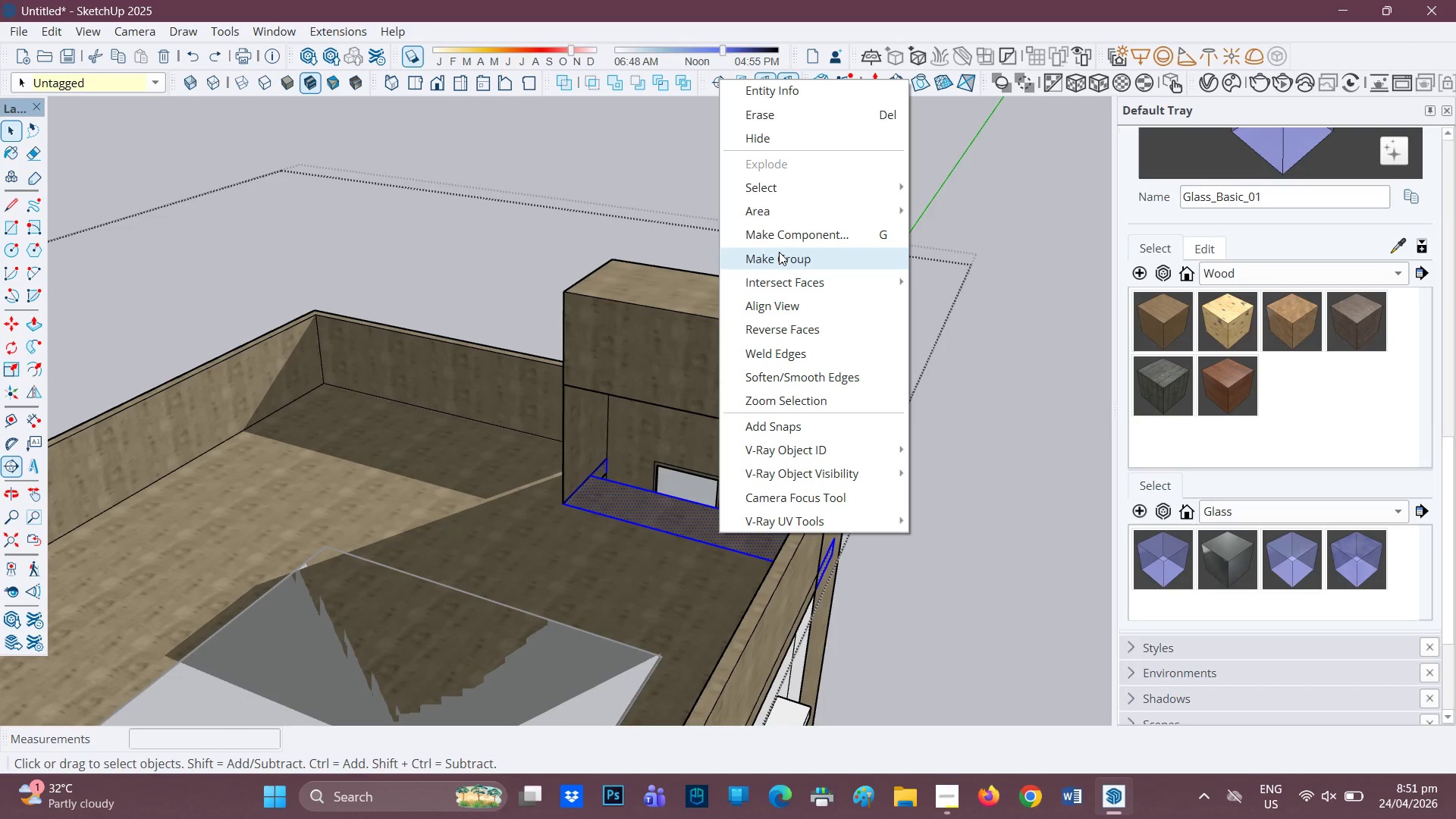 
left_click([779, 252])
 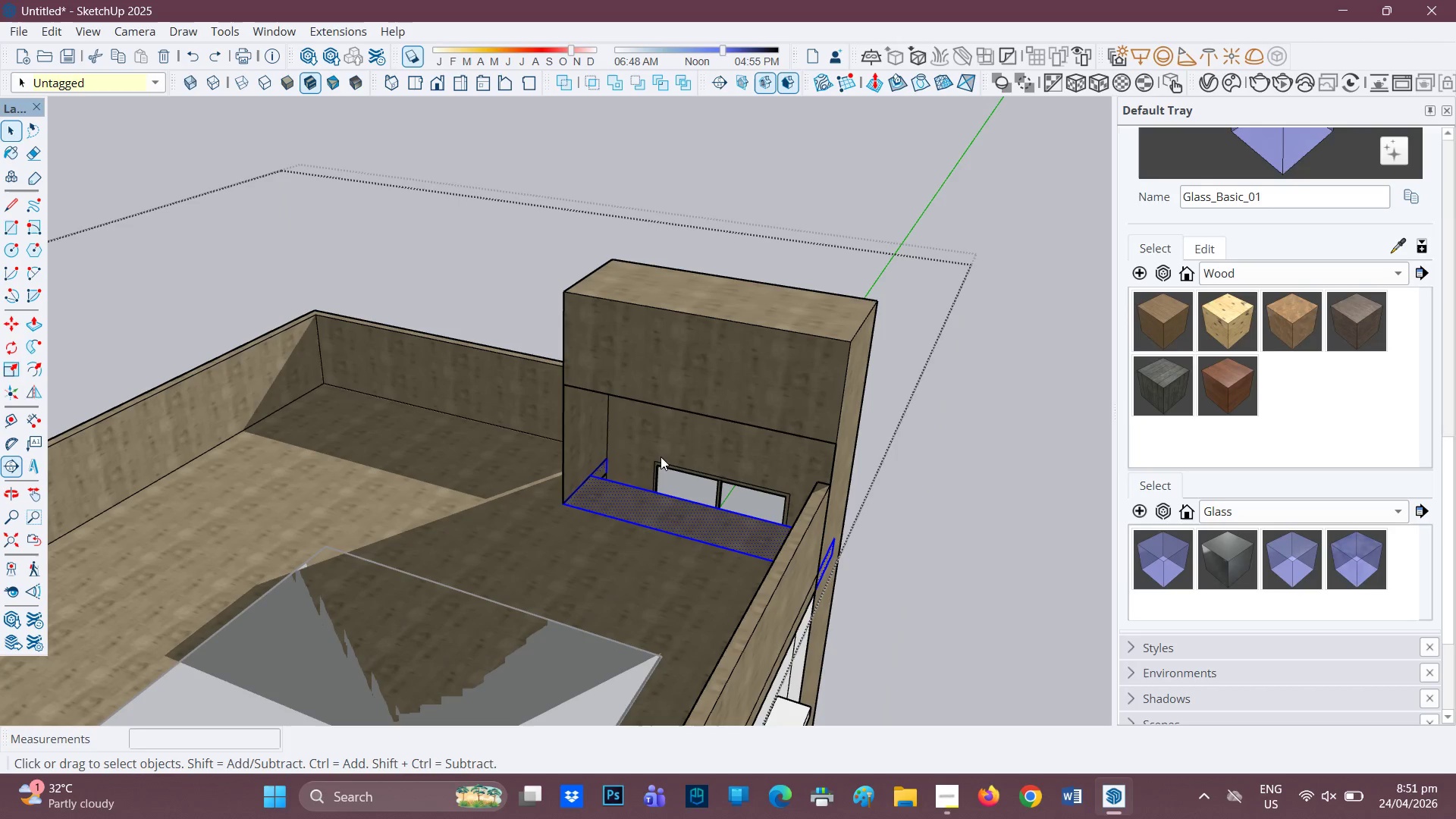 
scroll: coordinate [614, 473], scroll_direction: up, amount: 7.0
 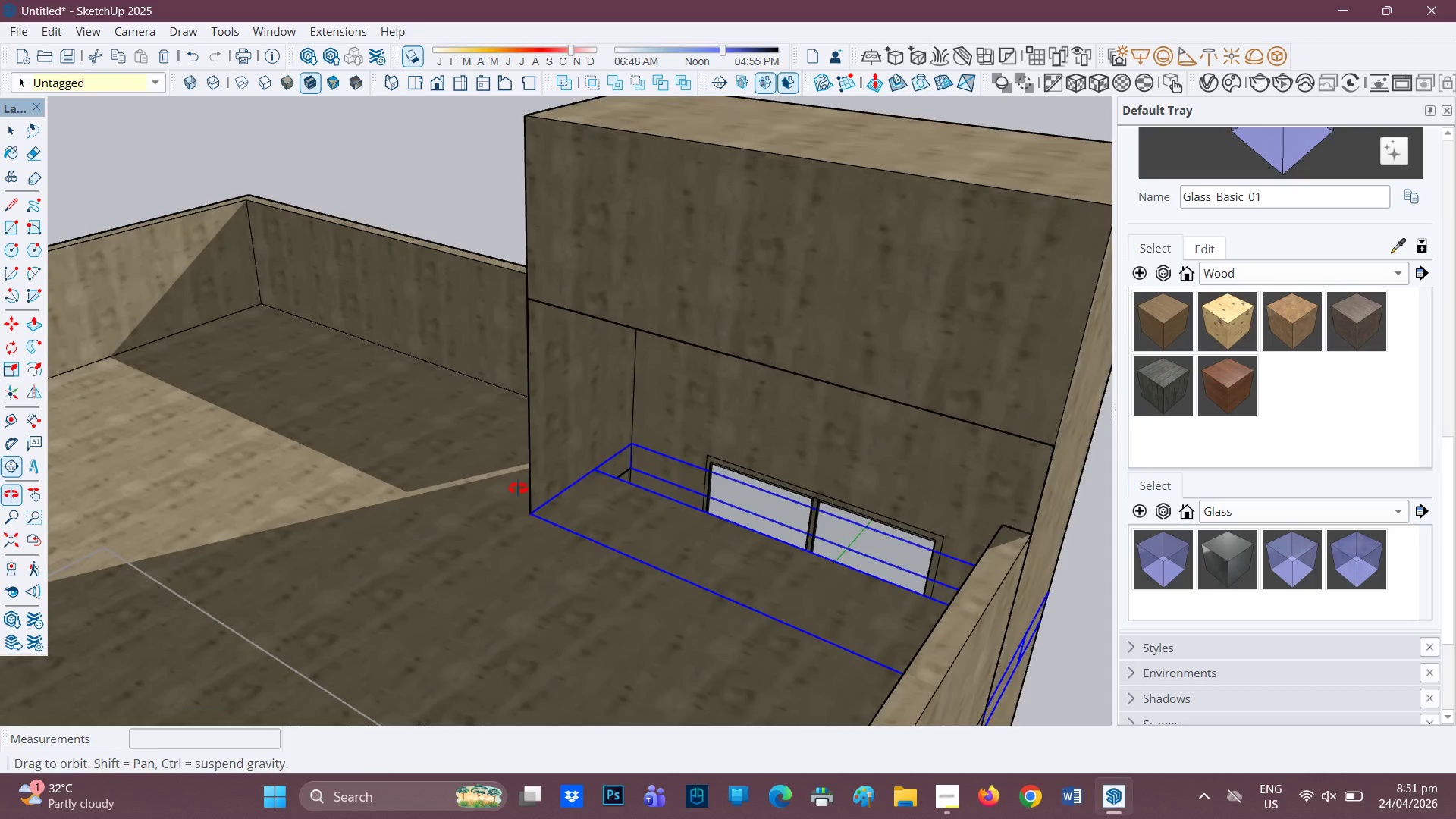 
key(Space)
 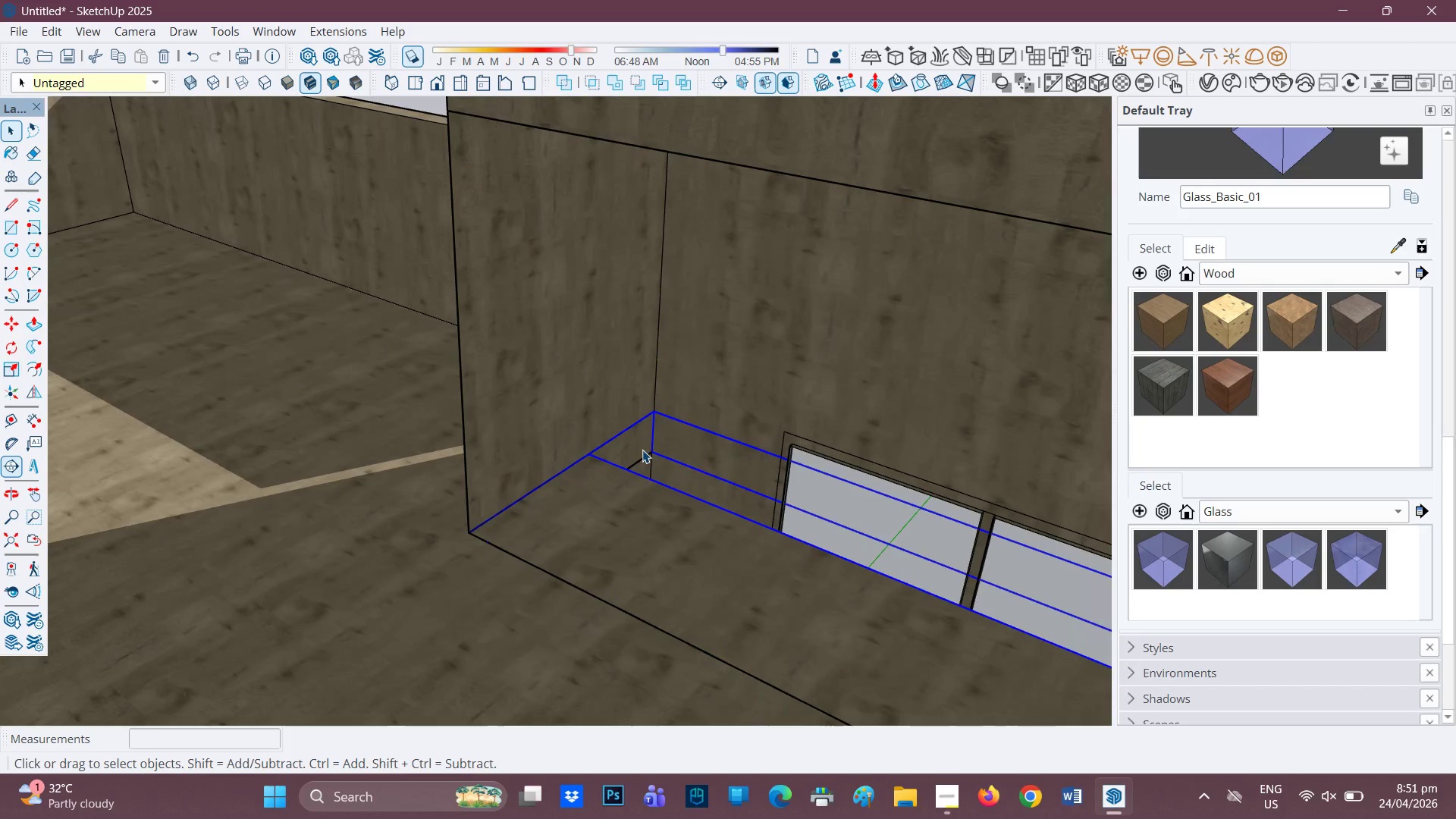 
scroll: coordinate [653, 466], scroll_direction: up, amount: 5.0
 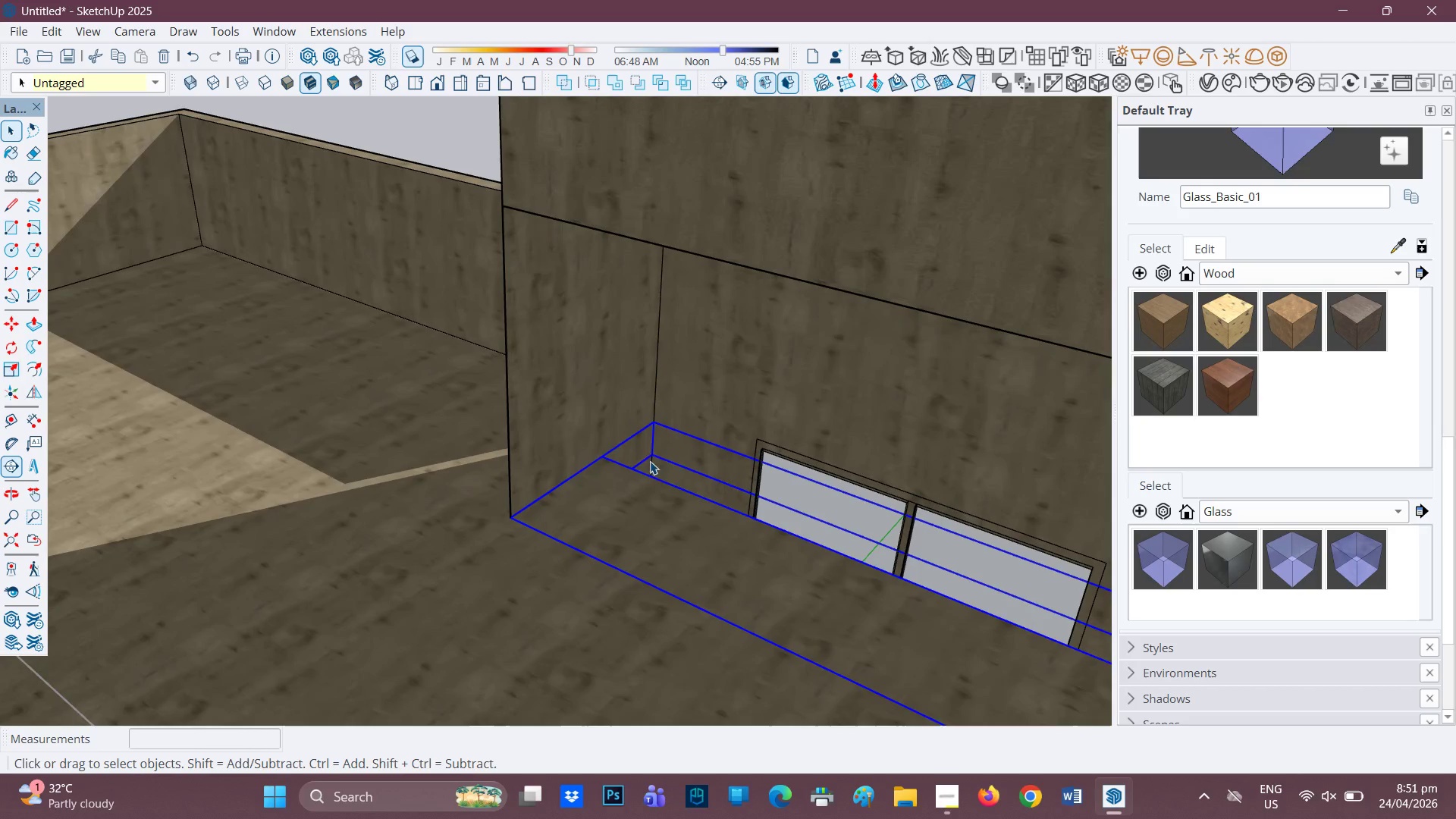 
left_click([642, 450])
 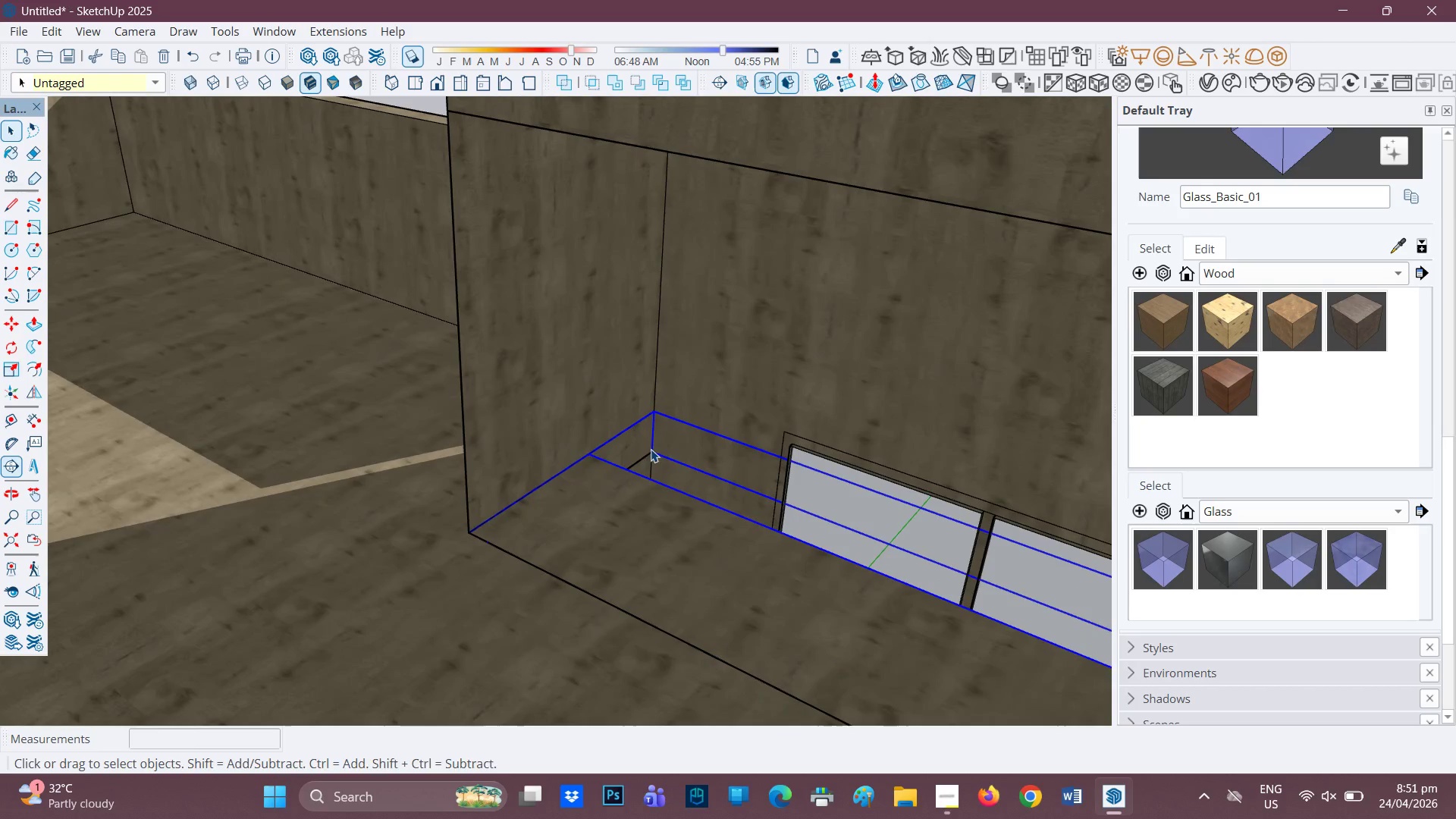 
key(E)
 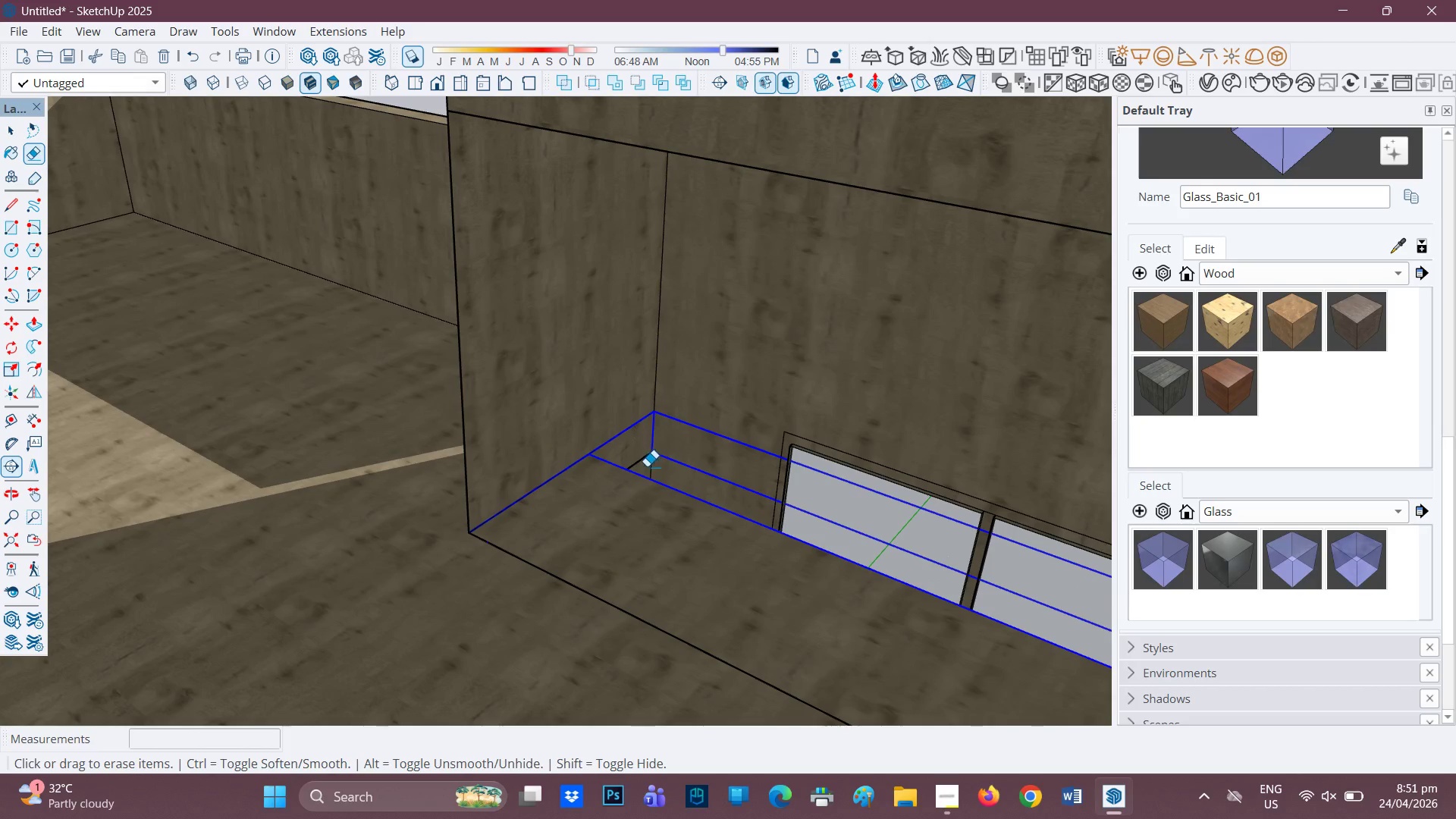 
left_click_drag(start_coordinate=[647, 466], to_coordinate=[642, 449])
 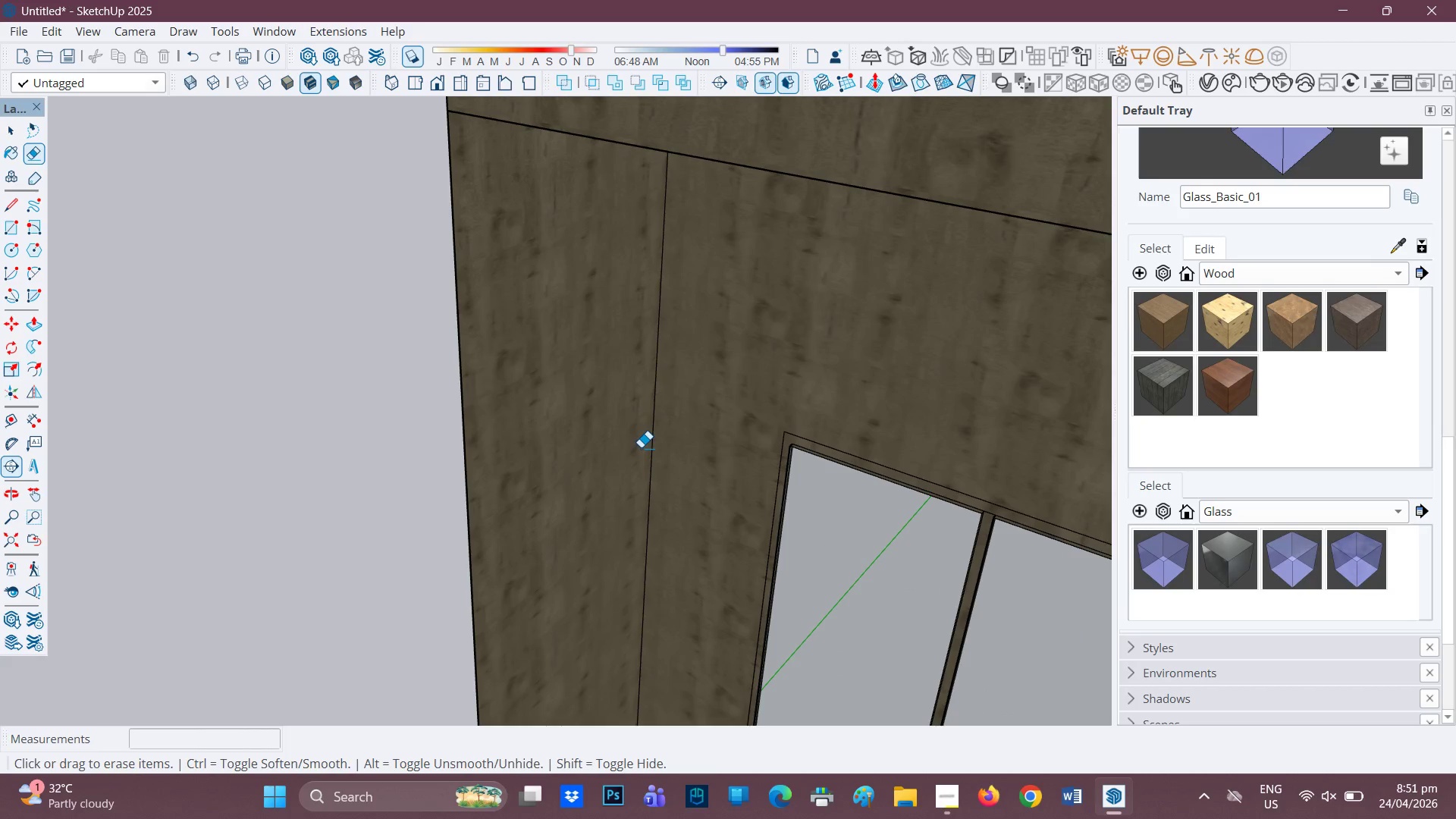 
key(Control+Z)
 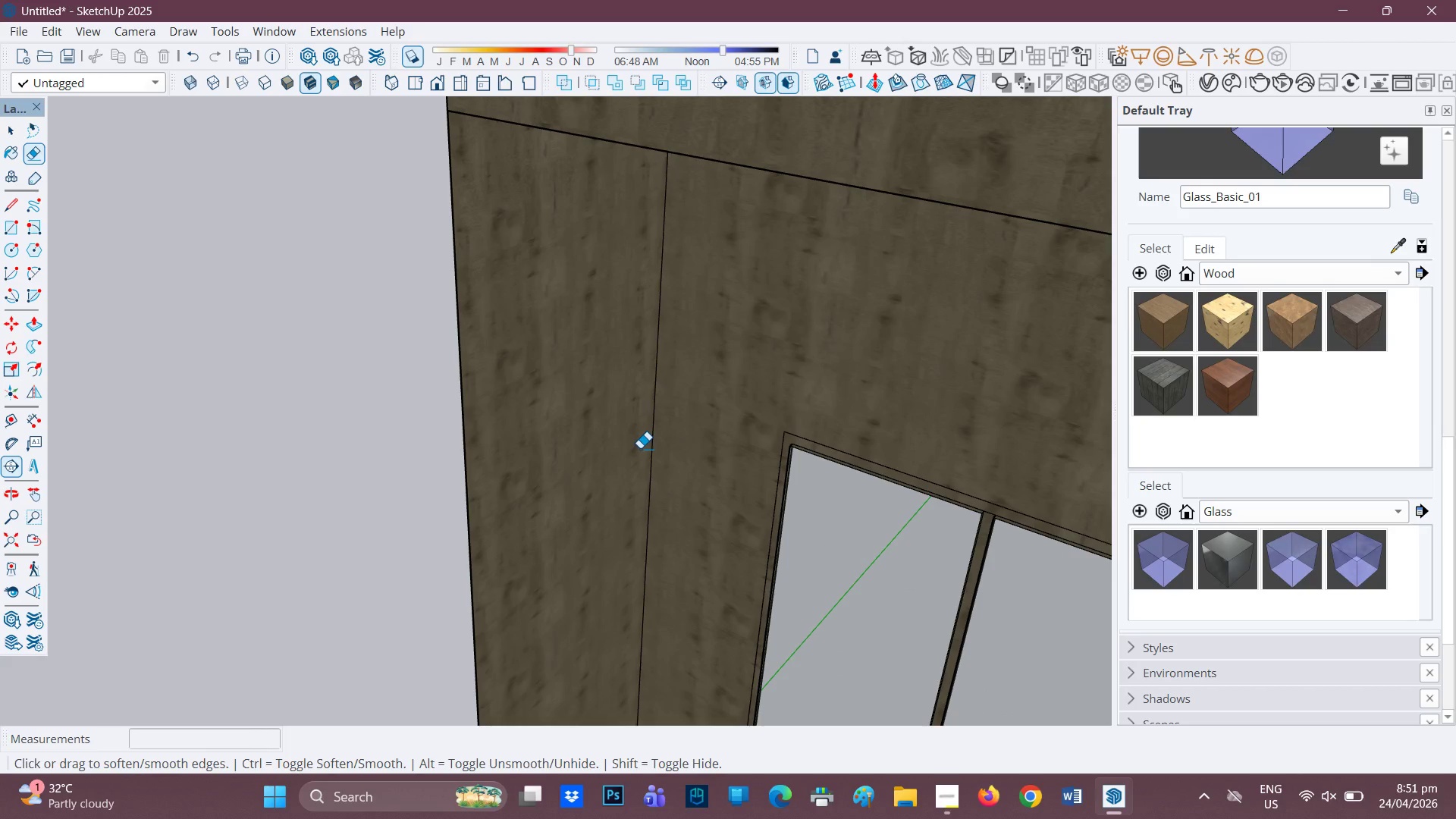 
scroll: coordinate [635, 449], scroll_direction: down, amount: 2.0
 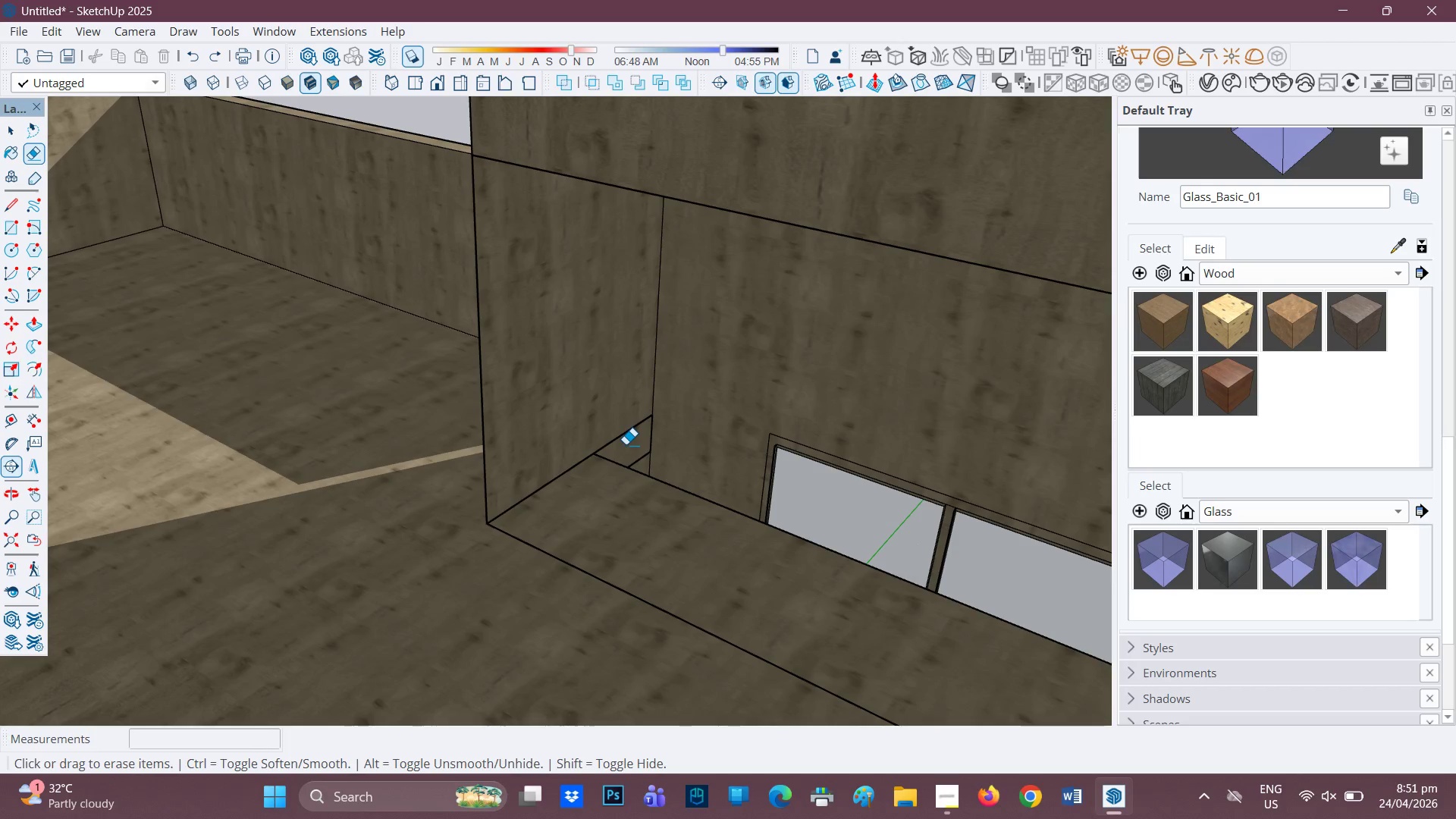 
key(Space)
 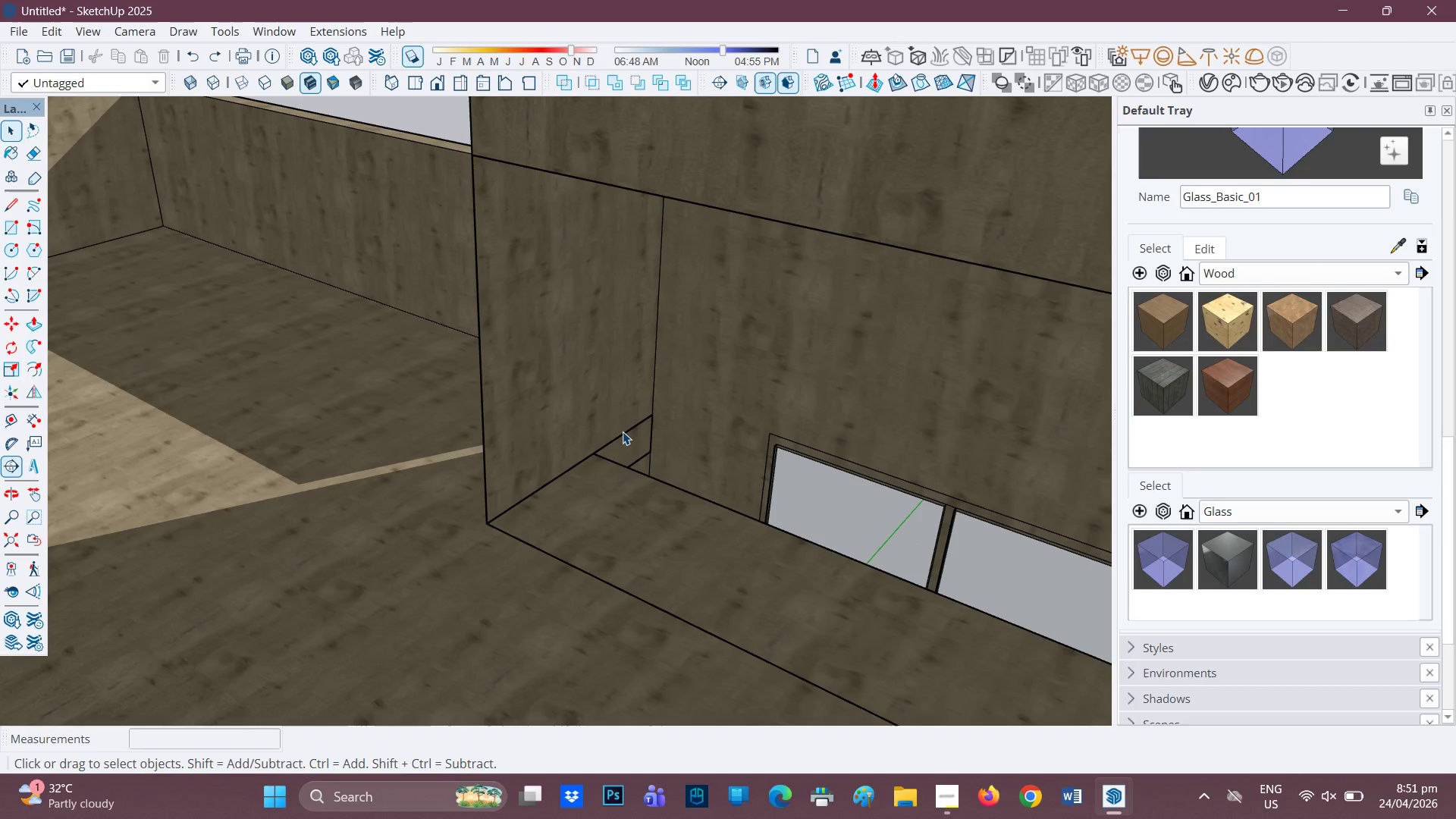 
left_click([623, 431])
 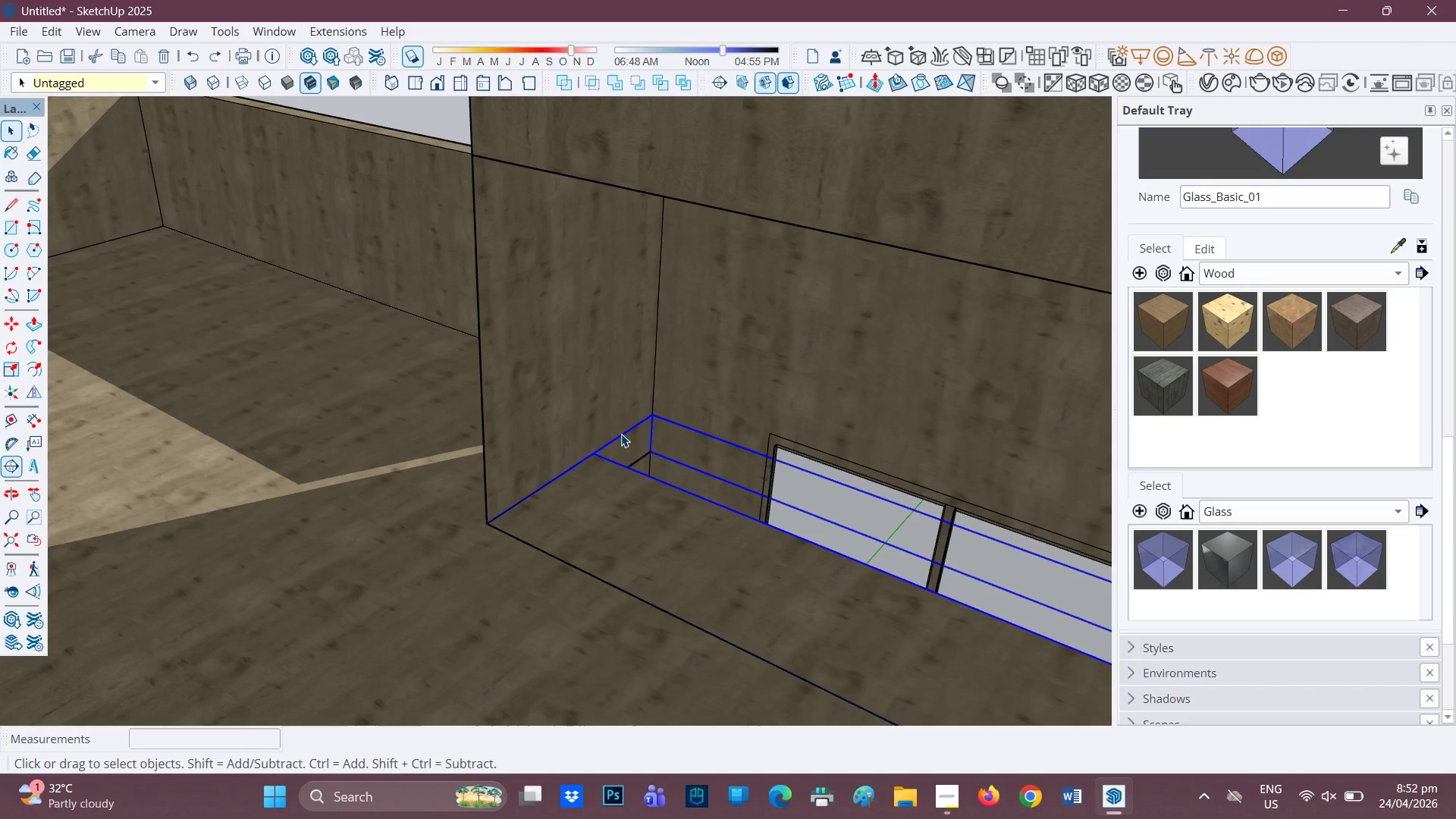 
double_click([621, 434])
 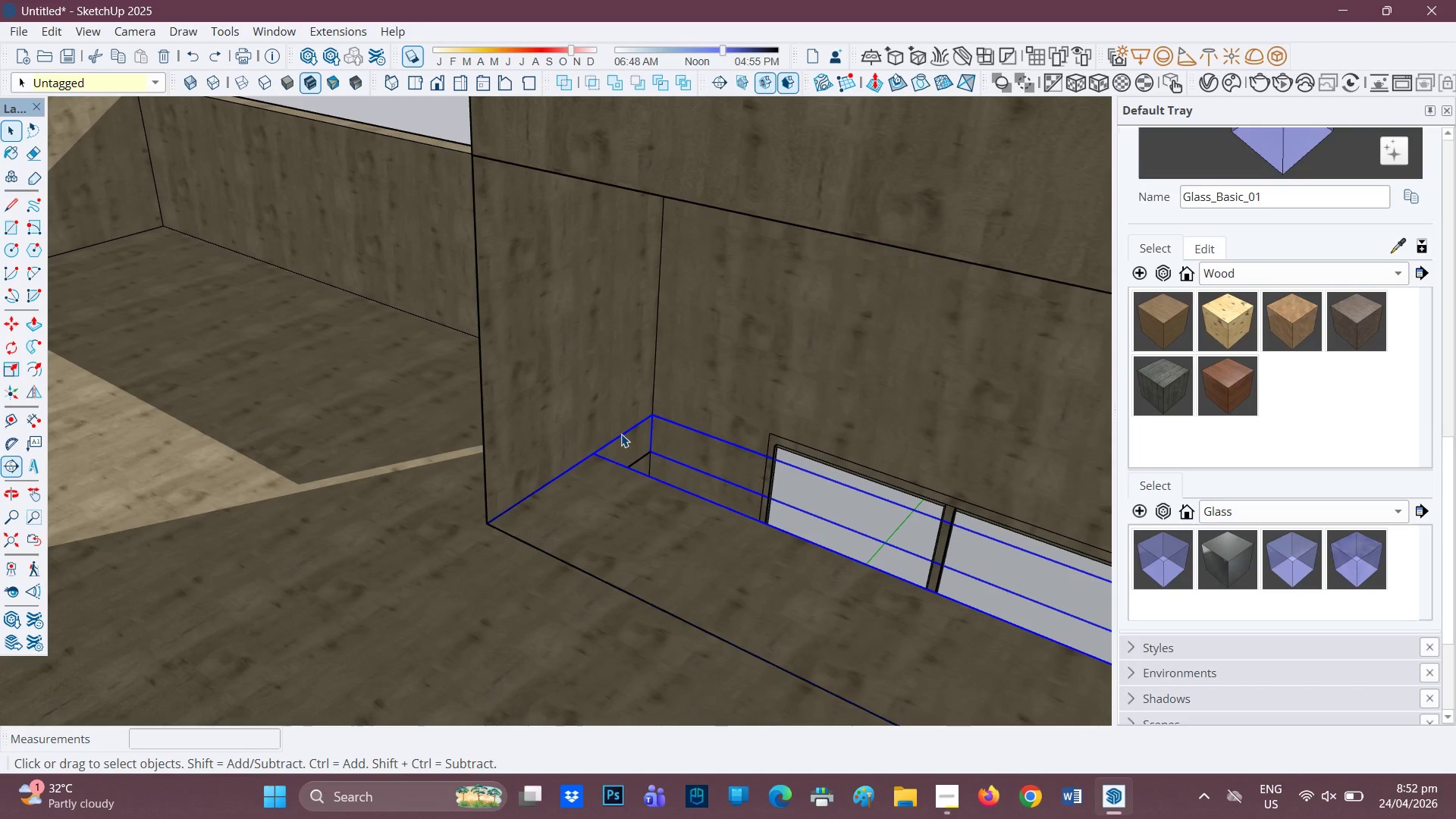 
triple_click([621, 434])
 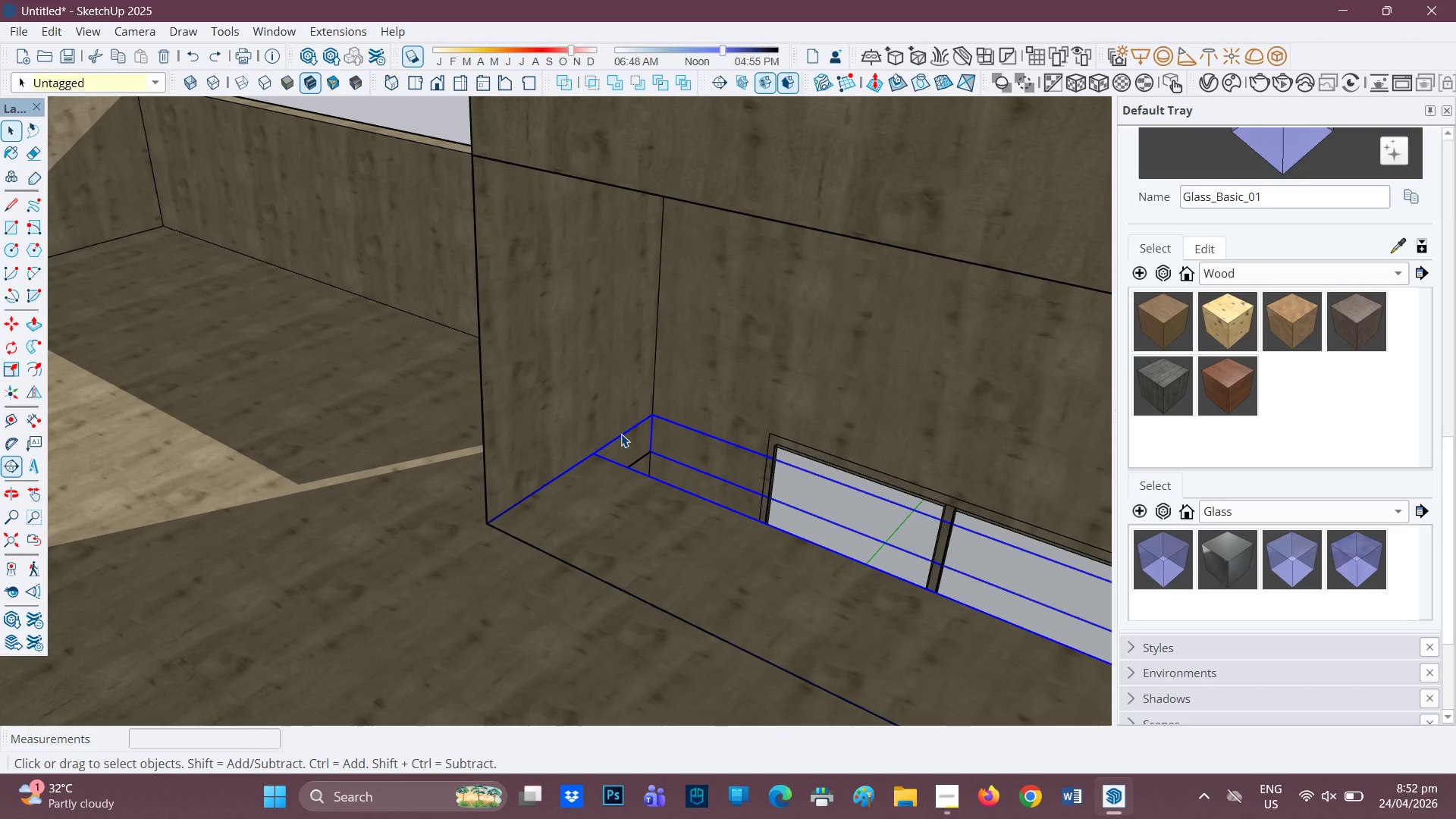 
triple_click([621, 434])
 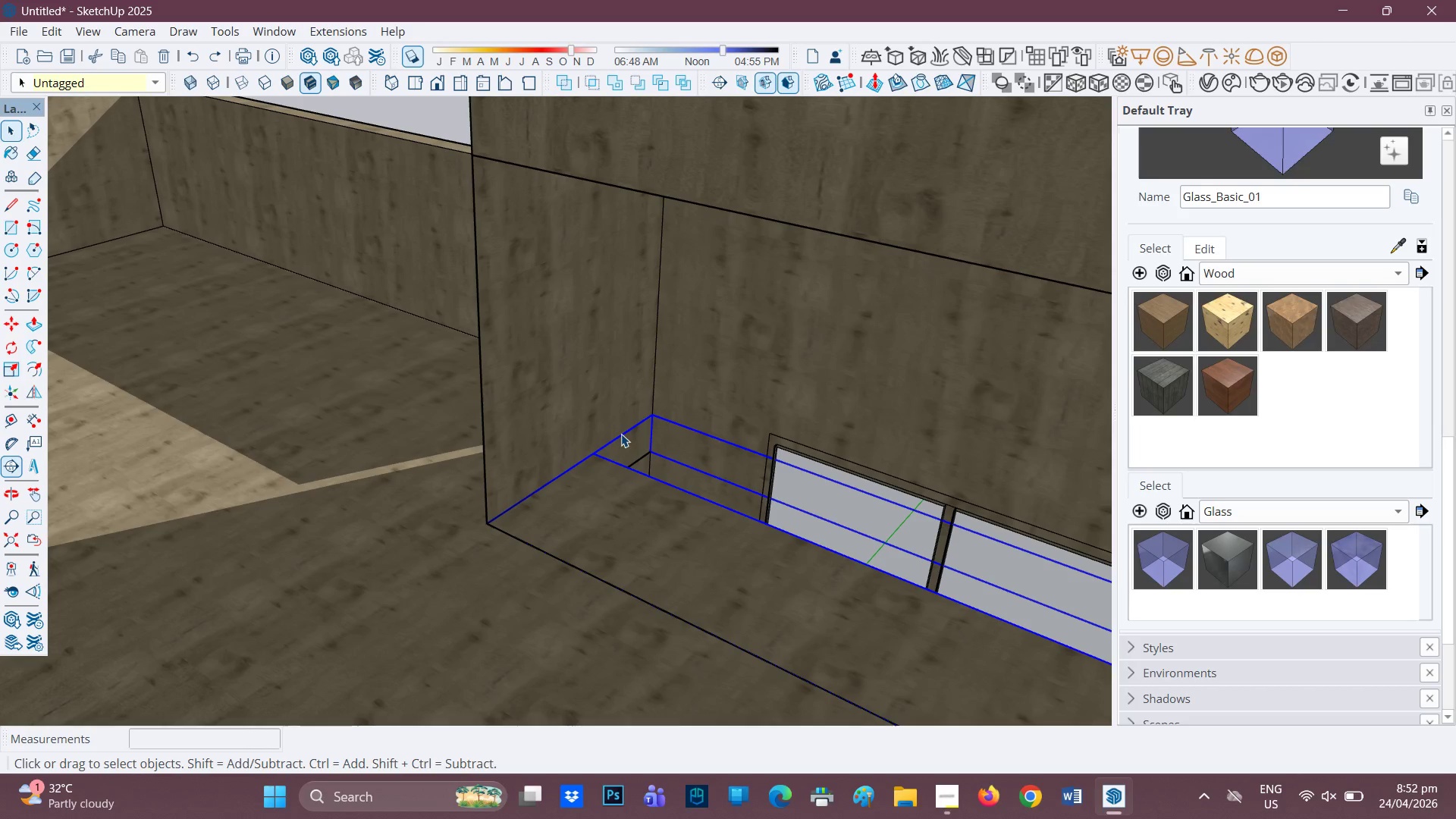 
triple_click([621, 434])
 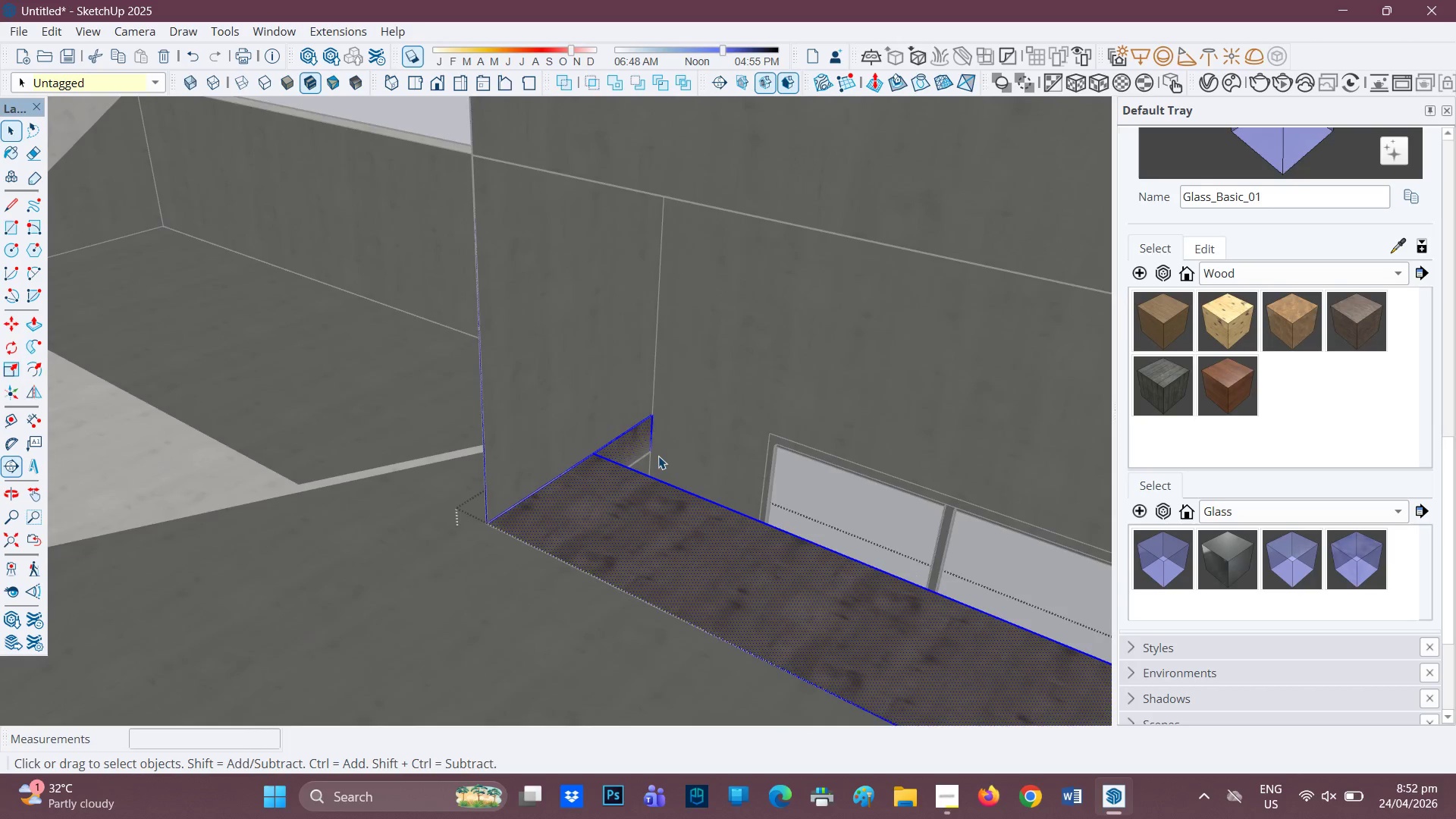 
scroll: coordinate [658, 453], scroll_direction: up, amount: 2.0
 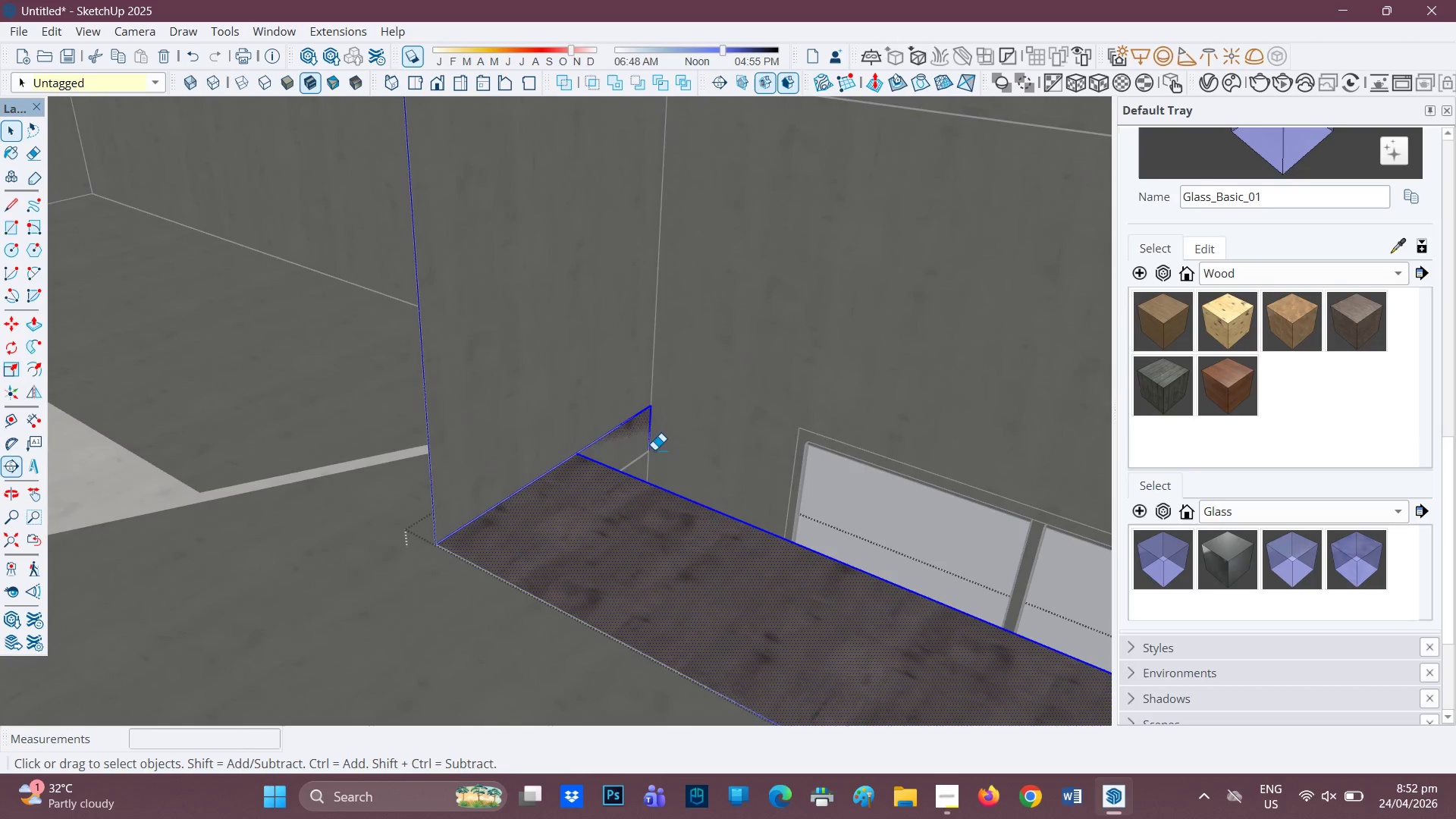 
key(E)
 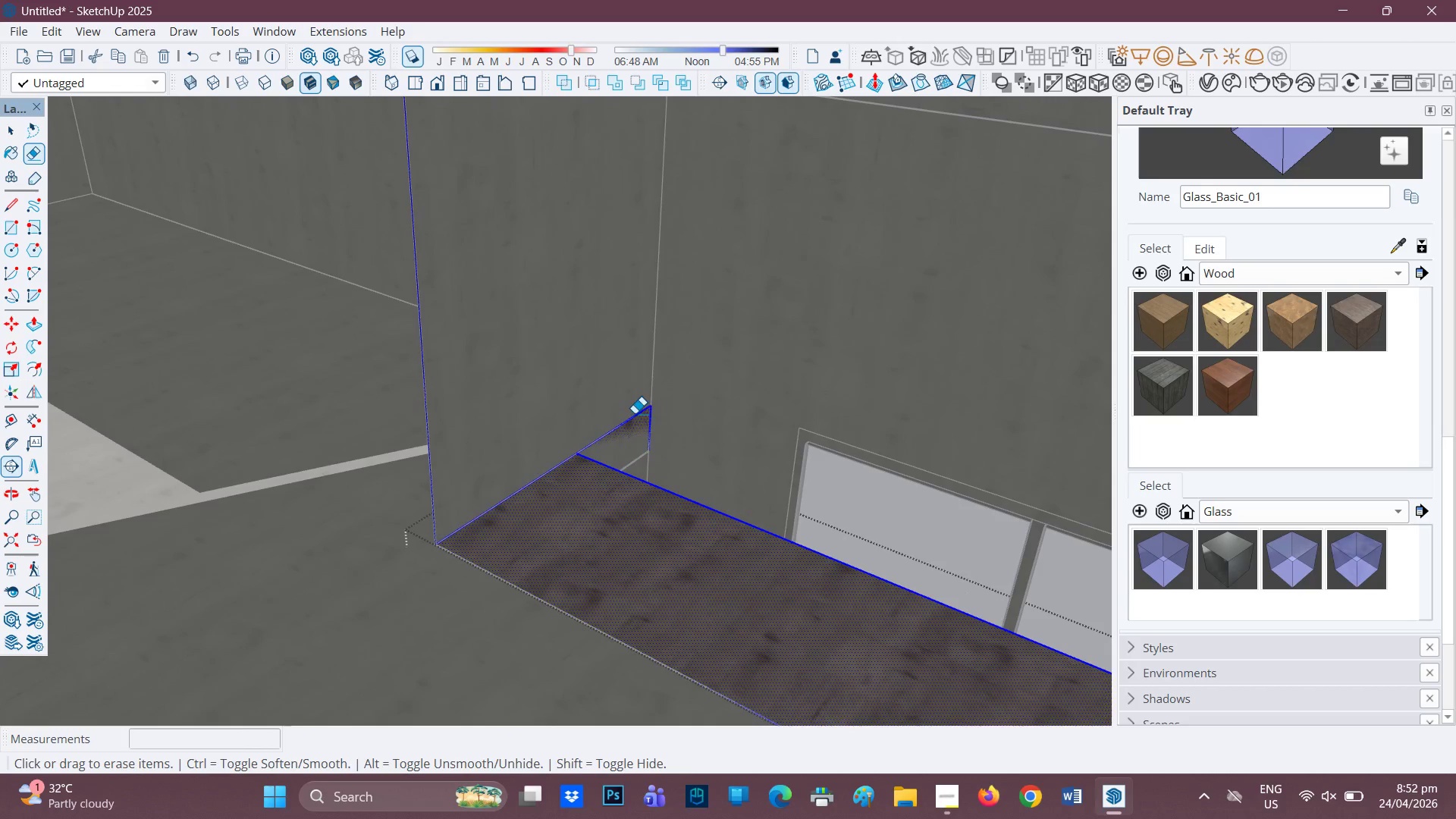 
left_click_drag(start_coordinate=[635, 413], to_coordinate=[645, 416])
 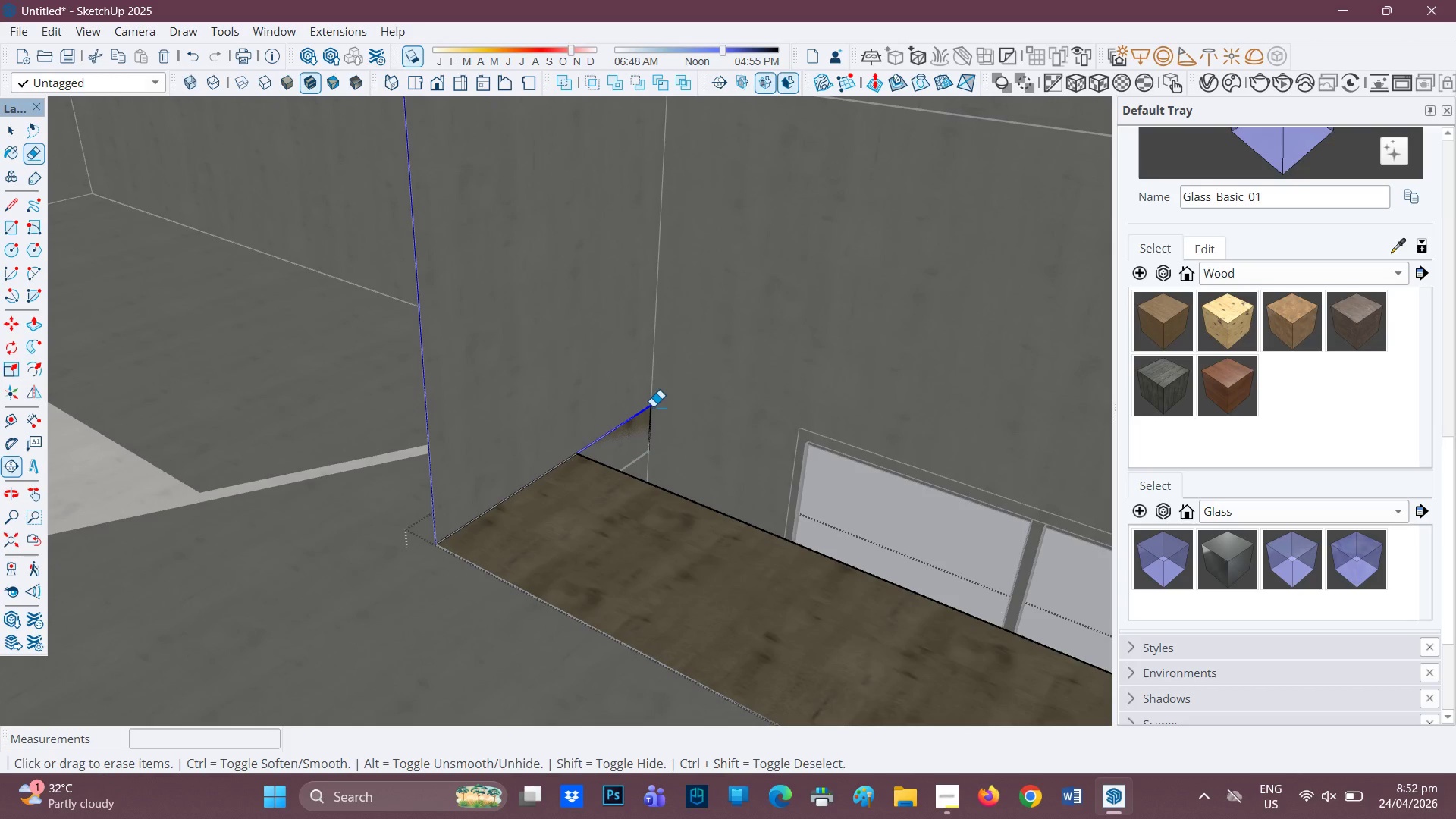 
left_click_drag(start_coordinate=[651, 407], to_coordinate=[663, 417])
 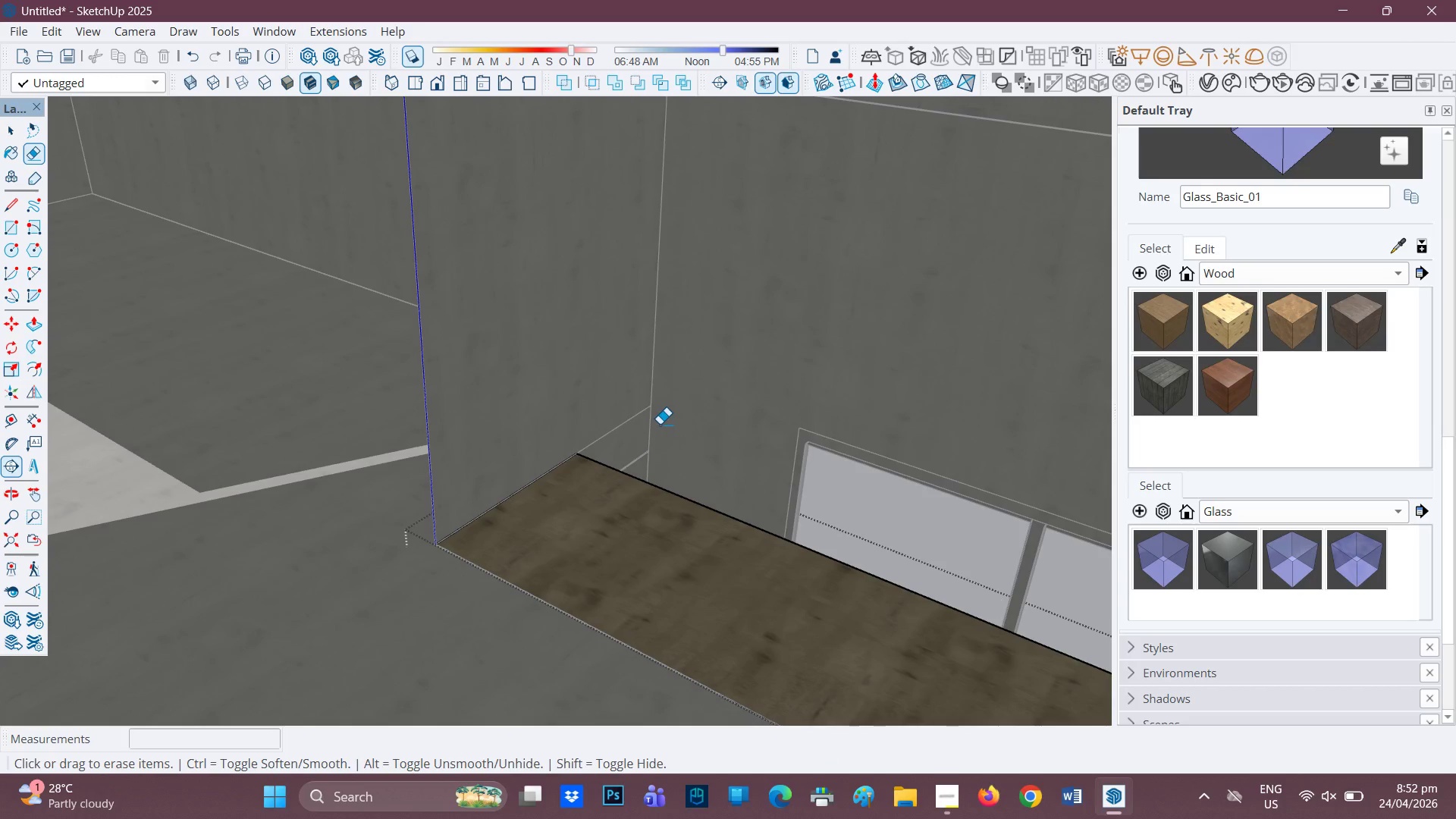 
scroll: coordinate [648, 491], scroll_direction: down, amount: 8.0
 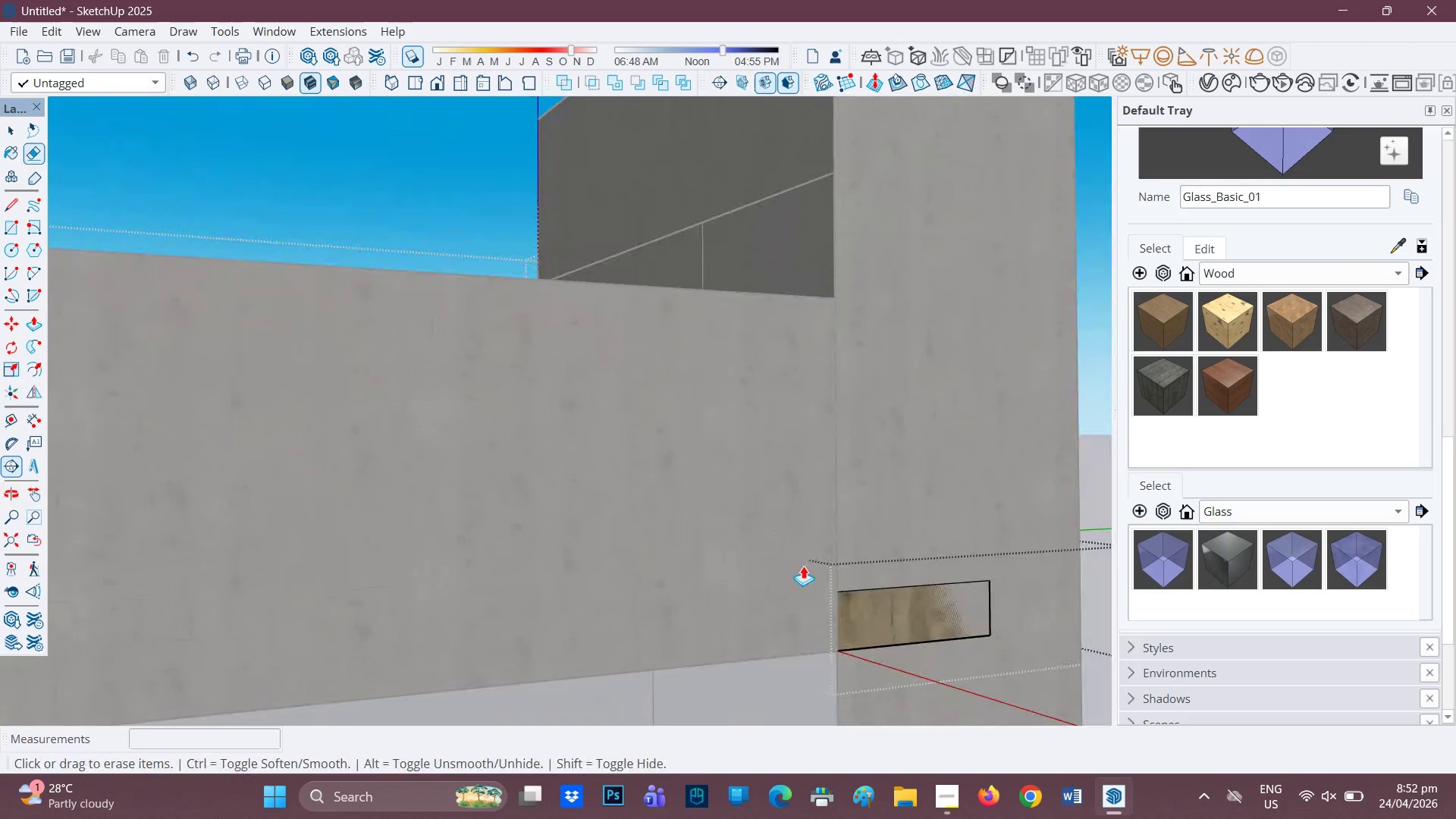 
key(P)
 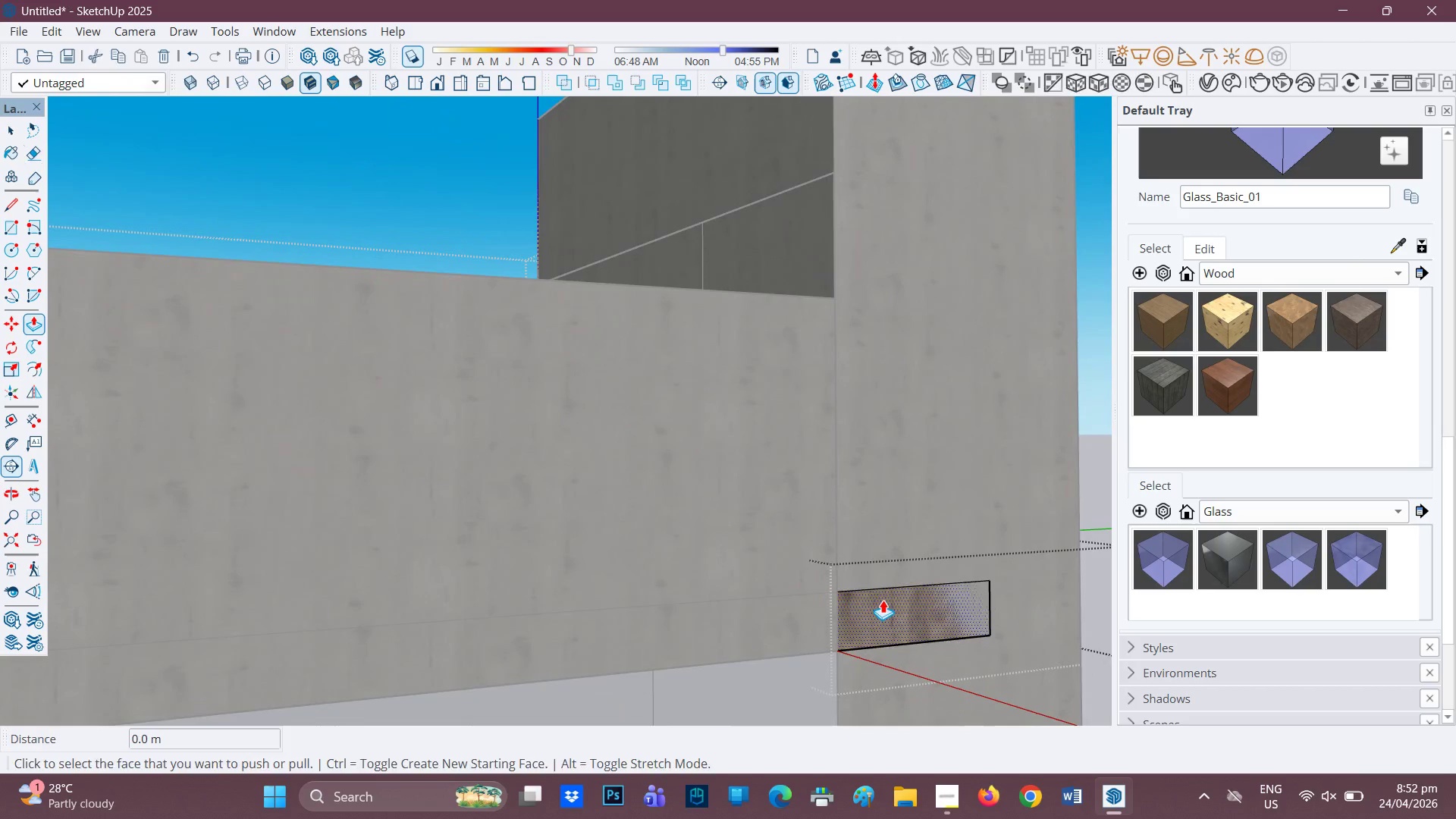 
left_click([883, 600])
 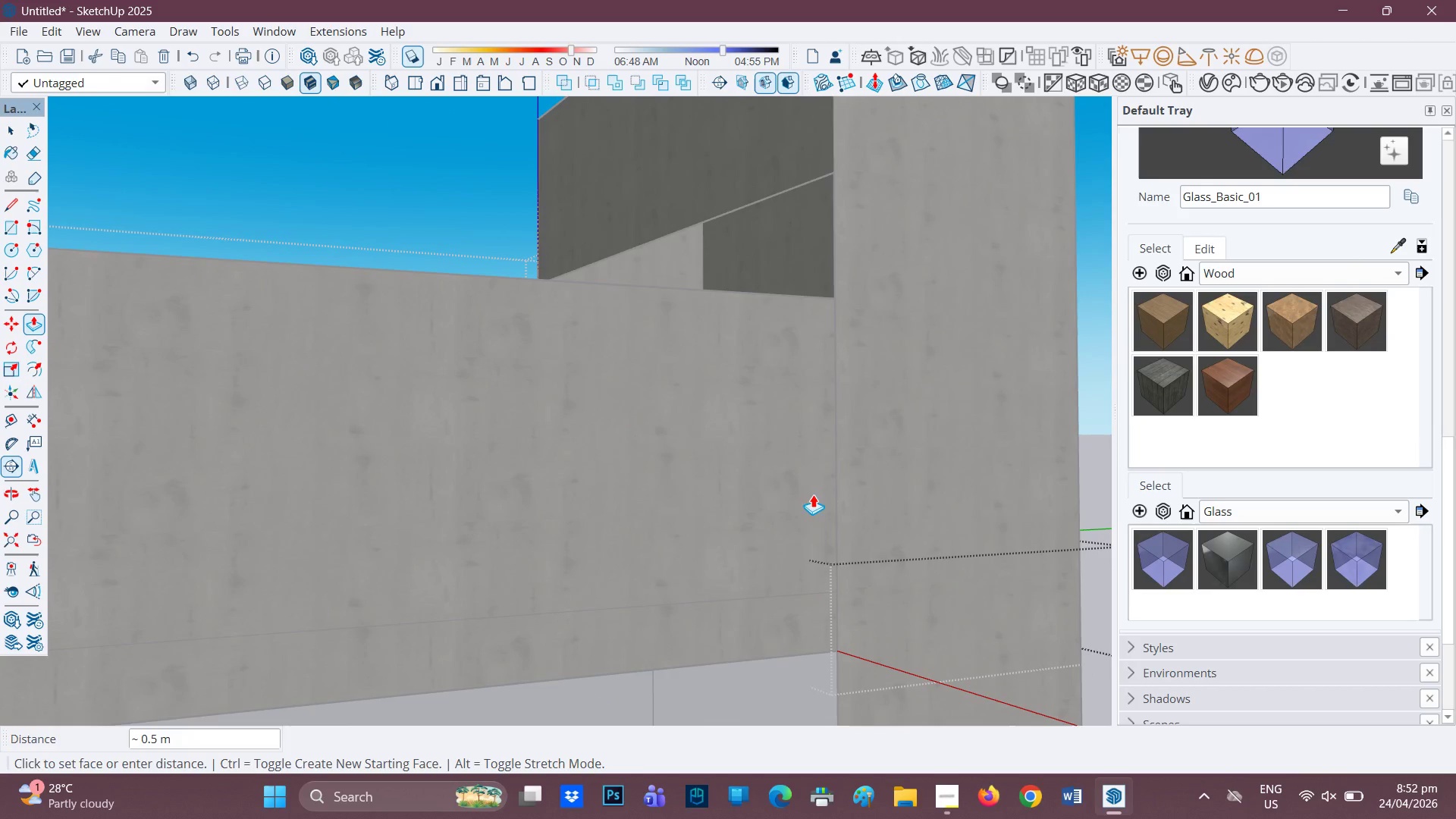 
left_click([811, 479])
 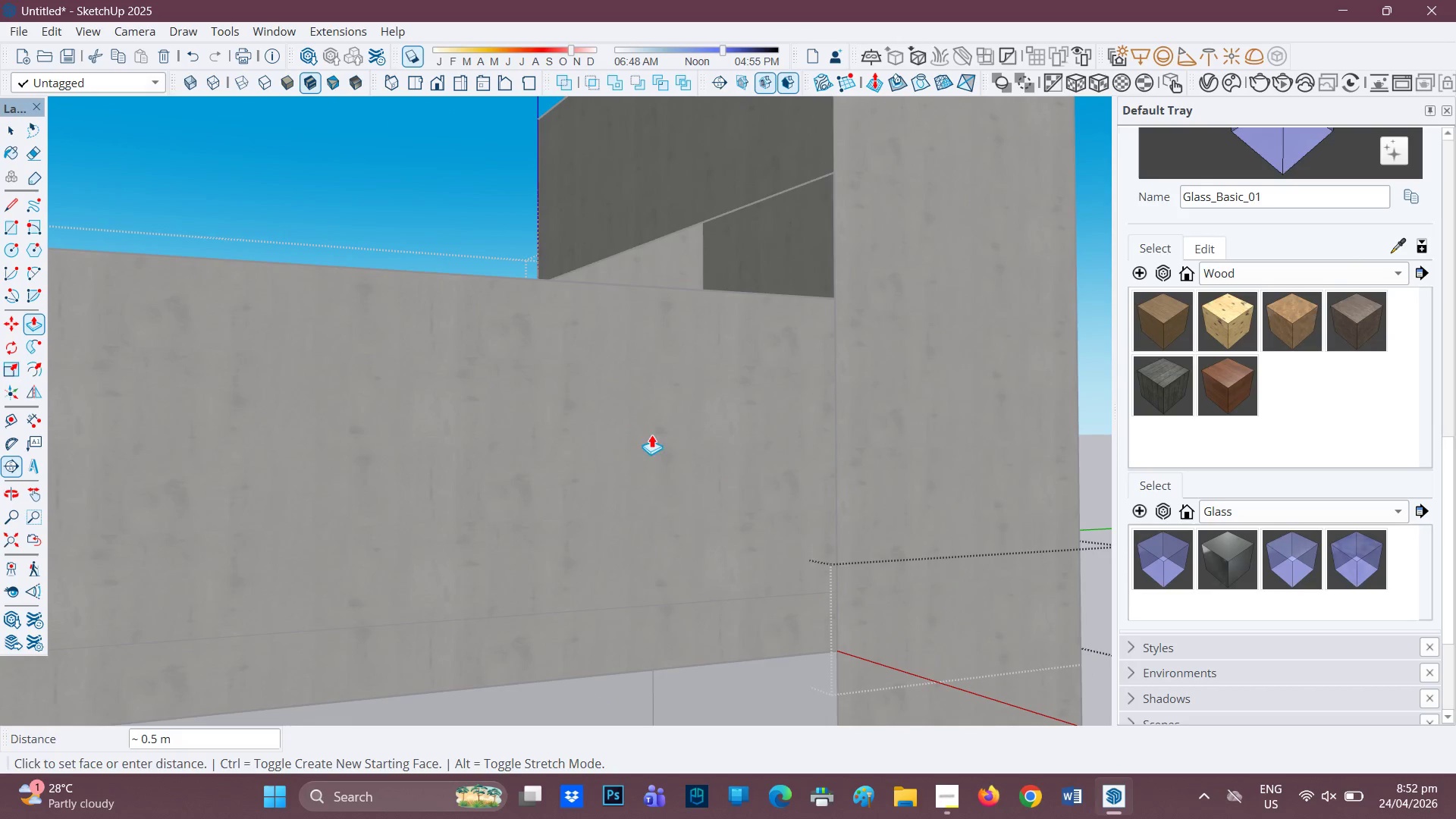 
scroll: coordinate [400, 391], scroll_direction: down, amount: 7.0
 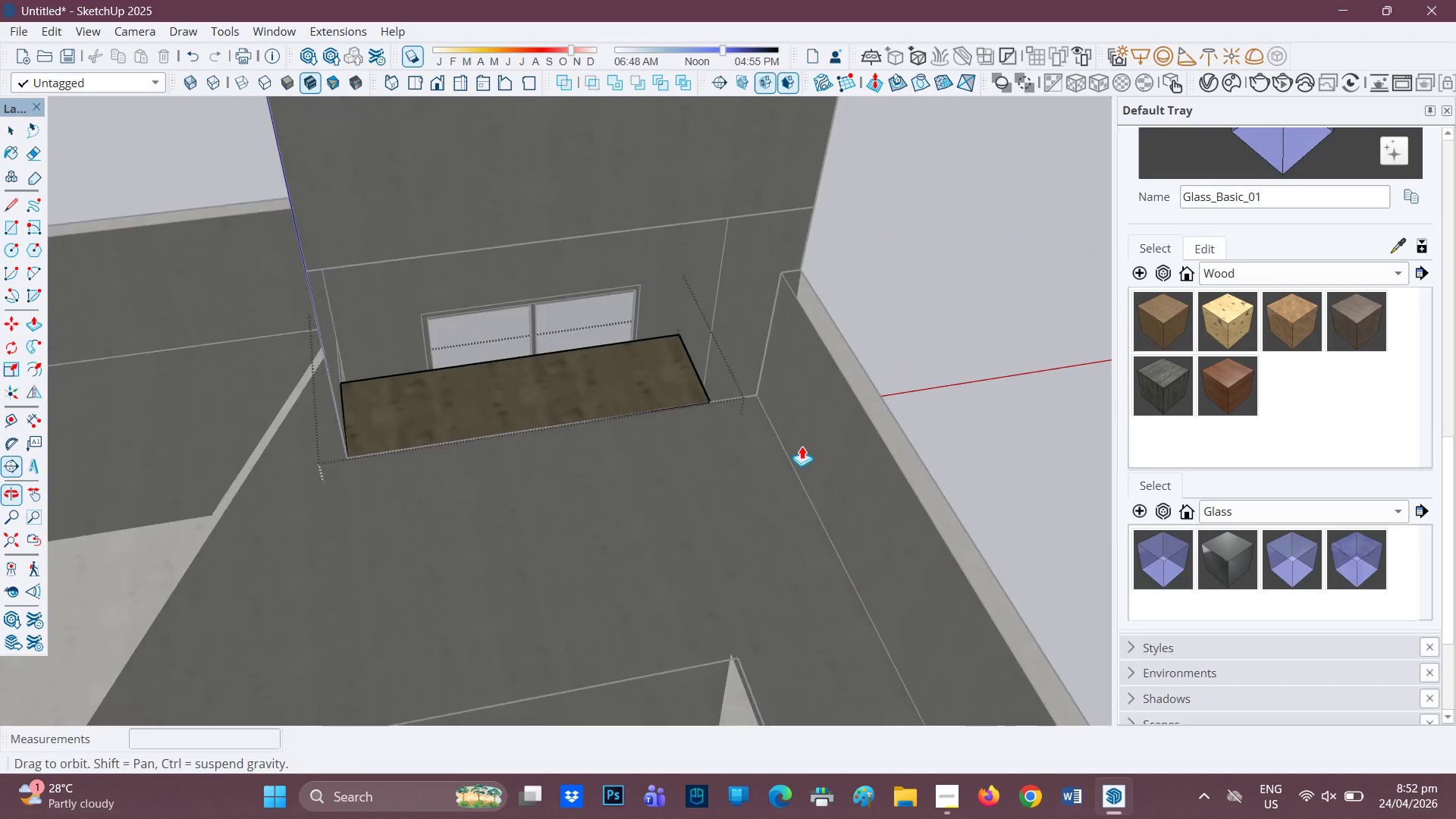 
scroll: coordinate [629, 424], scroll_direction: up, amount: 8.0
 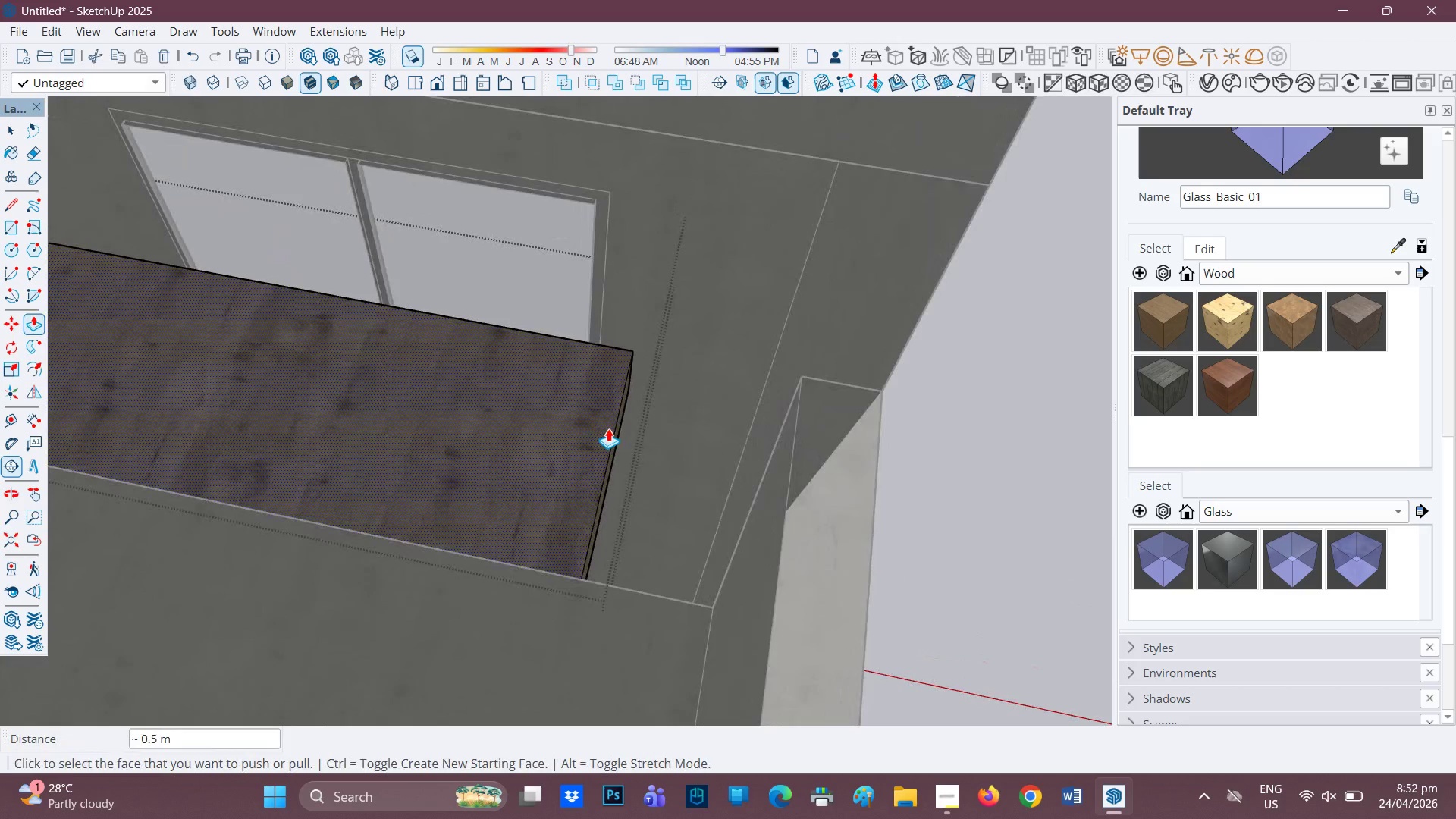 
key(P)
 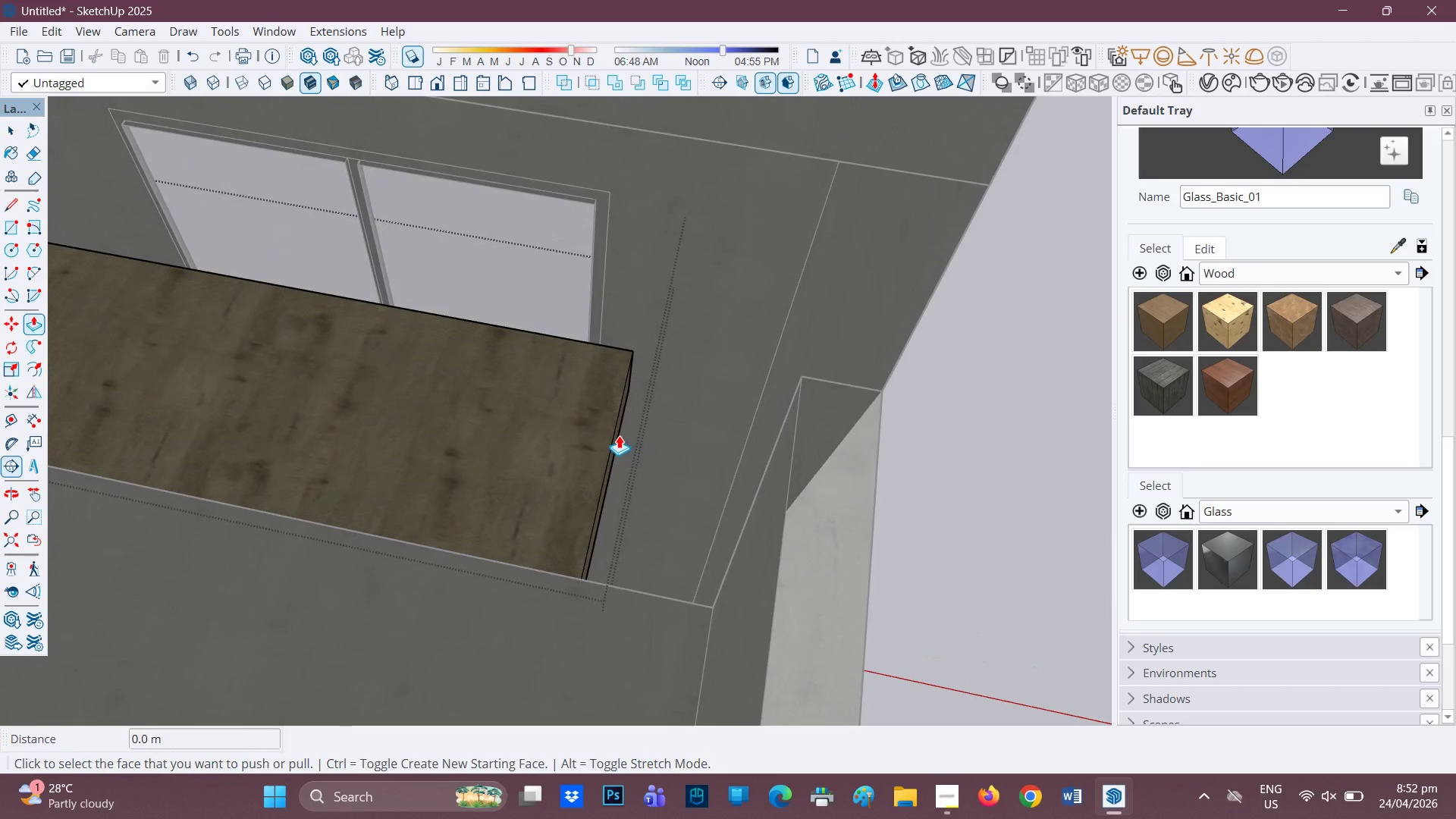 
scroll: coordinate [619, 440], scroll_direction: up, amount: 1.0
 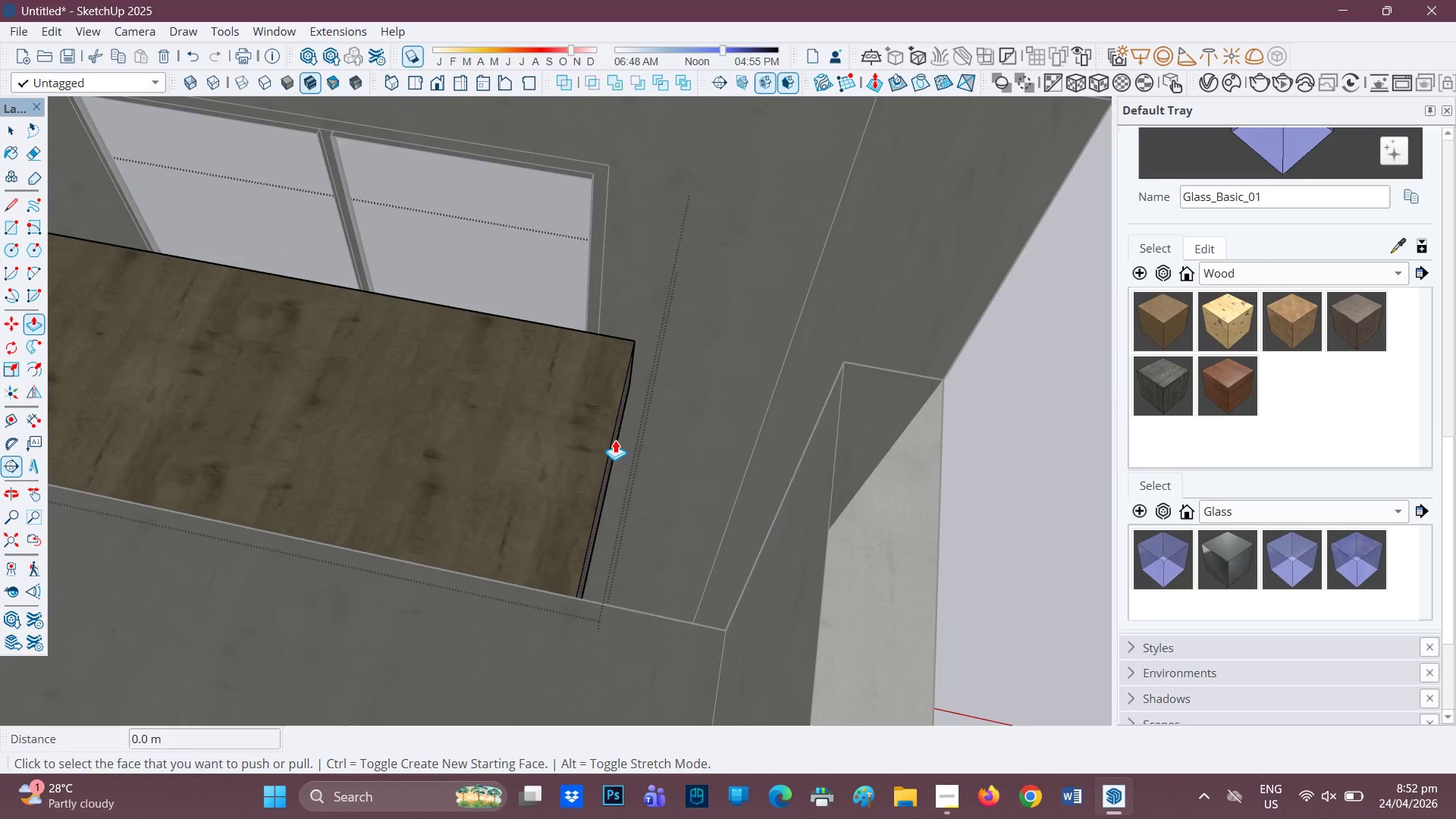 
left_click([615, 440])
 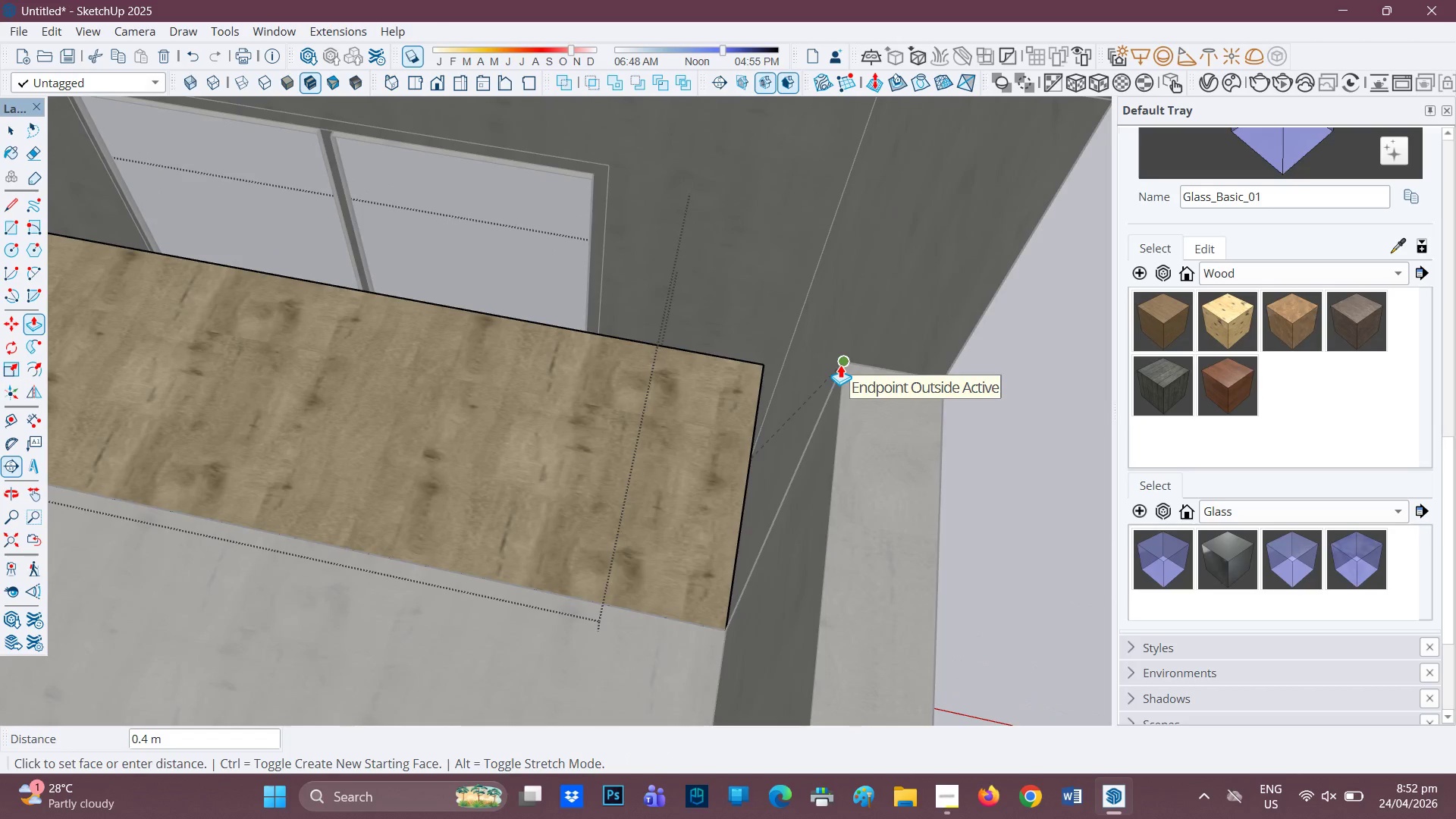 
left_click([840, 365])
 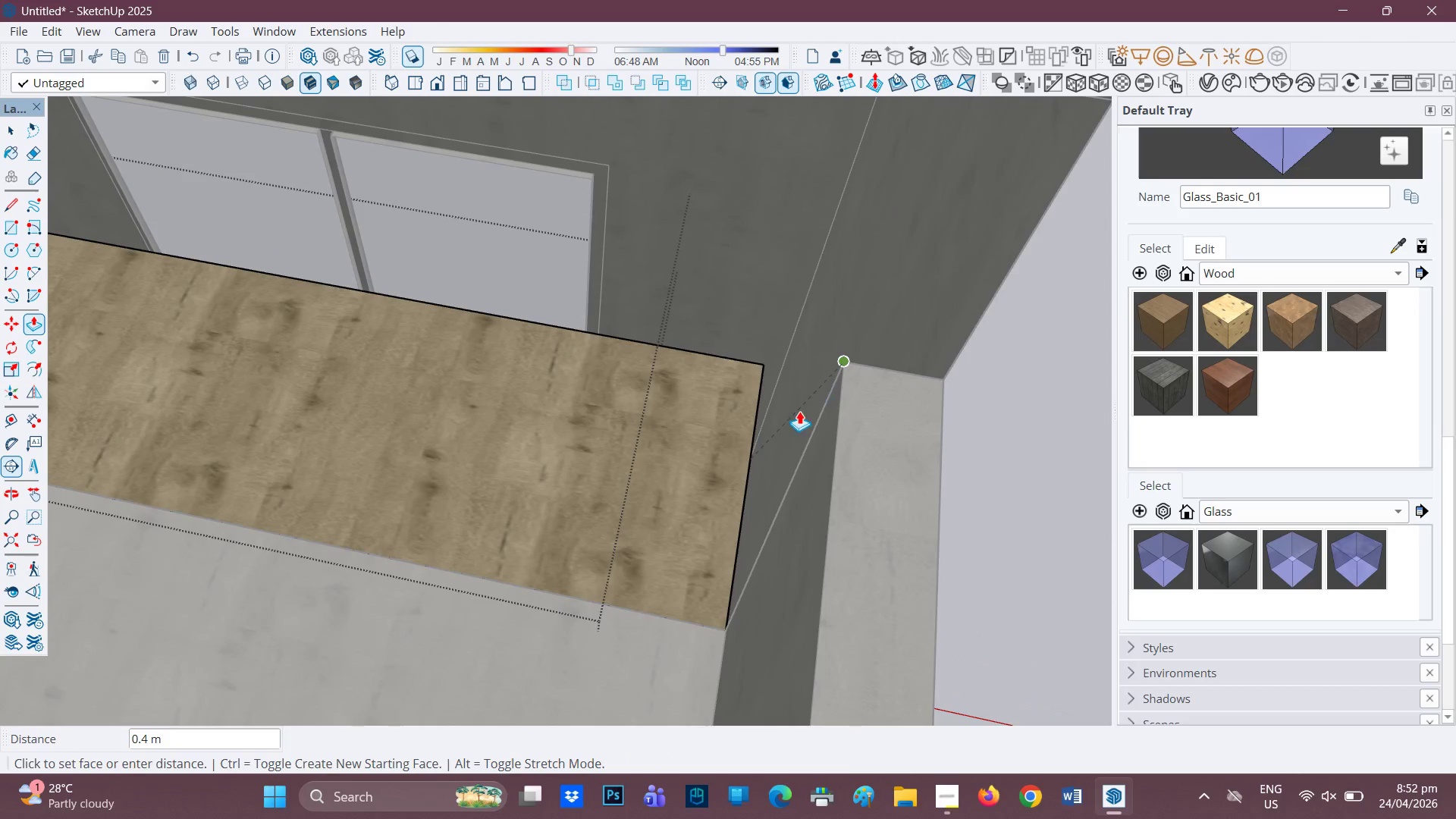 
scroll: coordinate [825, 366], scroll_direction: down, amount: 23.0
 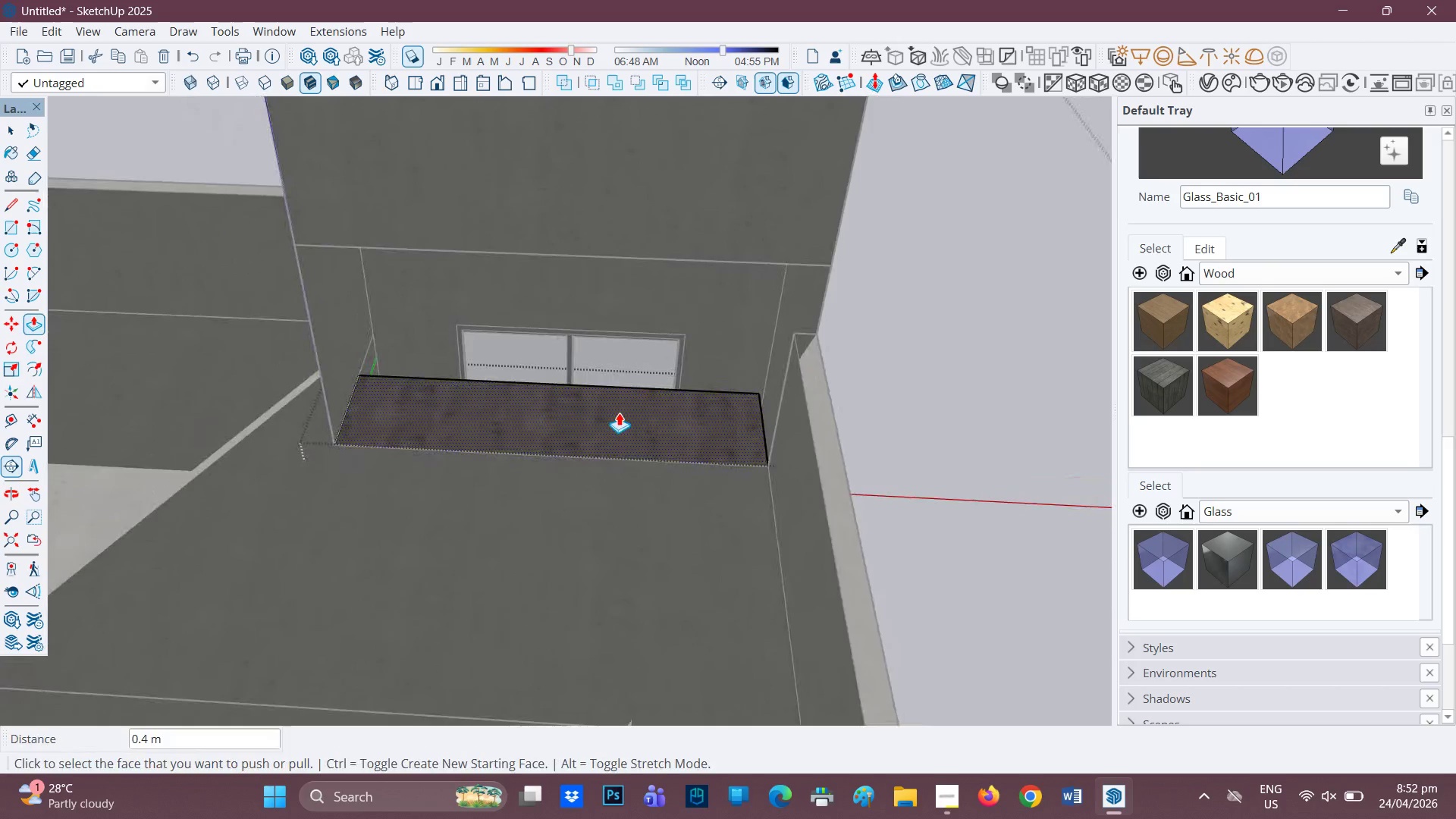 
left_click([620, 413])
 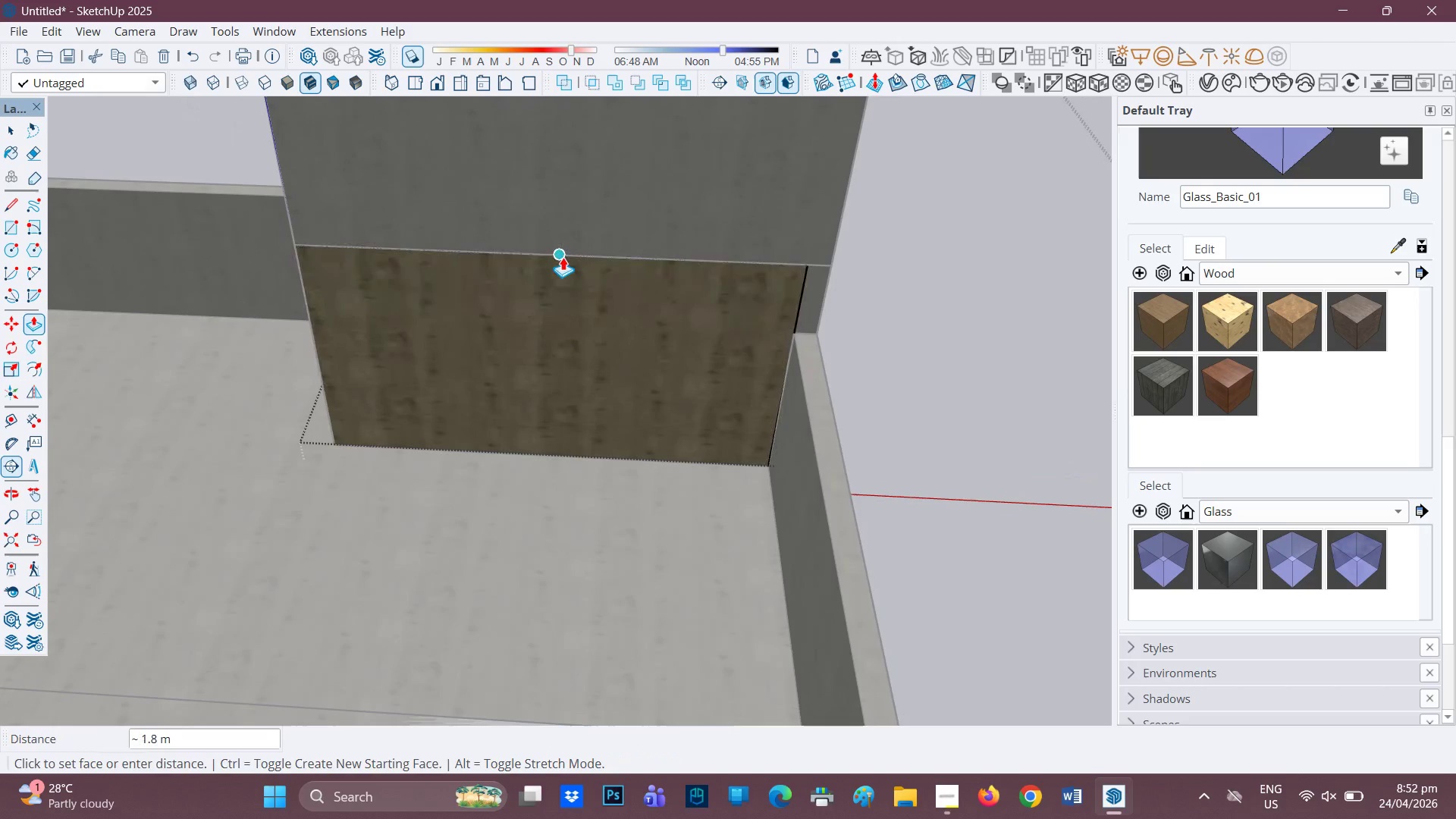 
left_click([561, 257])
 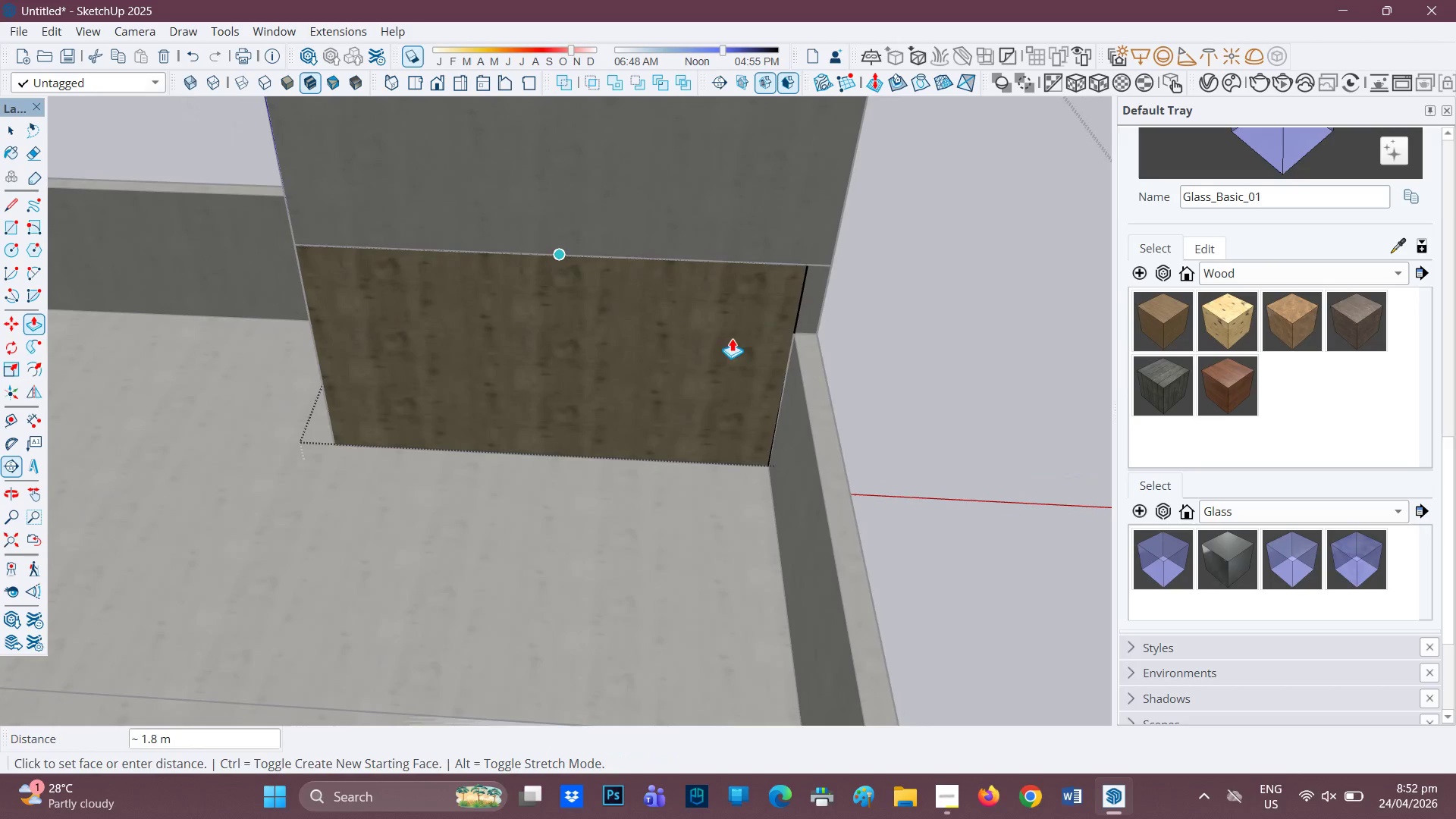 
scroll: coordinate [830, 359], scroll_direction: down, amount: 6.0
 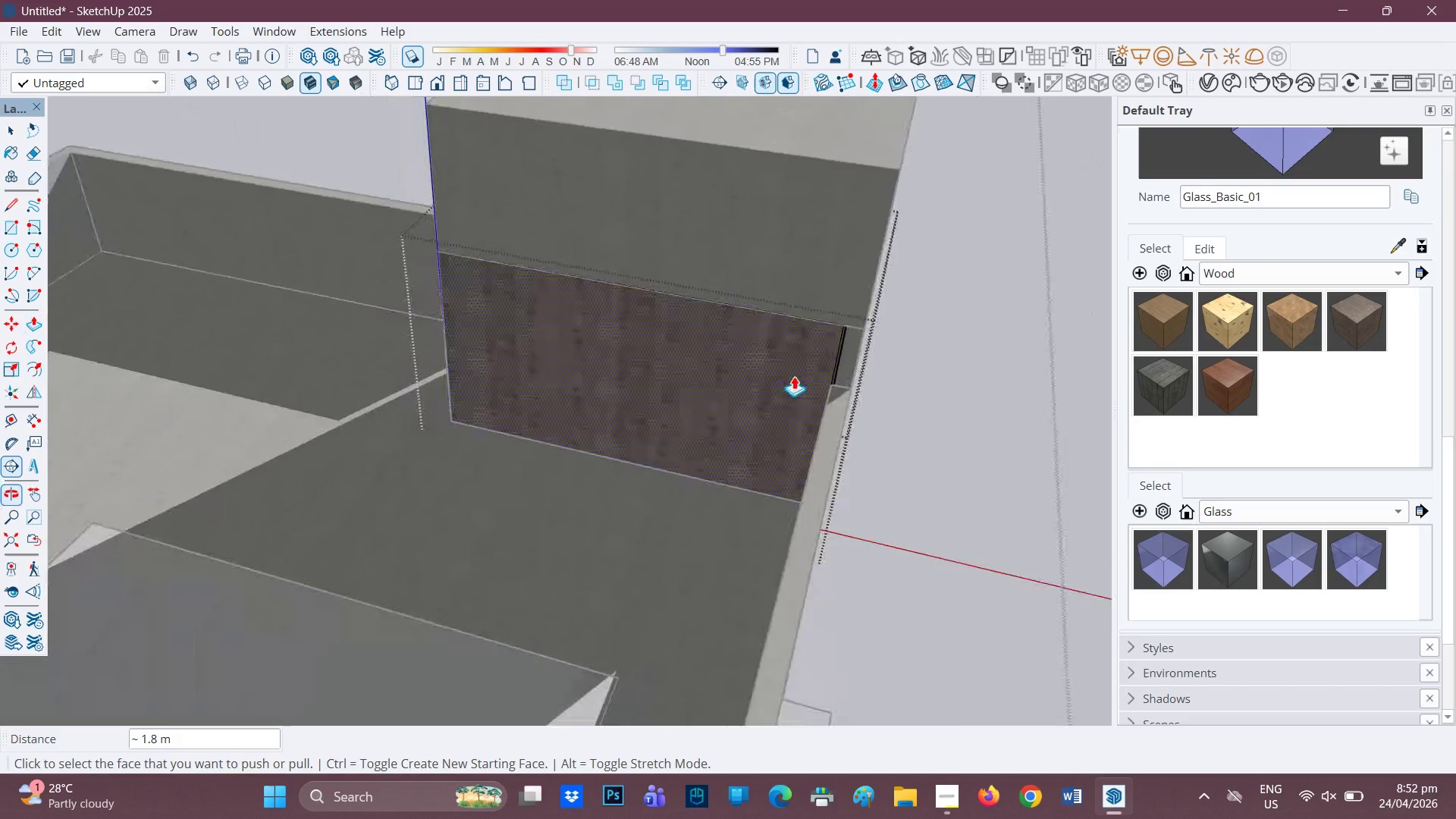 
scroll: coordinate [836, 368], scroll_direction: up, amount: 15.0
 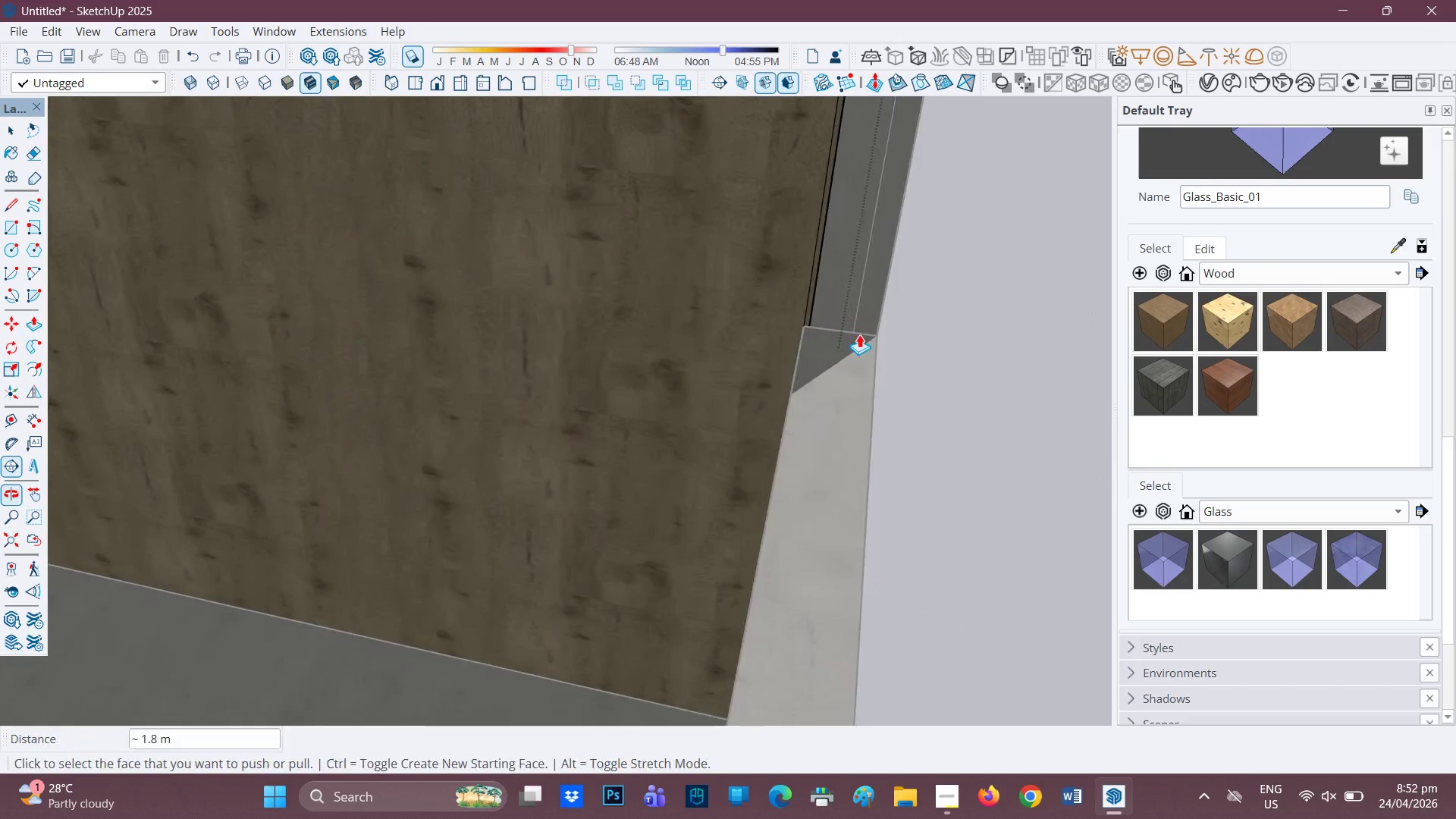 
scroll: coordinate [806, 411], scroll_direction: down, amount: 9.0
 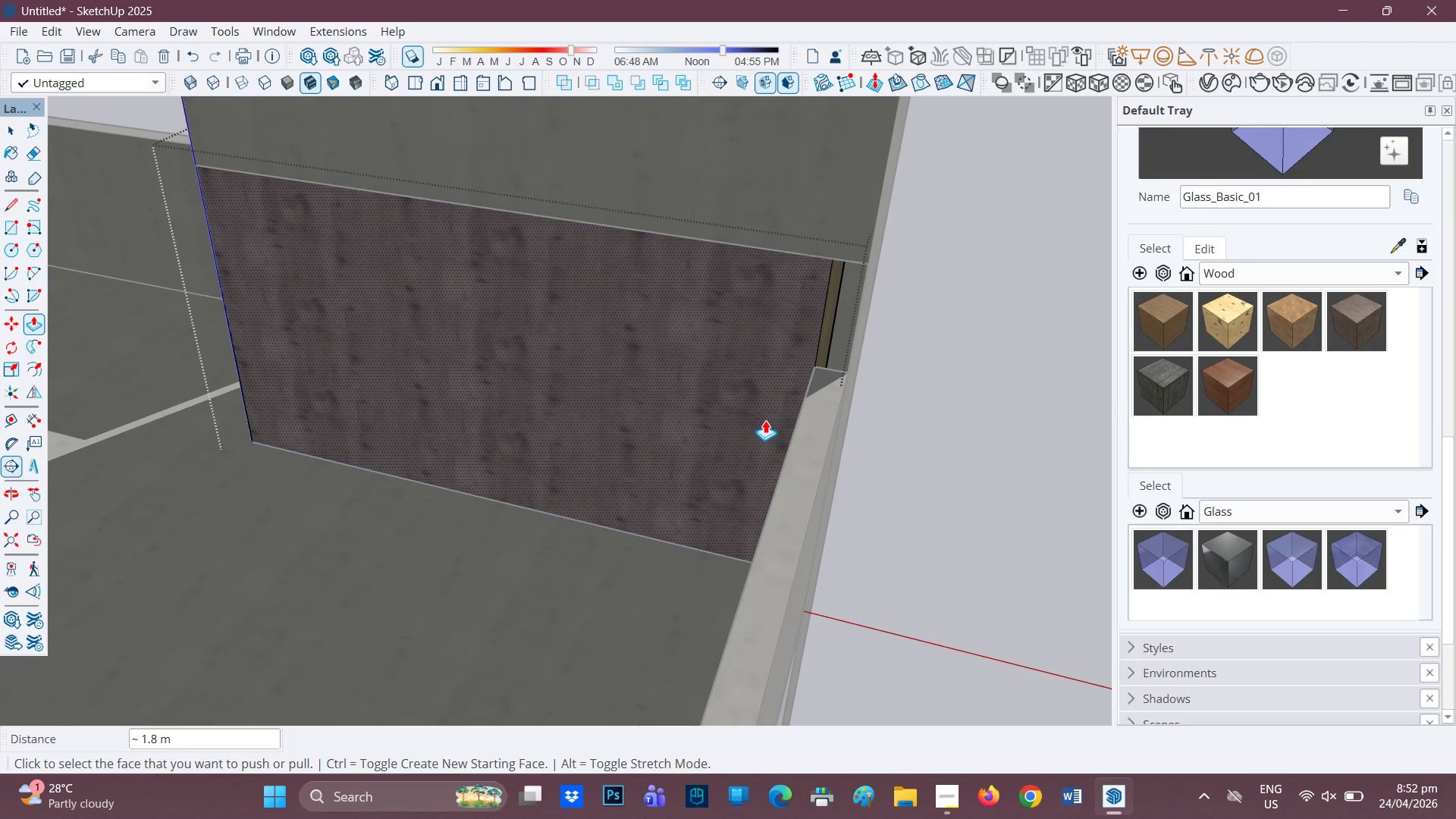 
wait(9.96)
 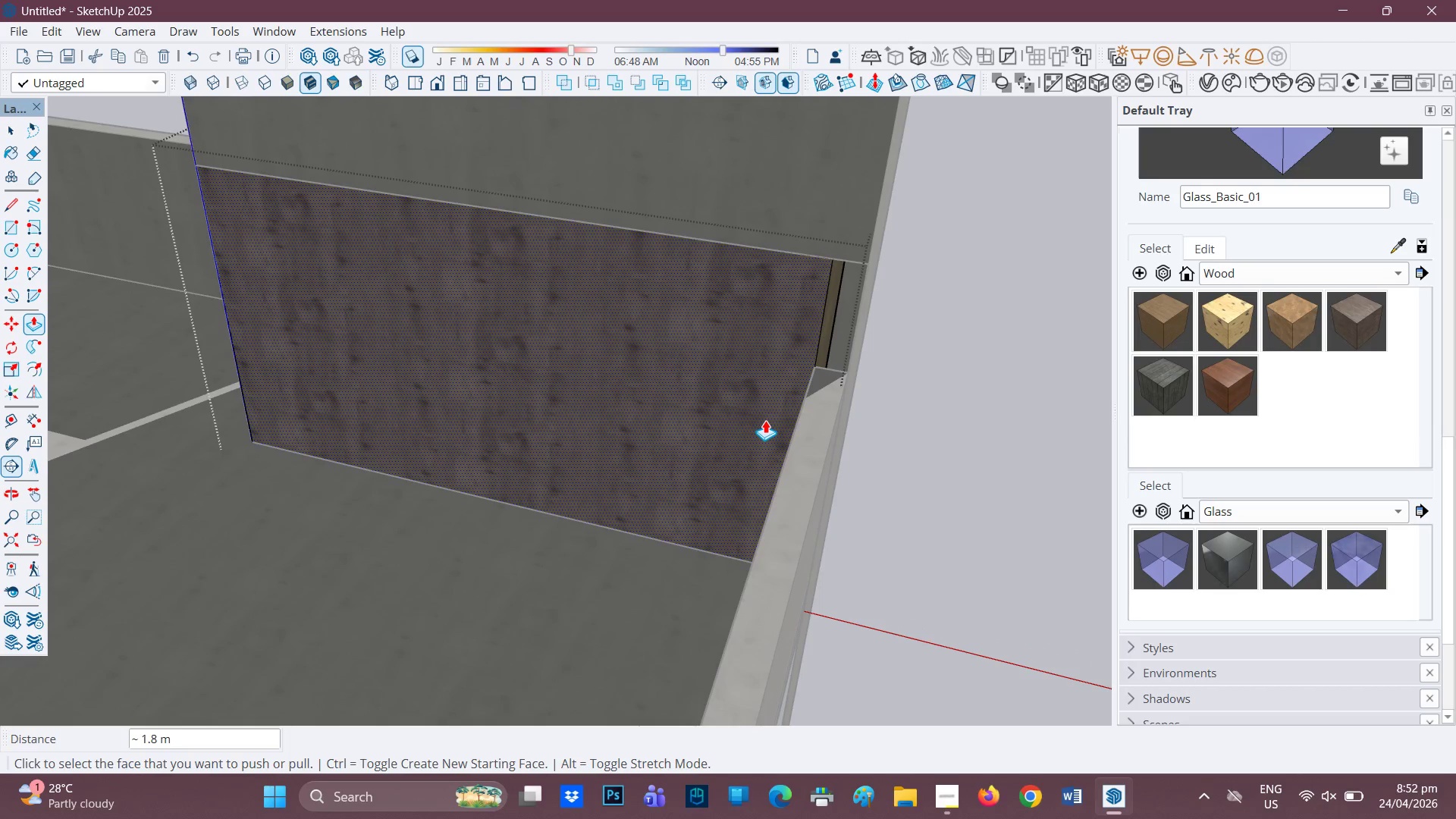 
scroll: coordinate [761, 248], scroll_direction: down, amount: 2.0
 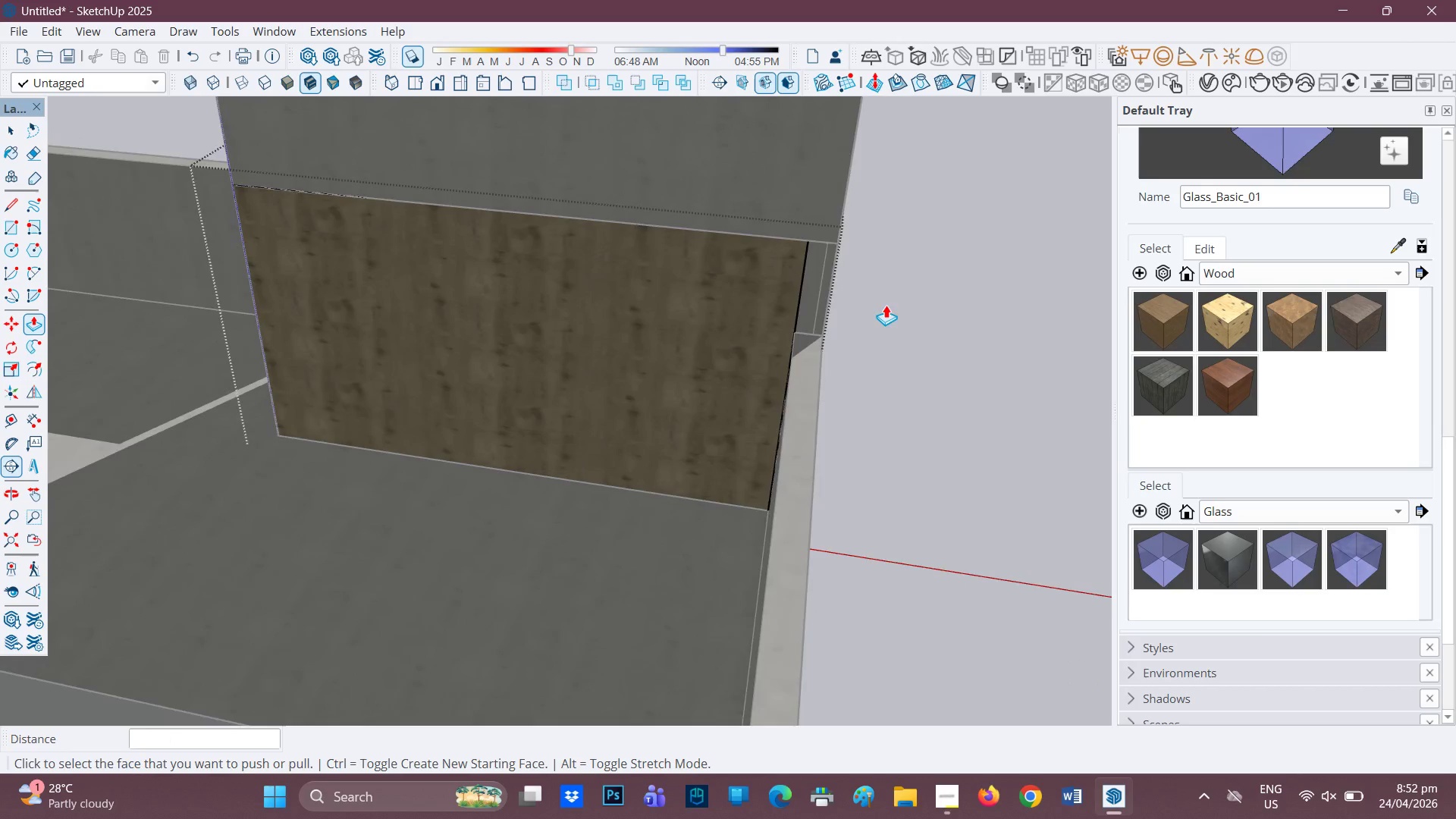 
key(Space)
 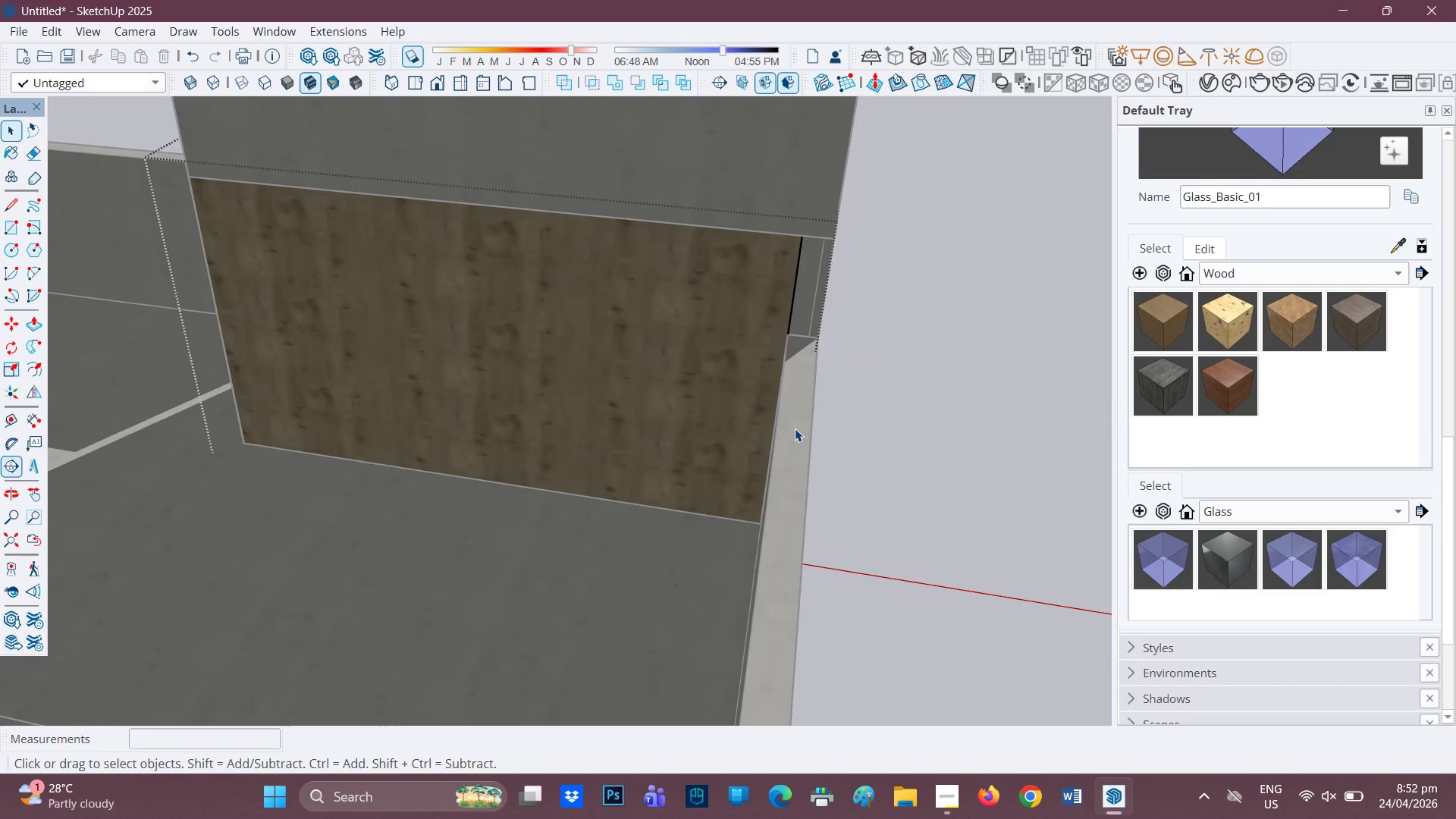 
scroll: coordinate [886, 305], scroll_direction: up, amount: 1.0
 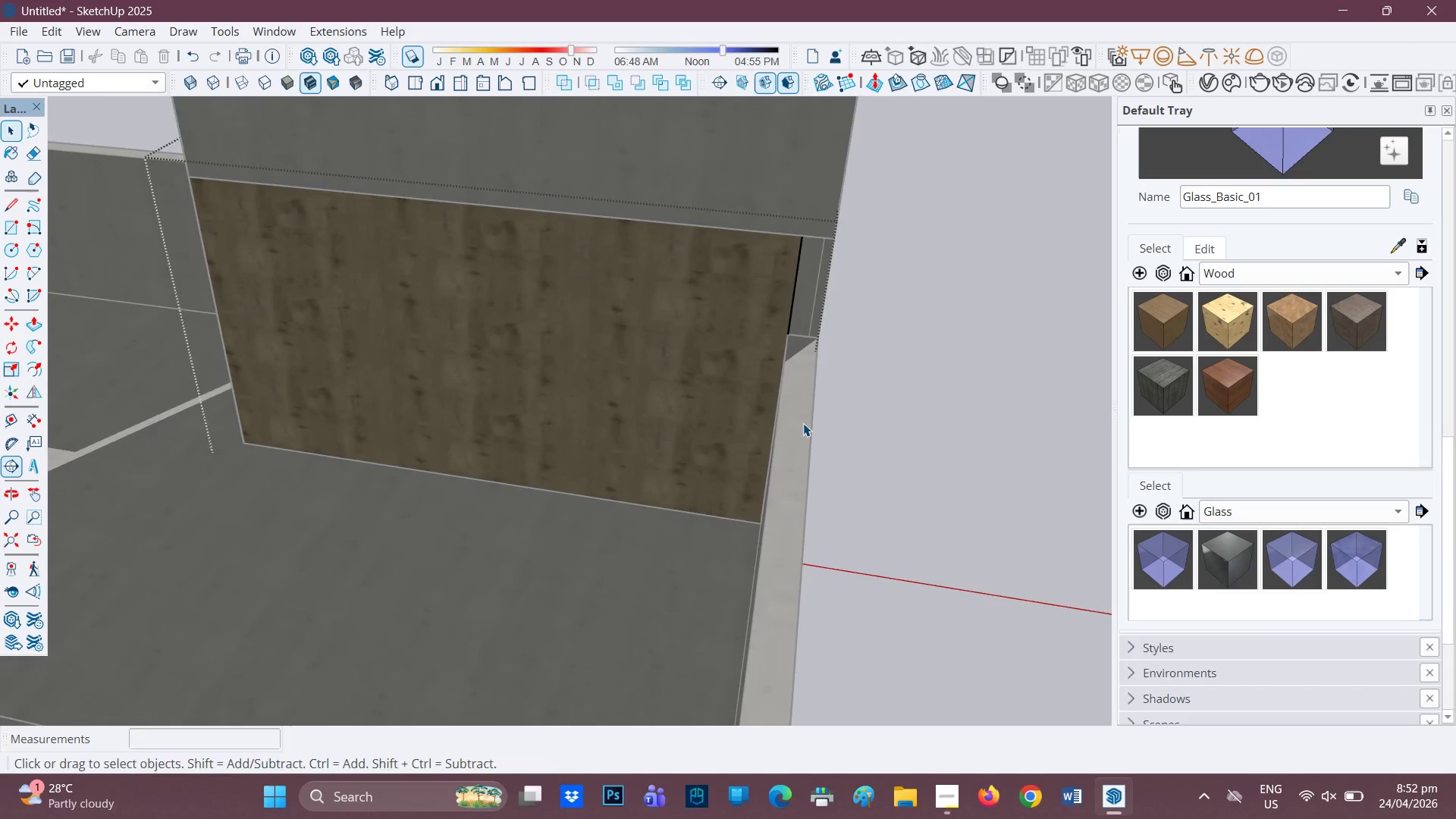 
double_click([795, 428])
 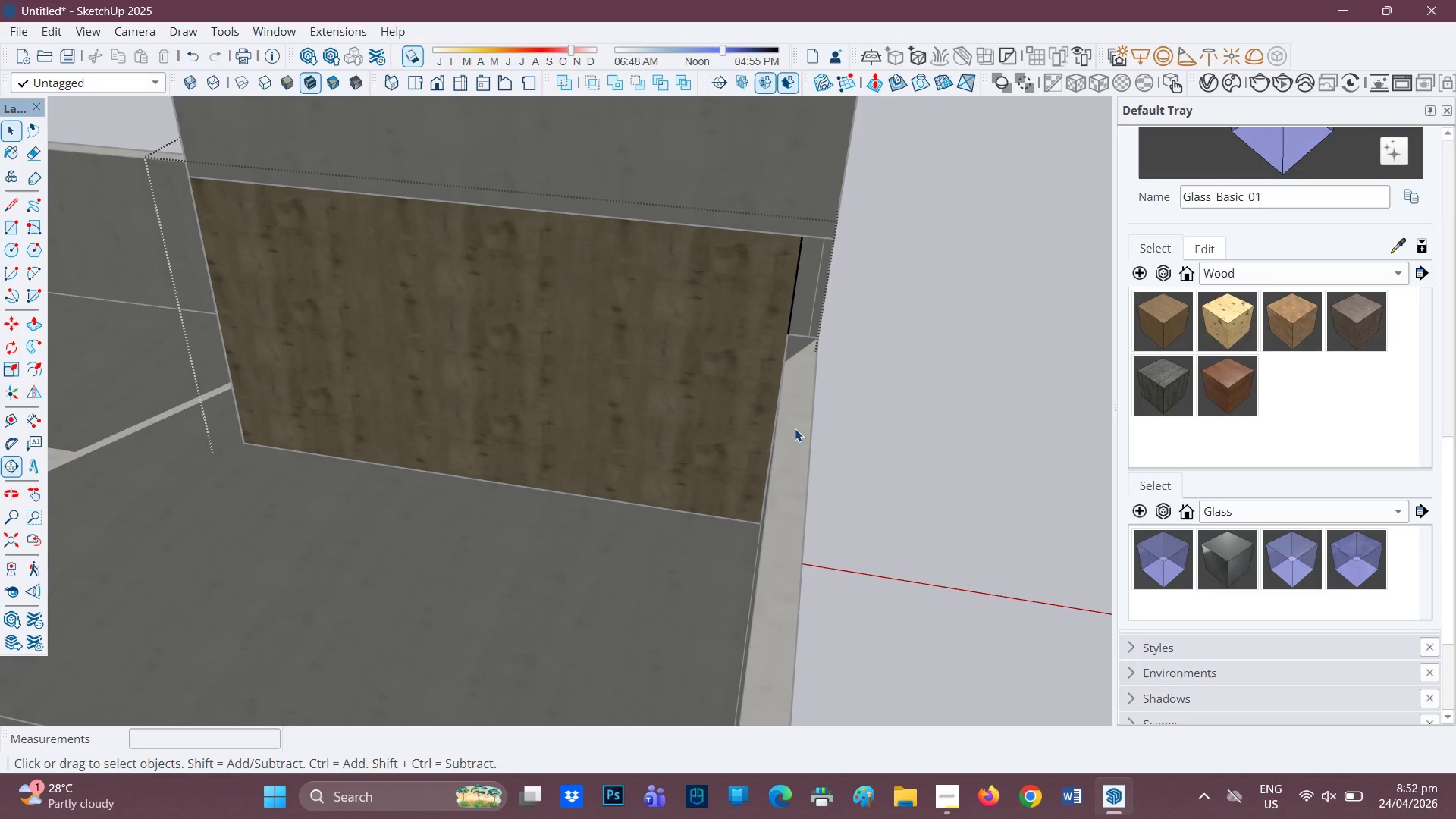 
triple_click([795, 428])
 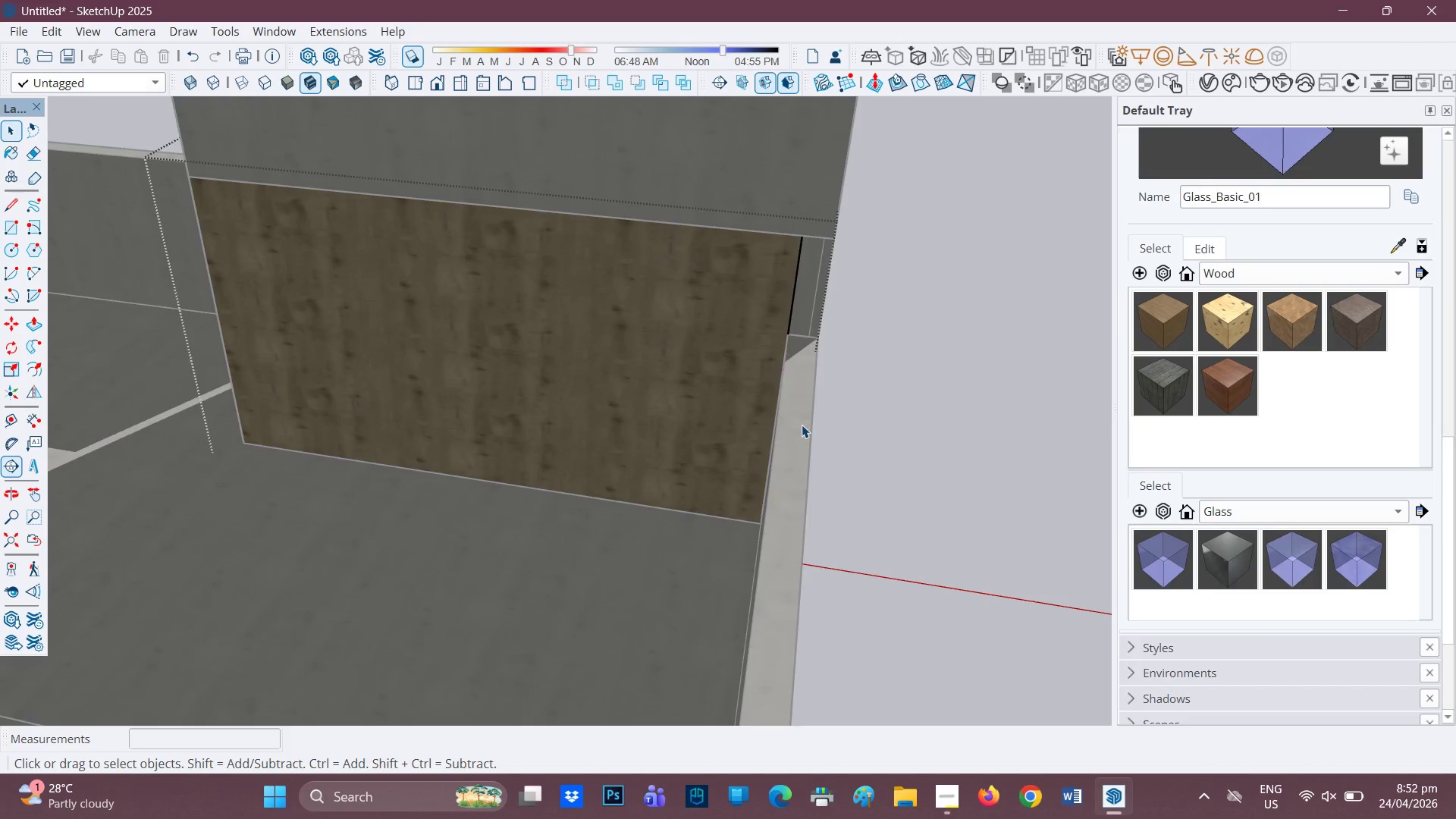 
scroll: coordinate [813, 416], scroll_direction: down, amount: 6.0
 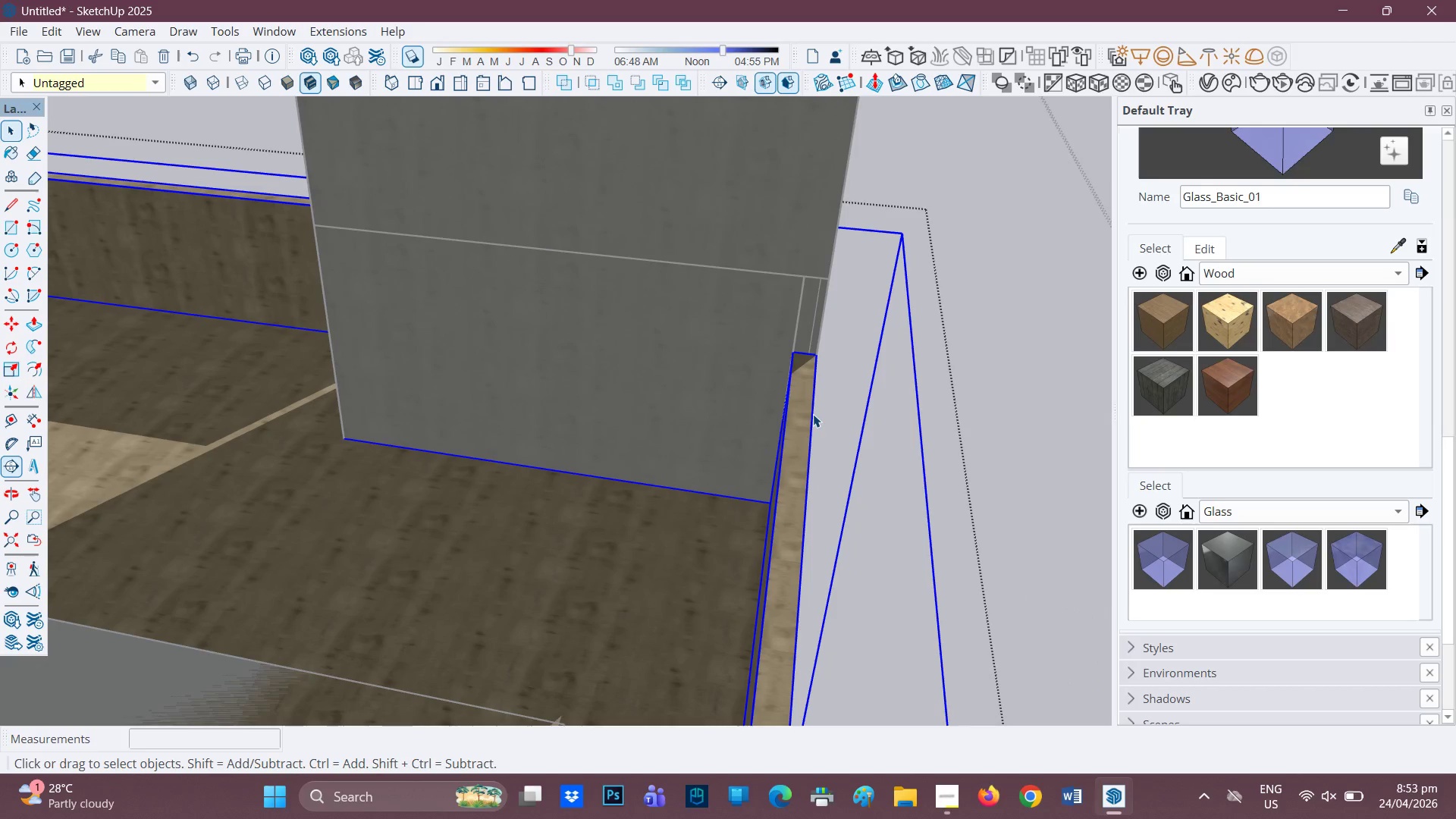 
wait(10.42)
 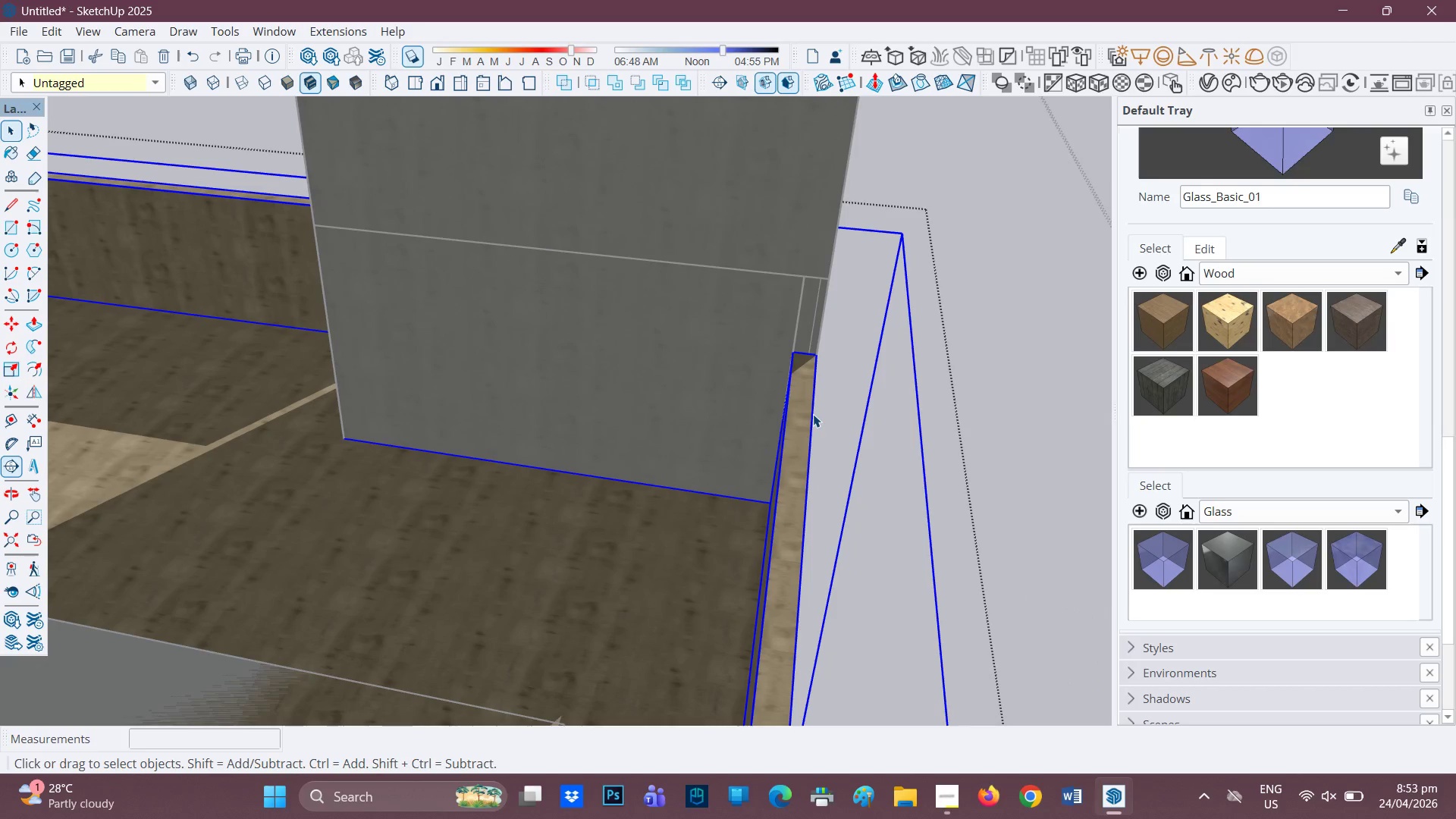 
double_click([805, 426])
 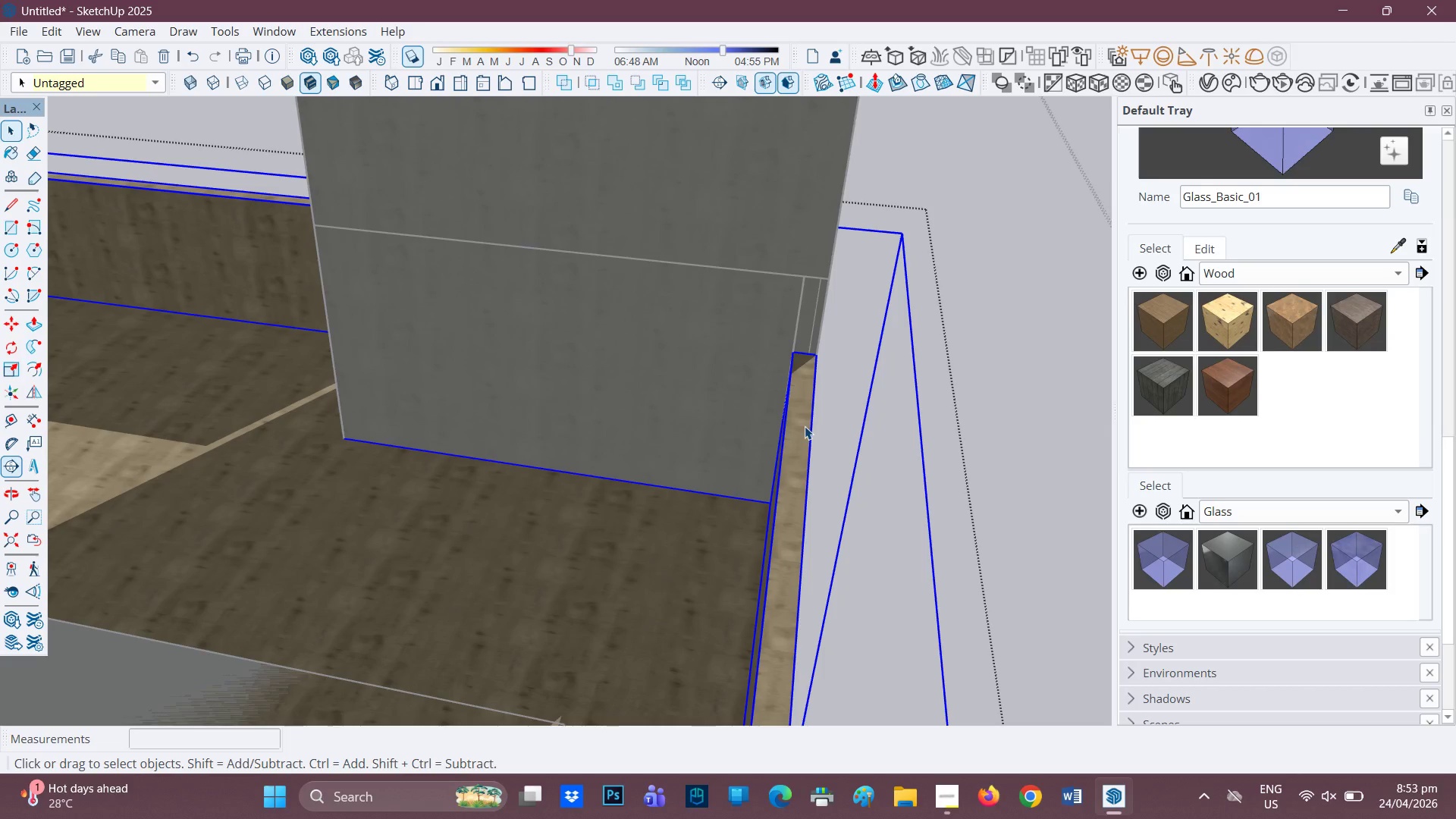 
triple_click([805, 426])
 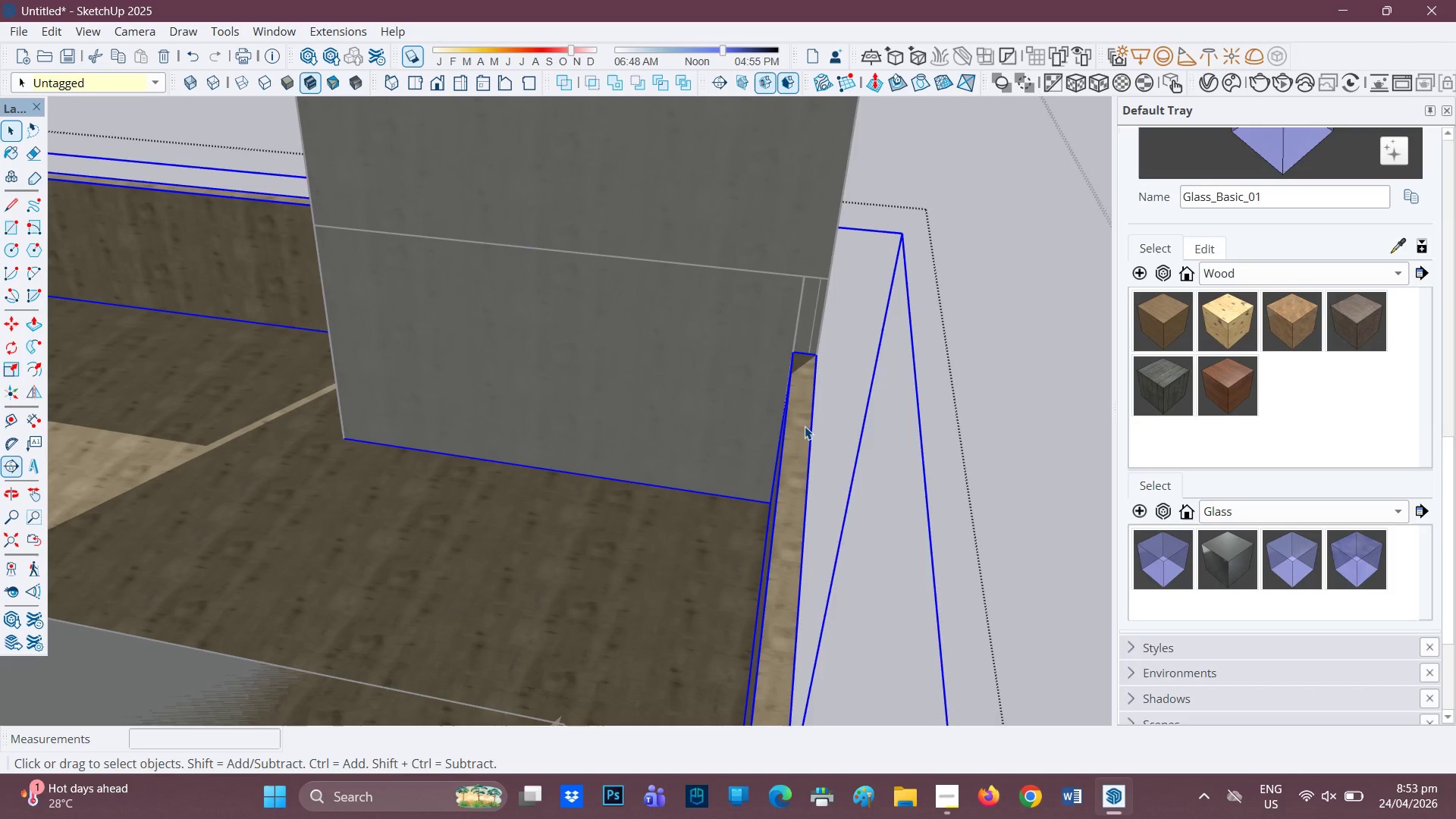 
triple_click([805, 426])
 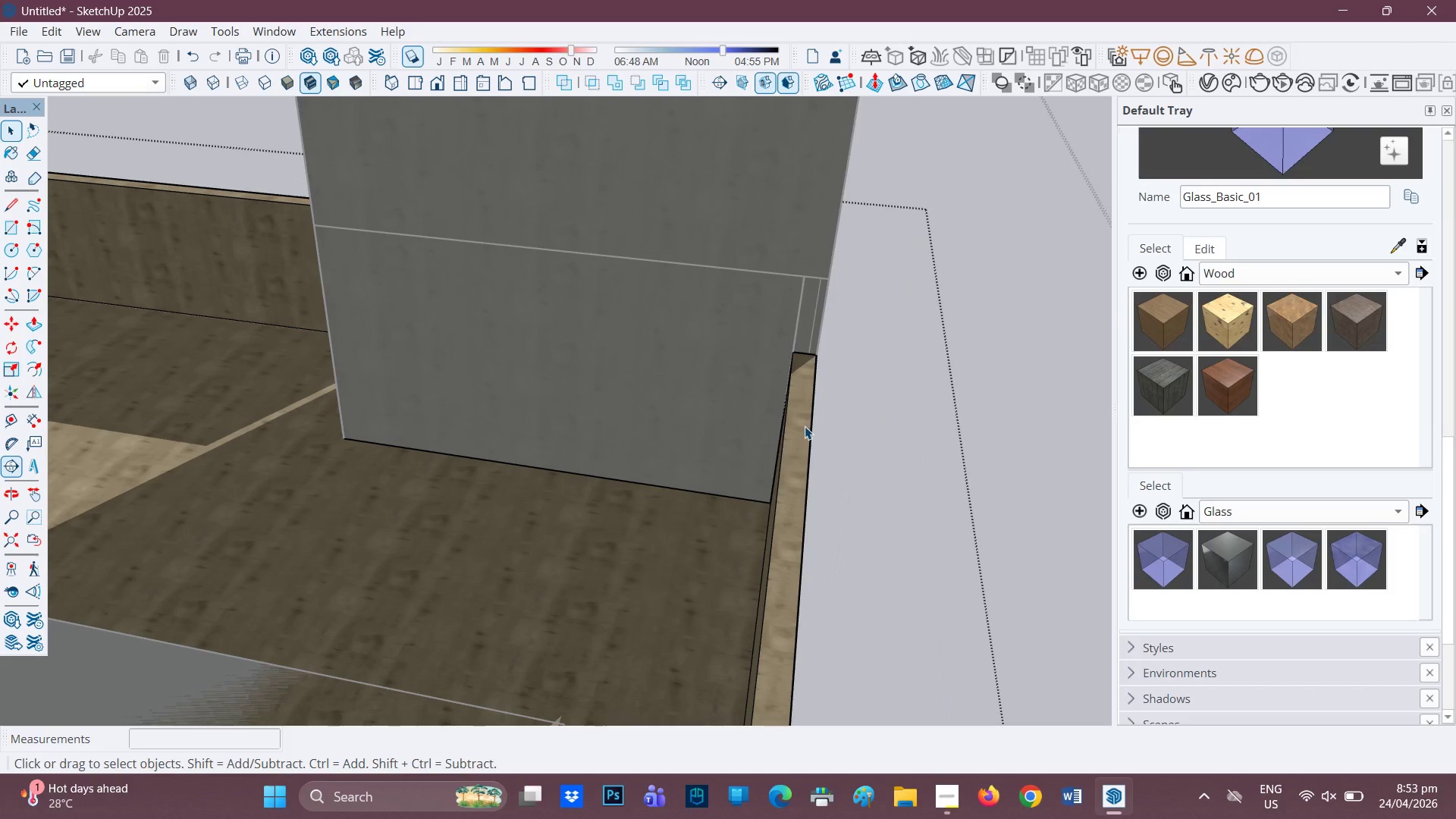 
triple_click([805, 426])
 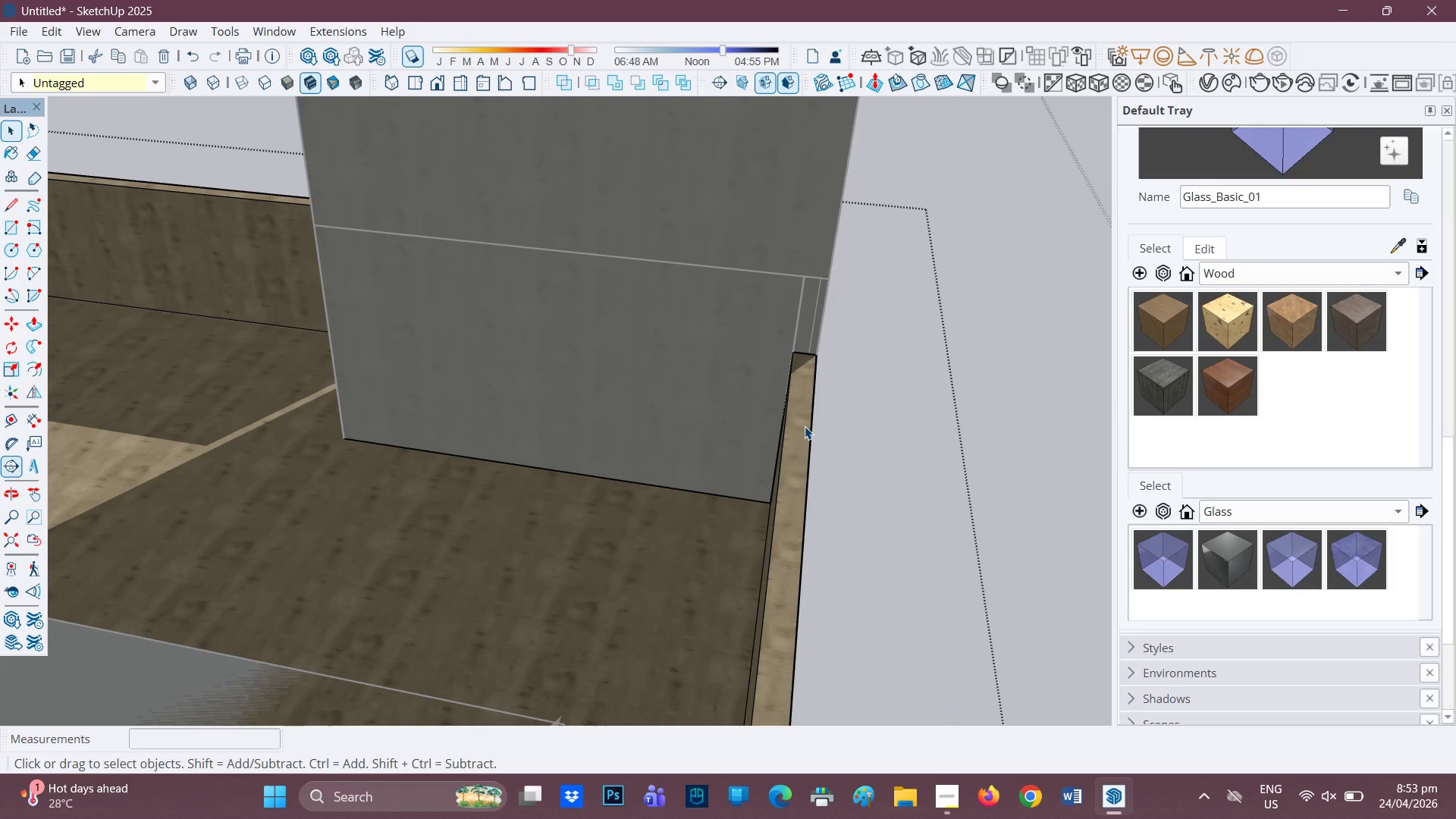 
left_click([805, 426])
 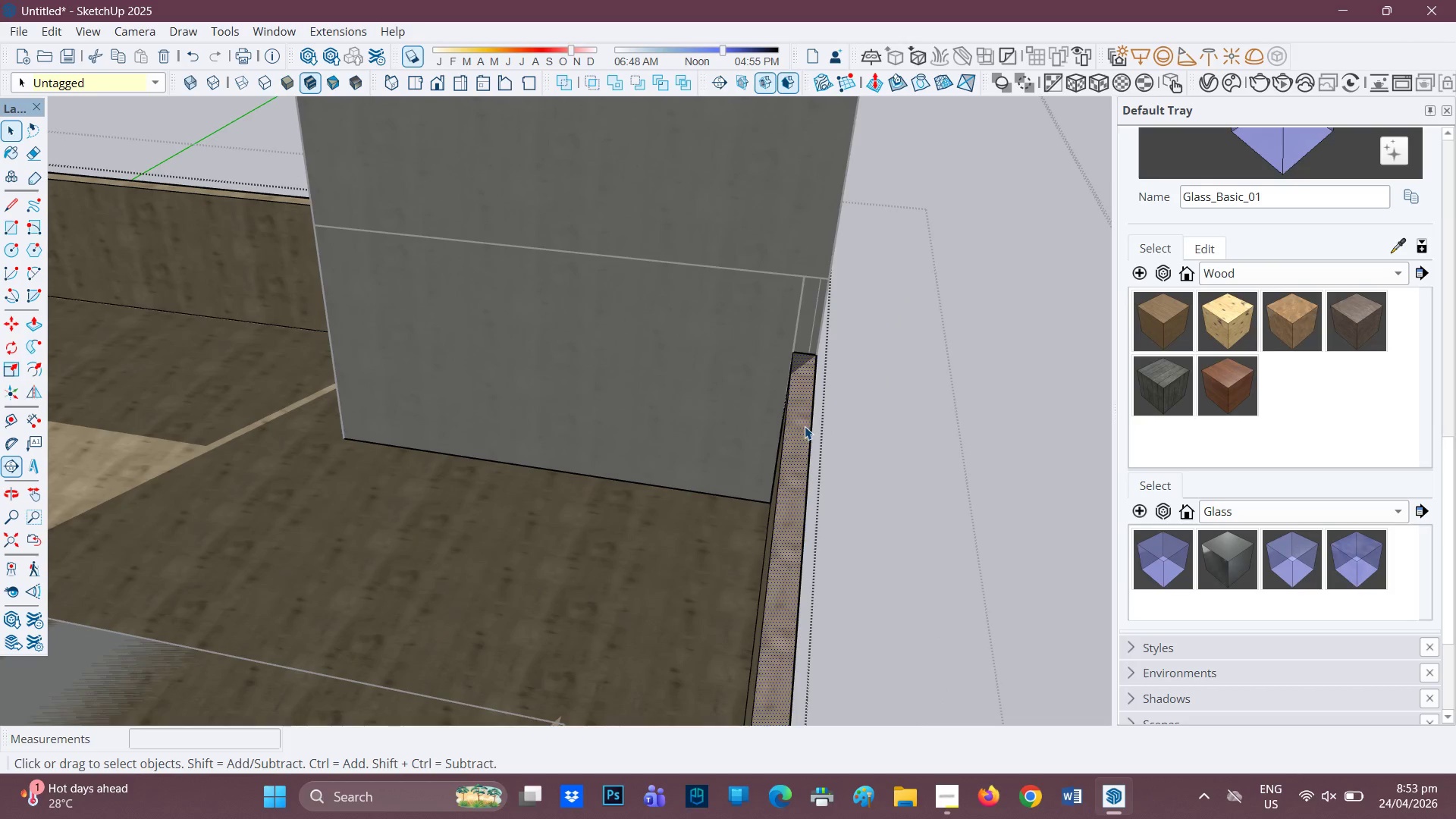 
key(P)
 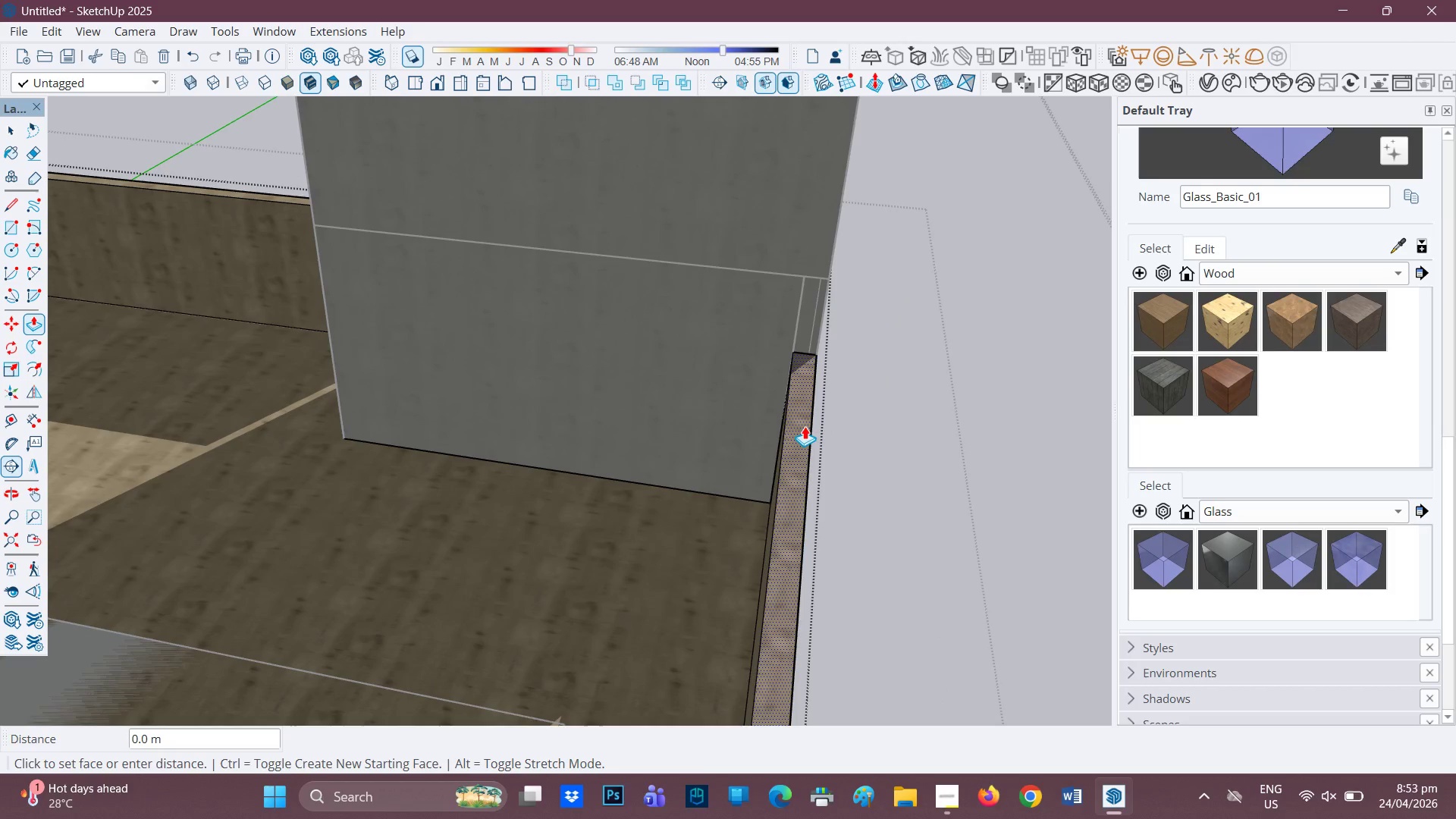 
left_click_drag(start_coordinate=[805, 426], to_coordinate=[805, 421])
 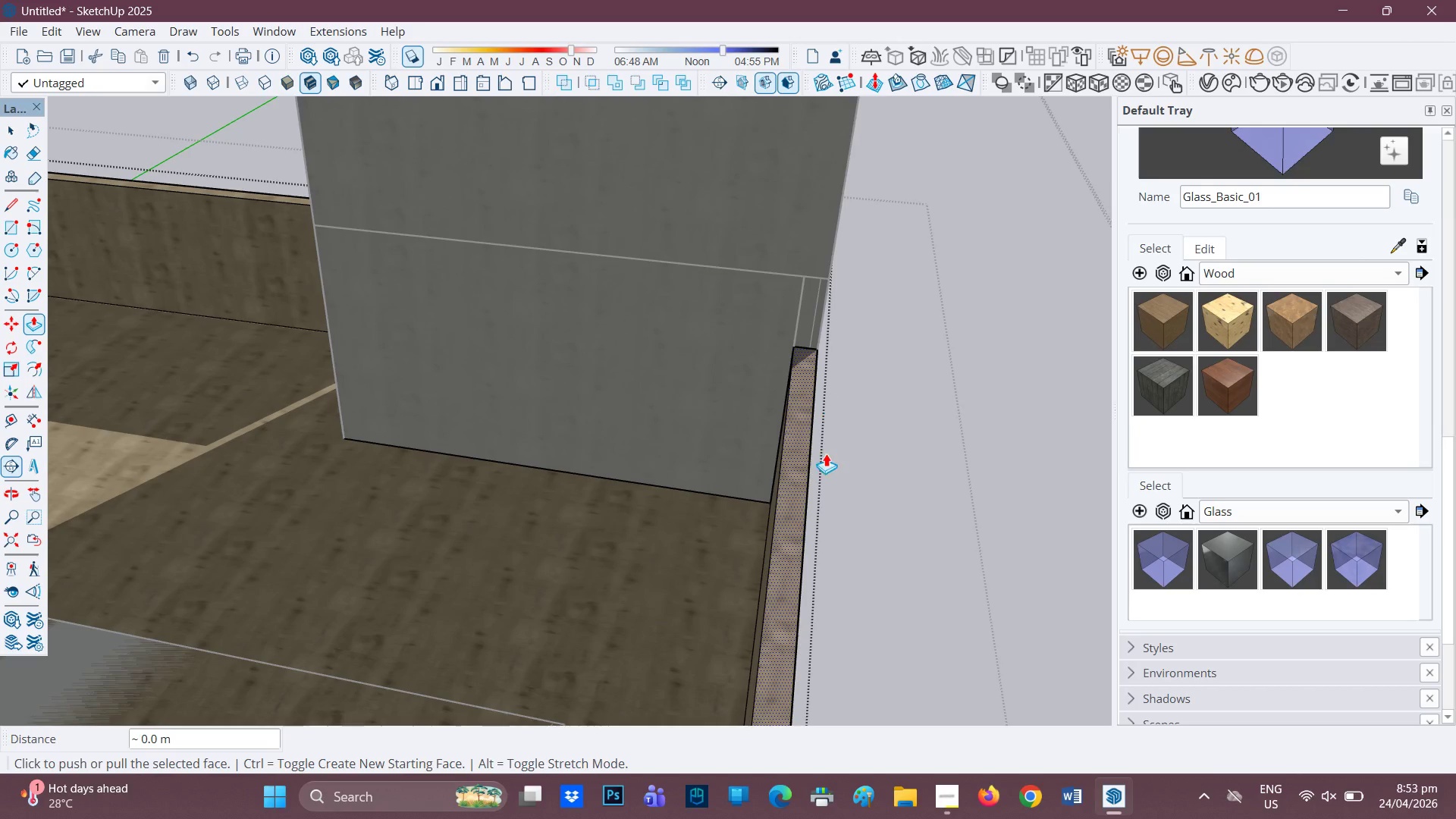 
wait(7.81)
 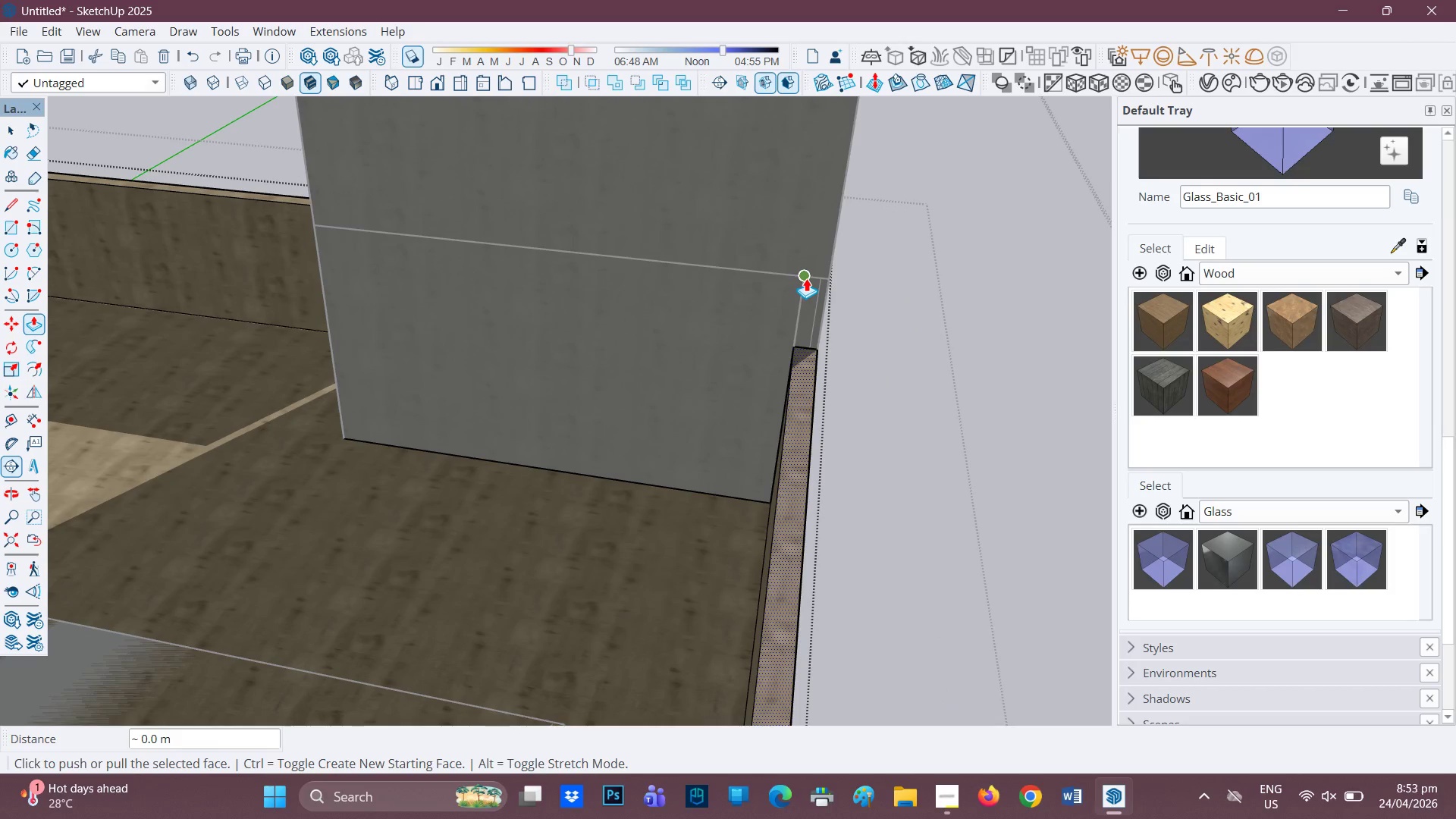 
left_click([806, 386])
 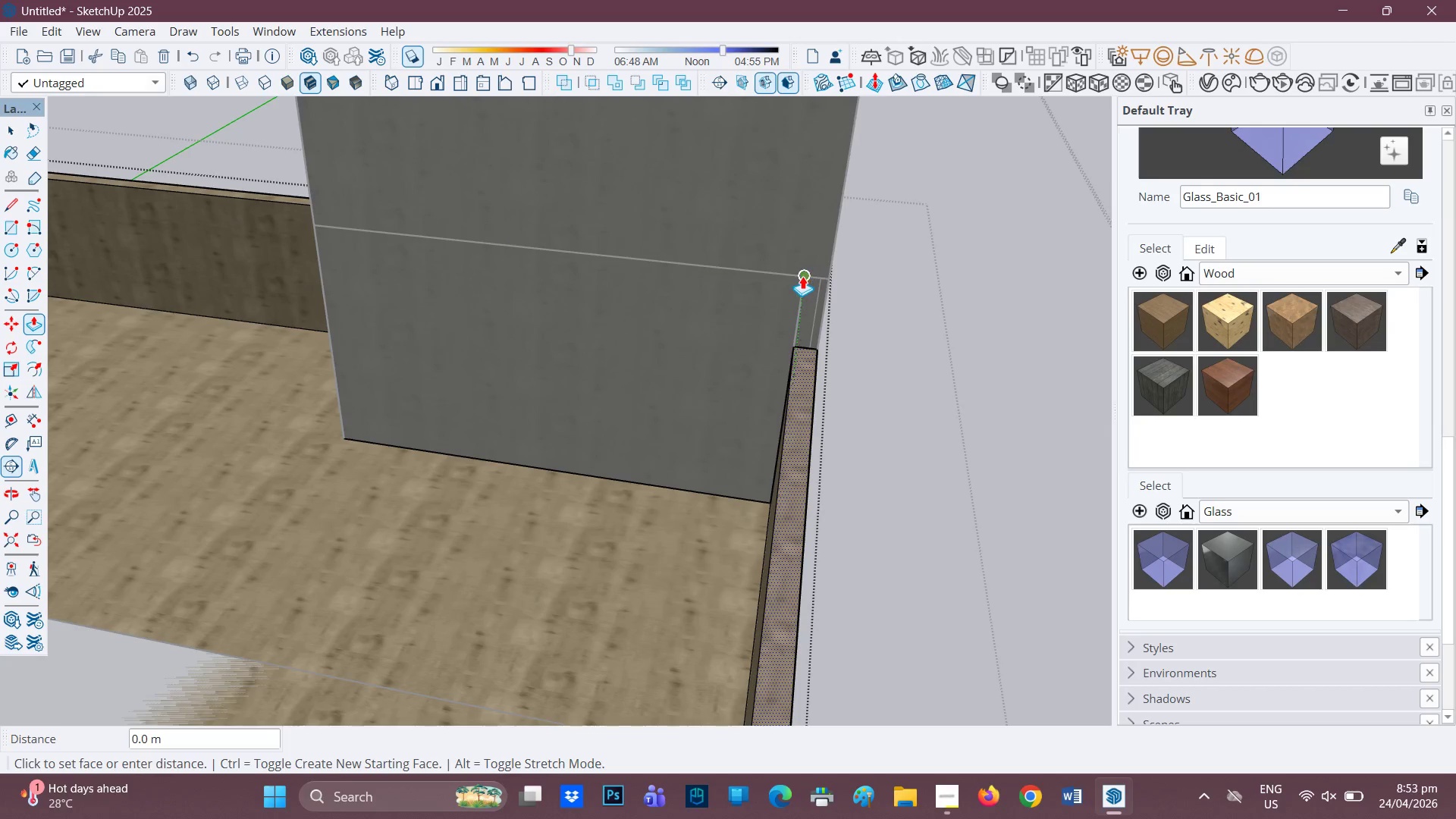 
left_click([804, 275])
 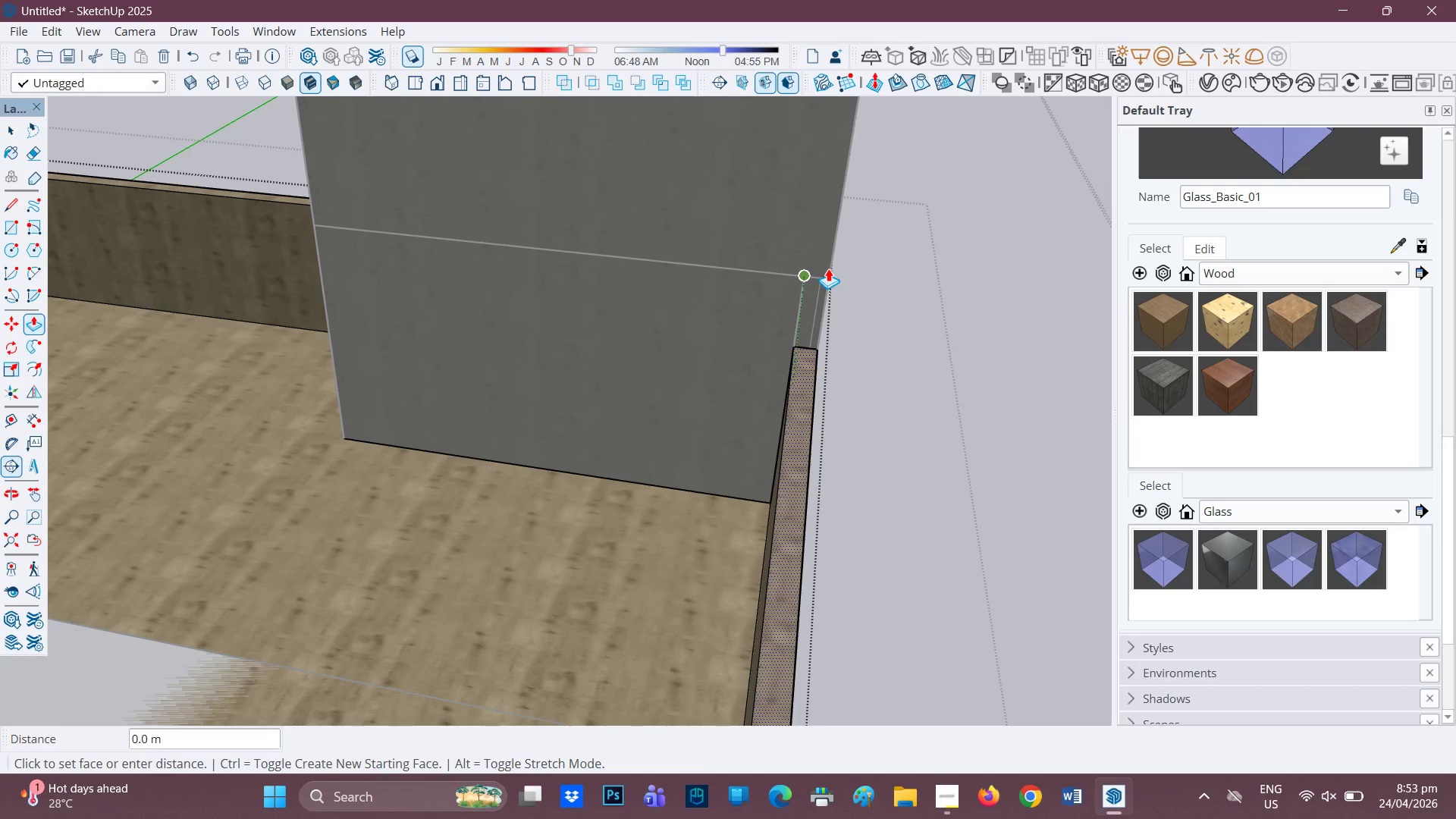 
scroll: coordinate [839, 333], scroll_direction: down, amount: 6.0
 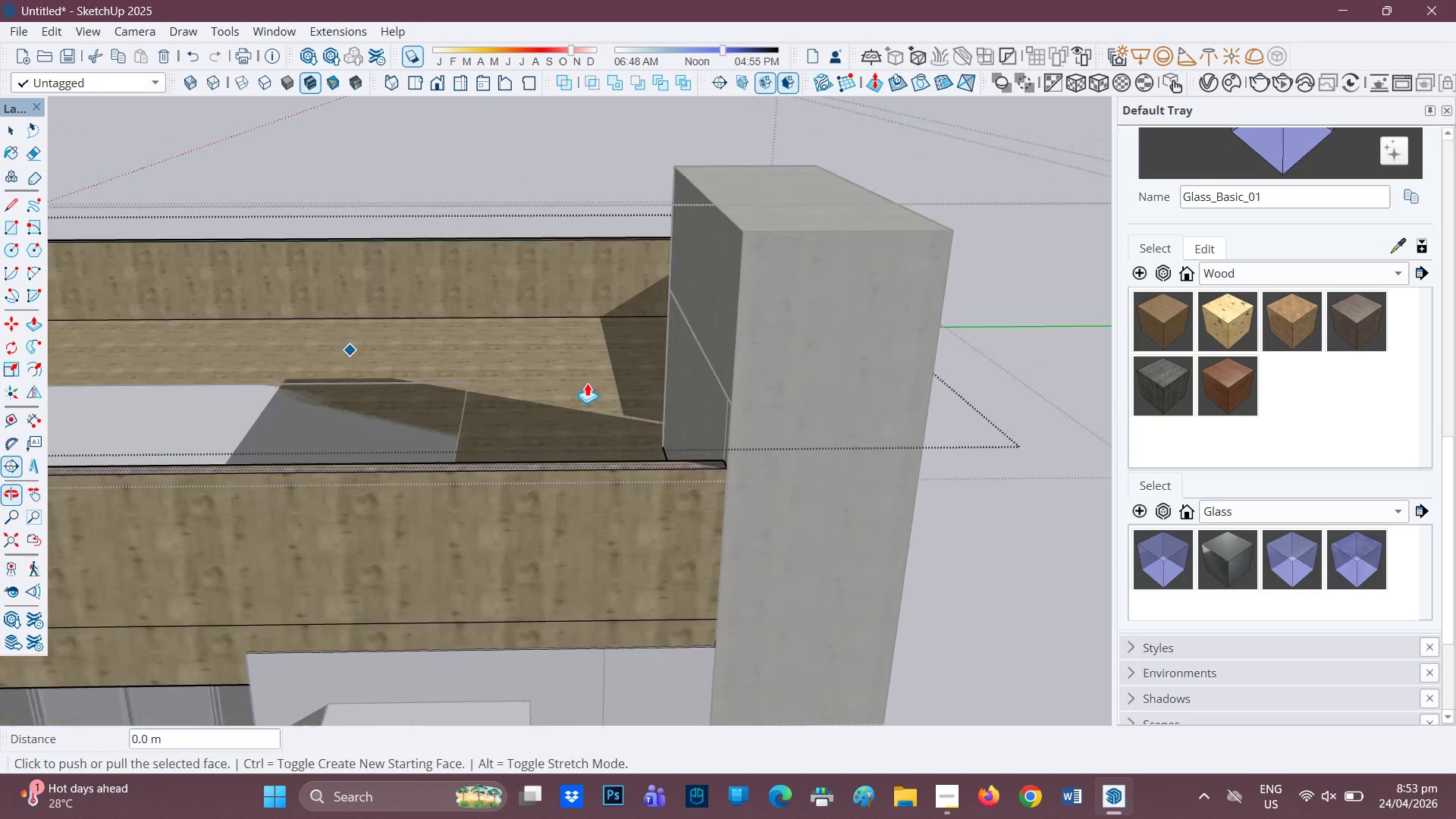 
scroll: coordinate [698, 416], scroll_direction: up, amount: 2.0
 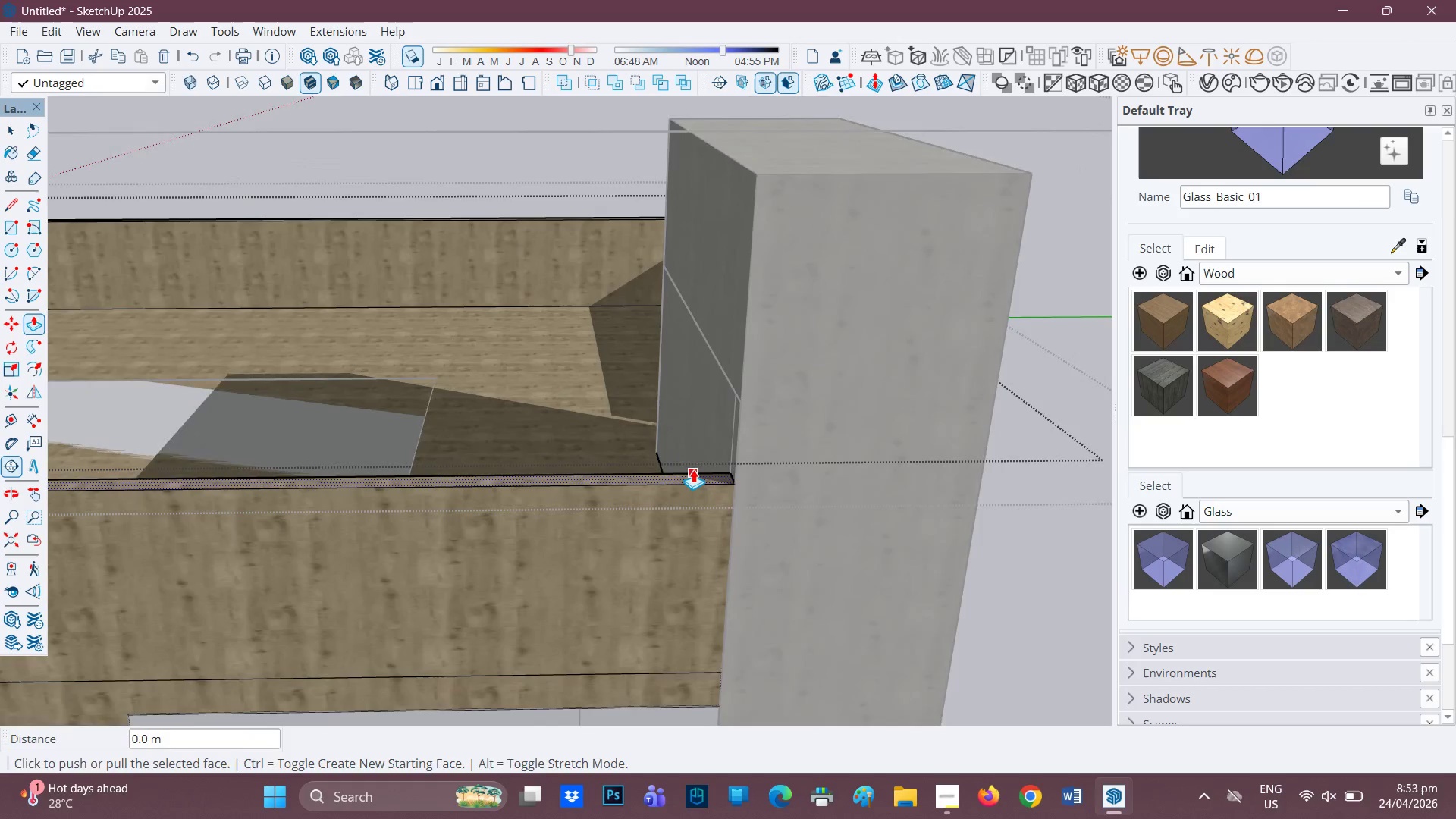 
scroll: coordinate [691, 469], scroll_direction: down, amount: 2.0
 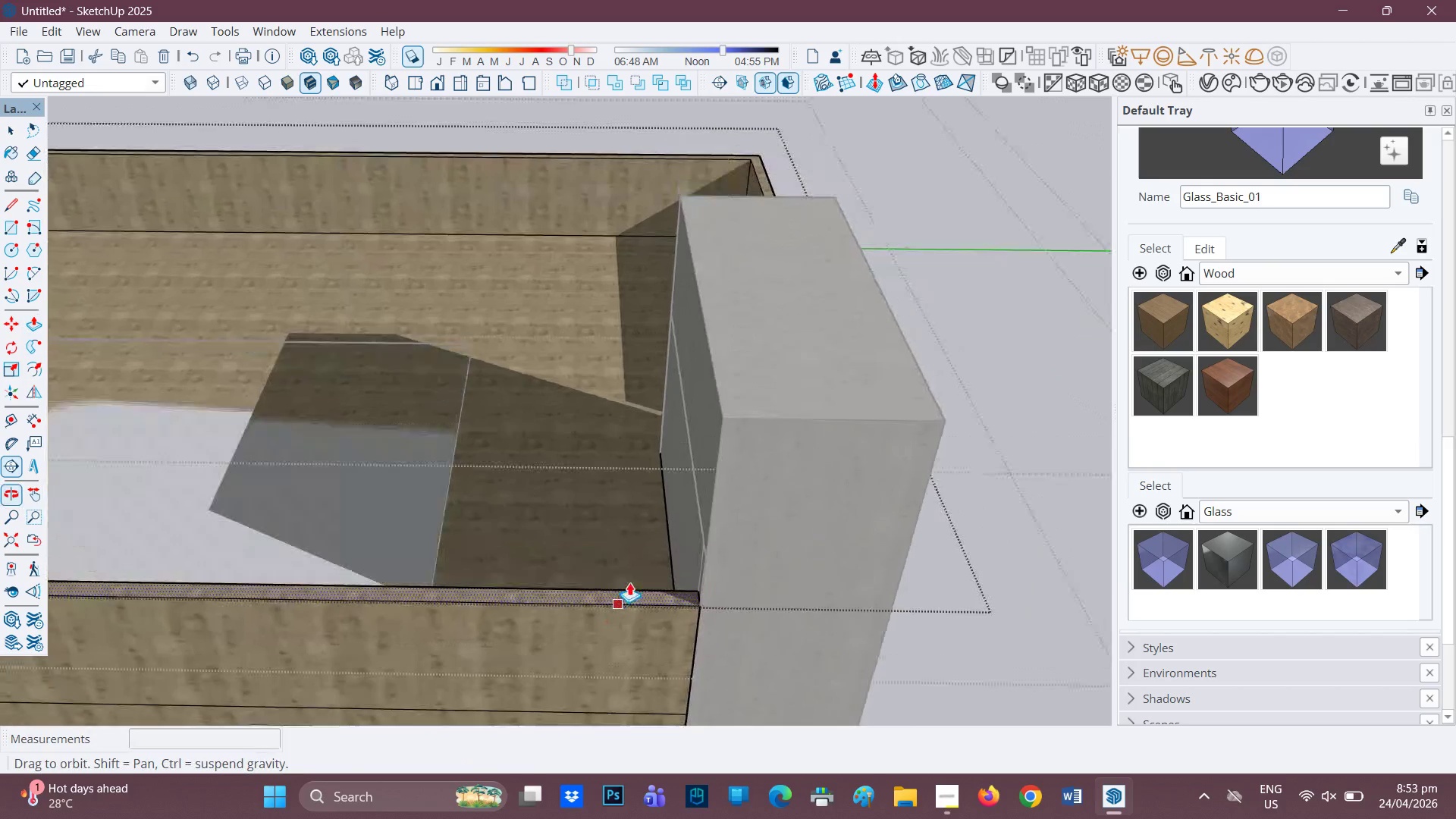 
scroll: coordinate [642, 579], scroll_direction: up, amount: 3.0
 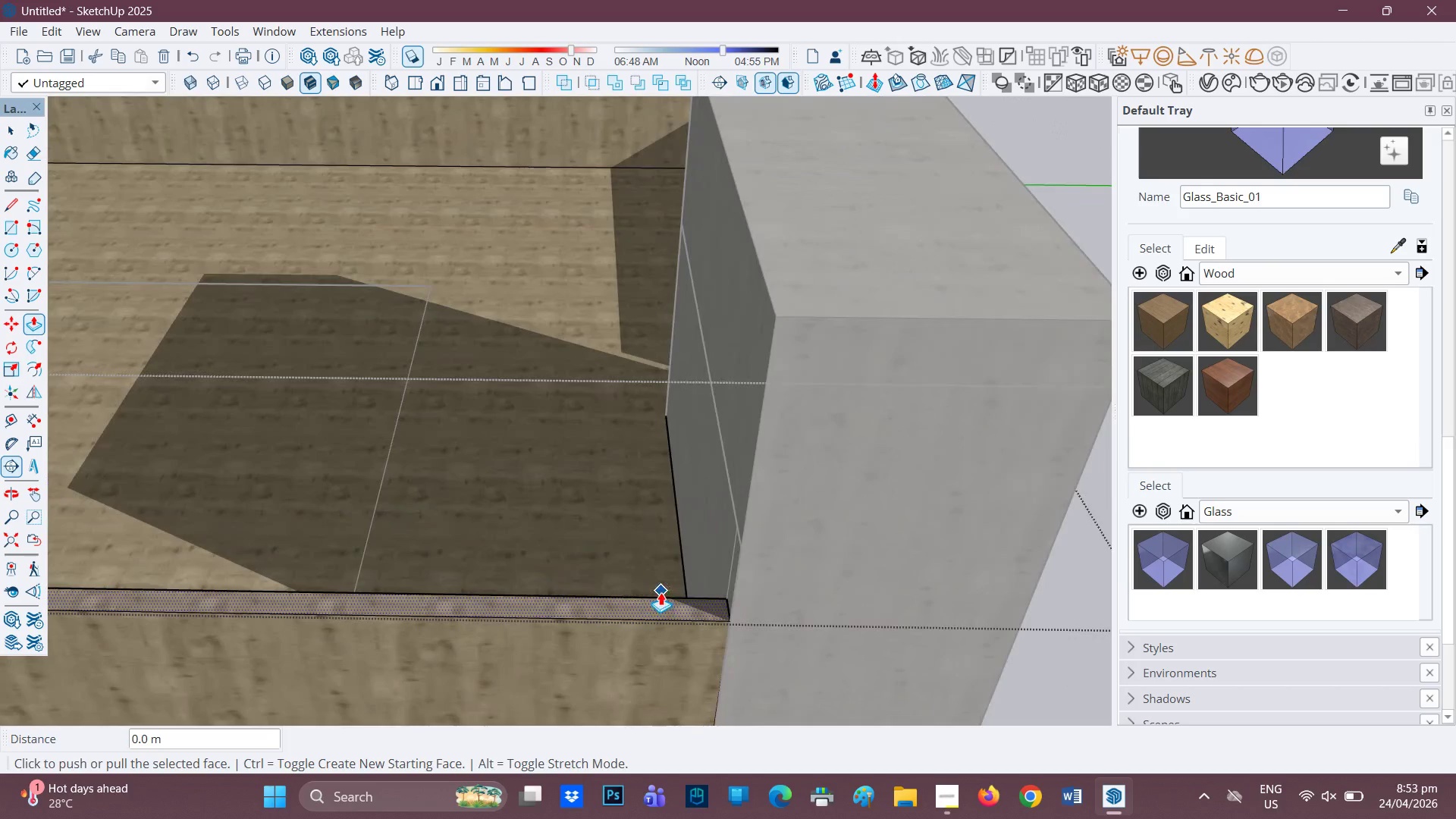 
key(P)
 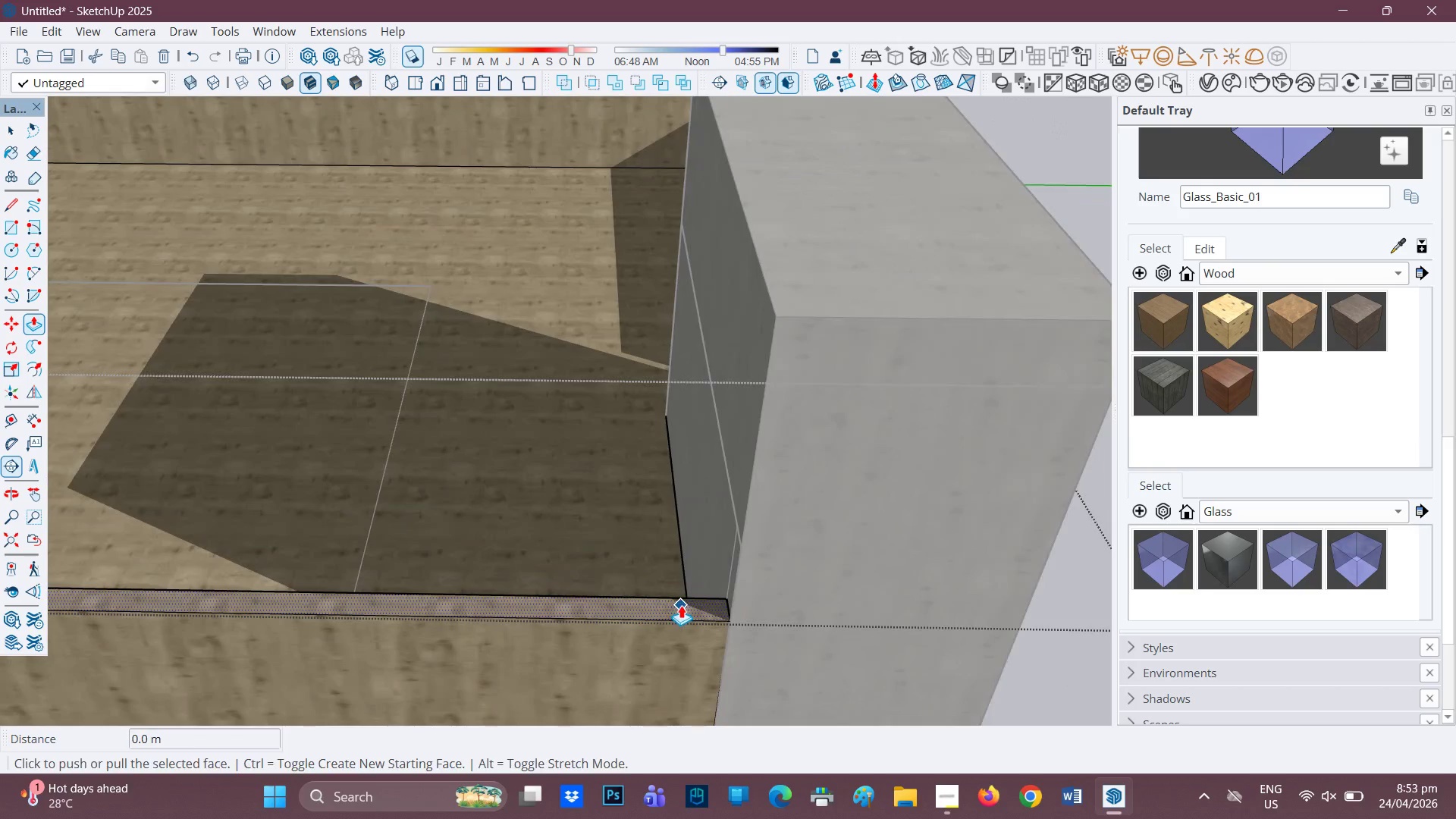 
left_click([681, 605])
 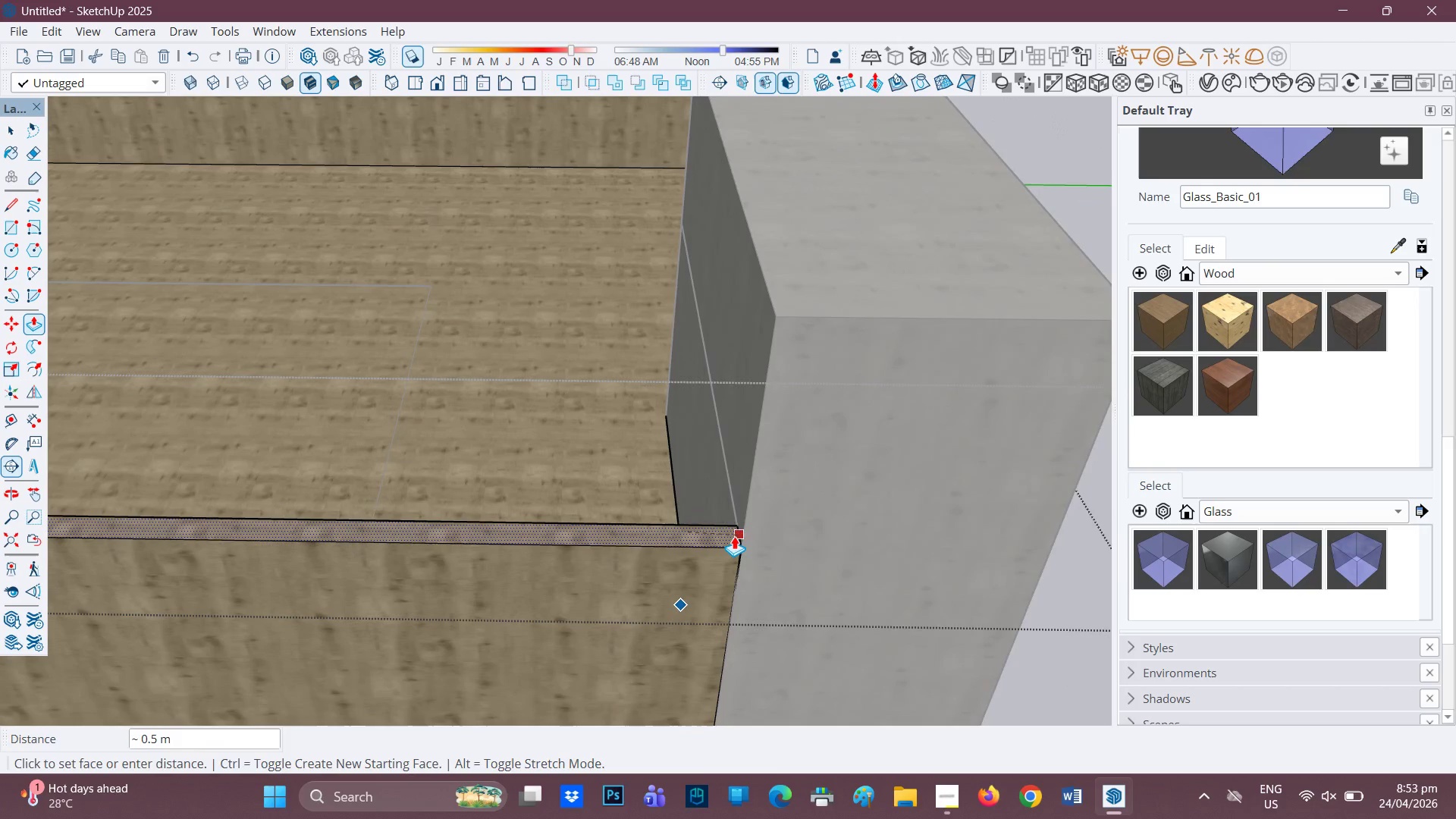 
scroll: coordinate [640, 426], scroll_direction: down, amount: 26.0
 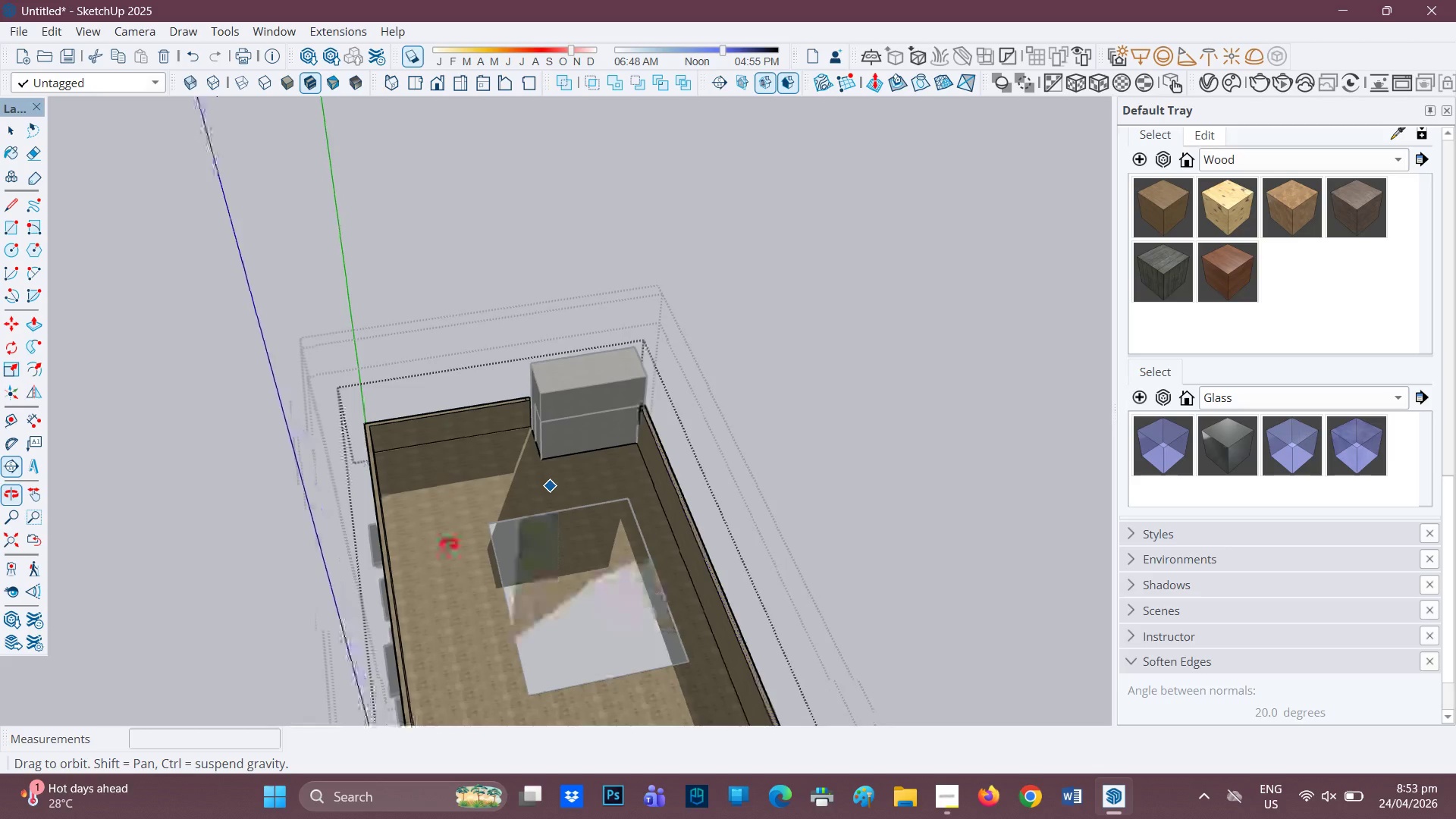 
scroll: coordinate [1049, 397], scroll_direction: up, amount: 15.0
 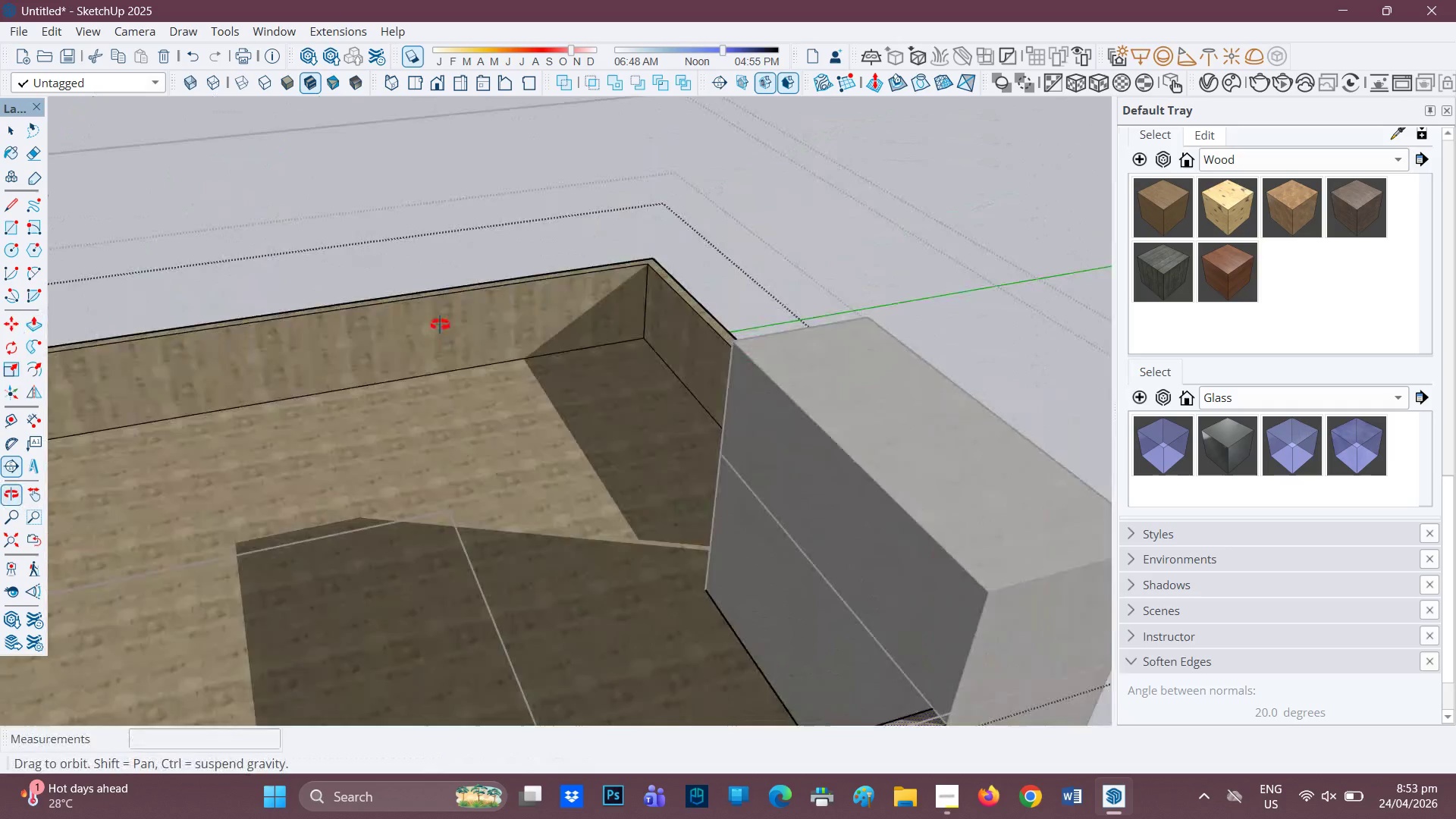 
scroll: coordinate [436, 406], scroll_direction: down, amount: 7.0
 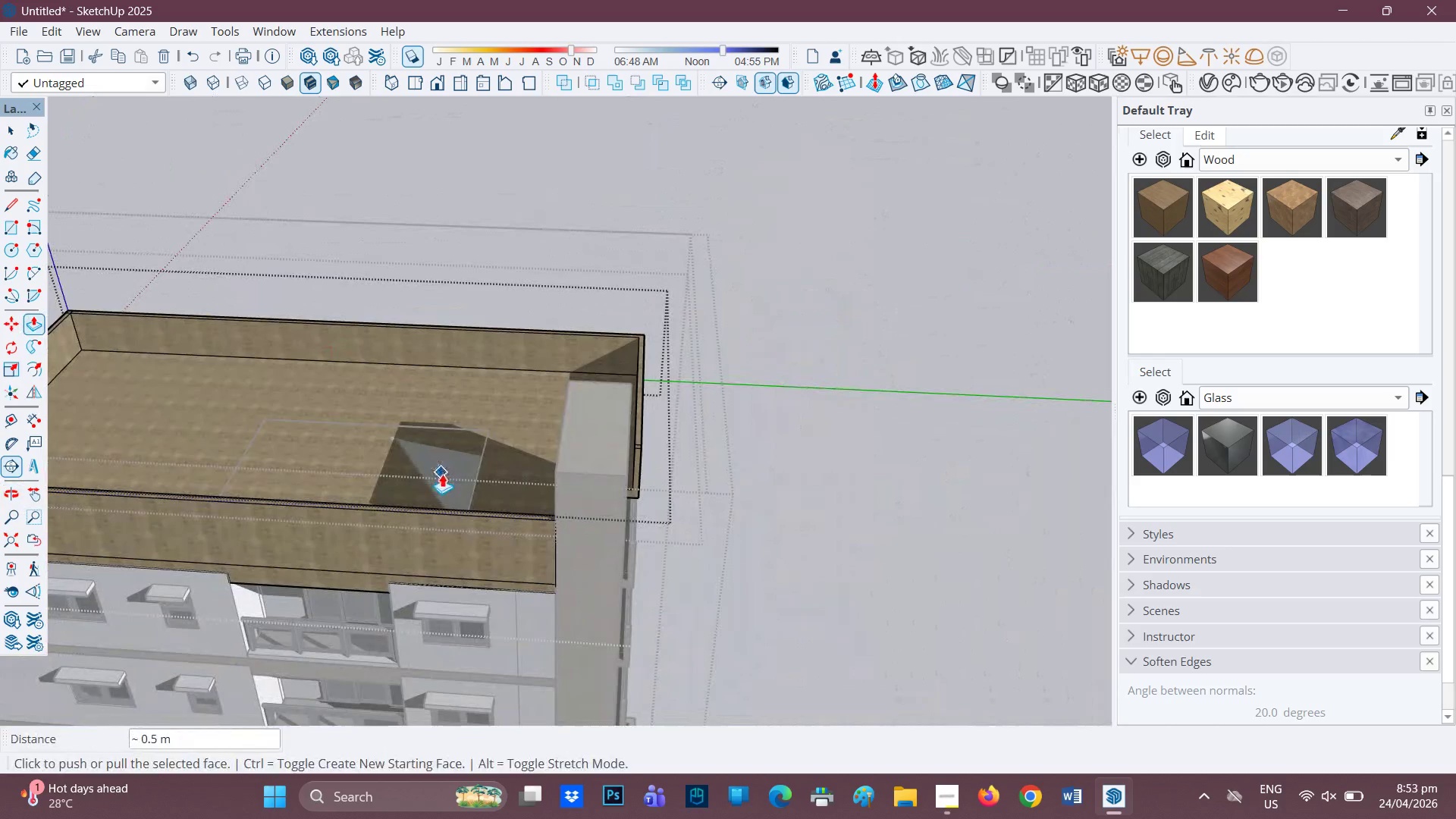 
key(H)
 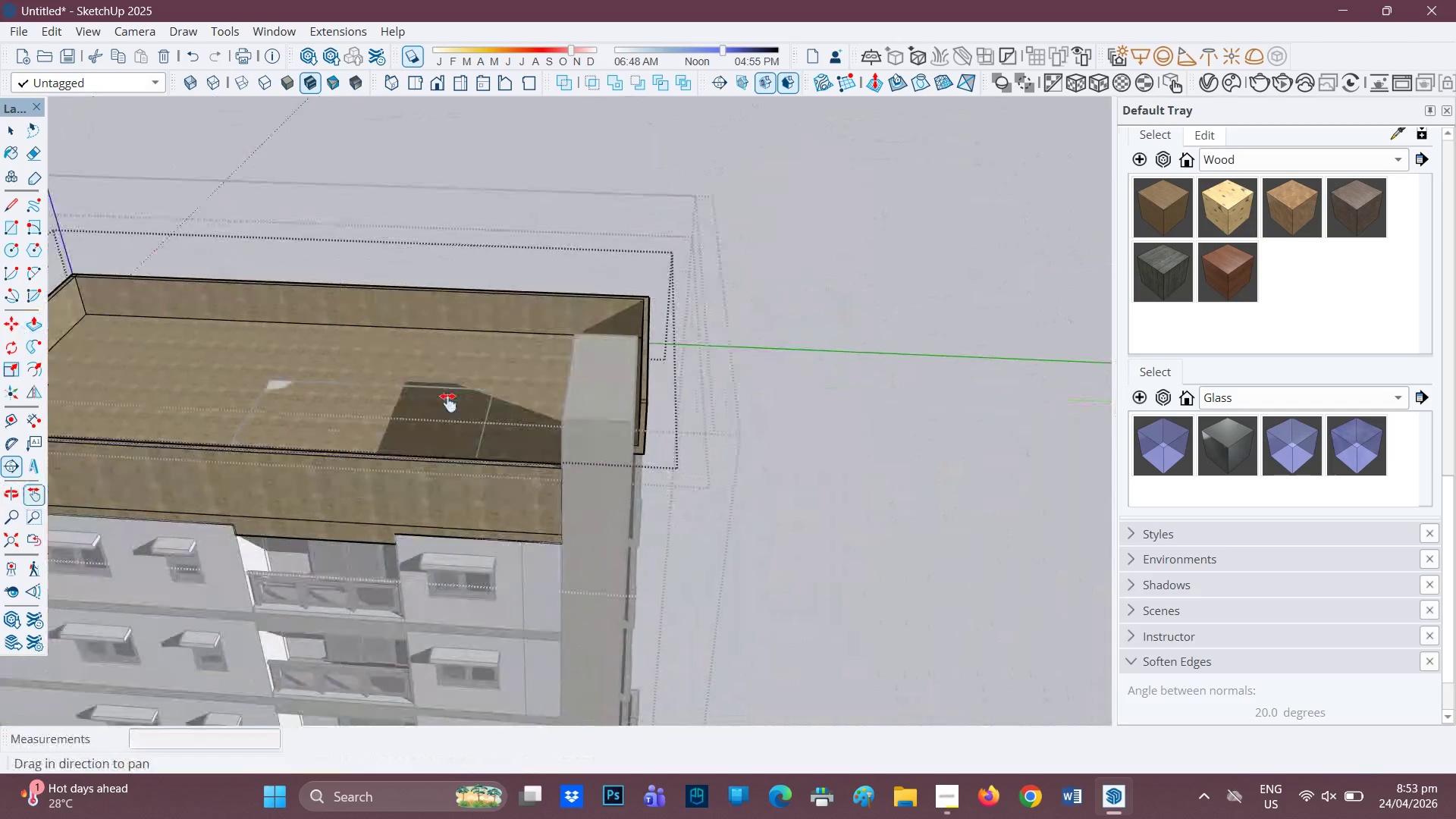 
left_click_drag(start_coordinate=[443, 463], to_coordinate=[457, 319])
 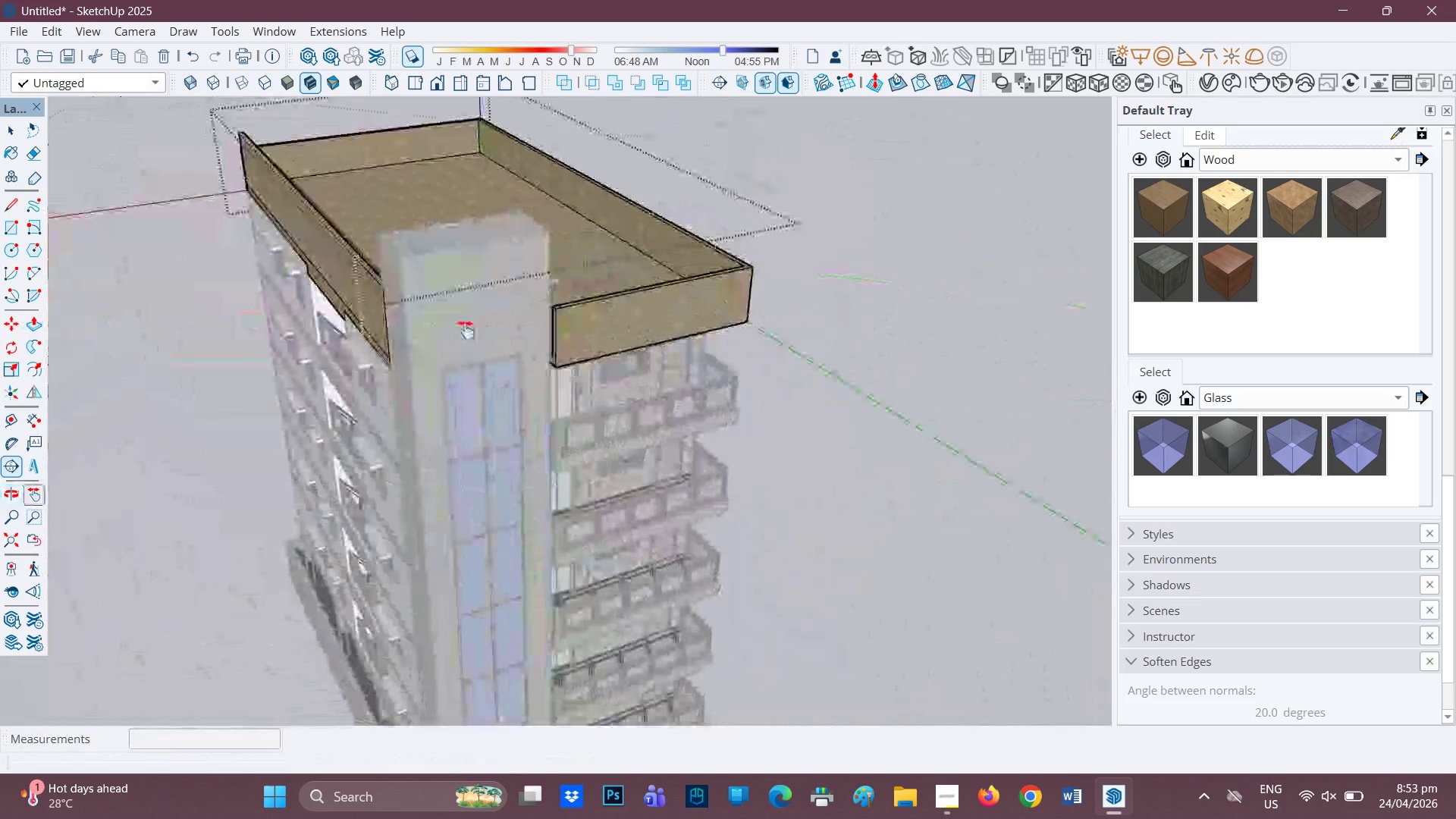 
scroll: coordinate [506, 368], scroll_direction: up, amount: 10.0
 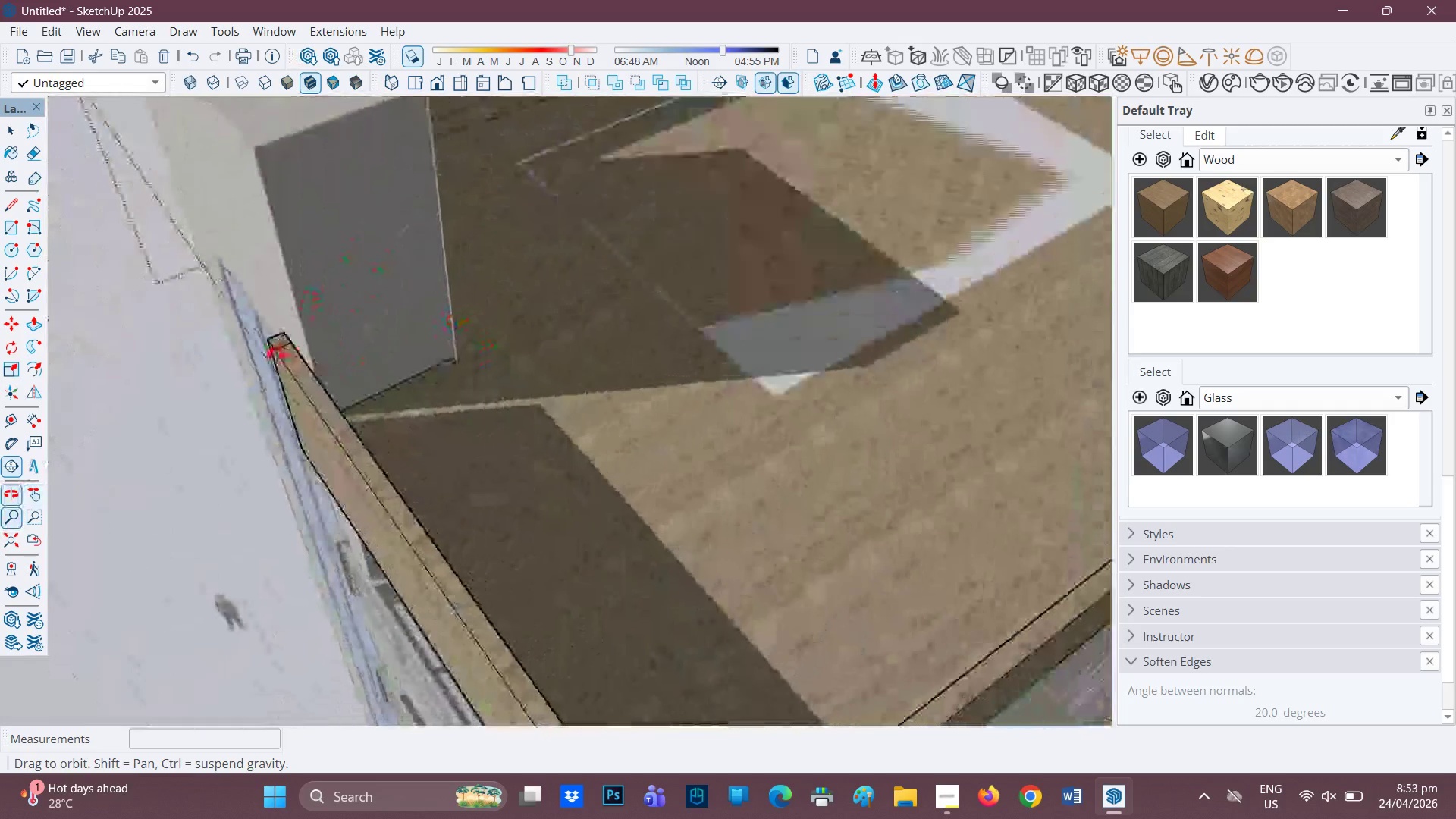 
key(Space)
 